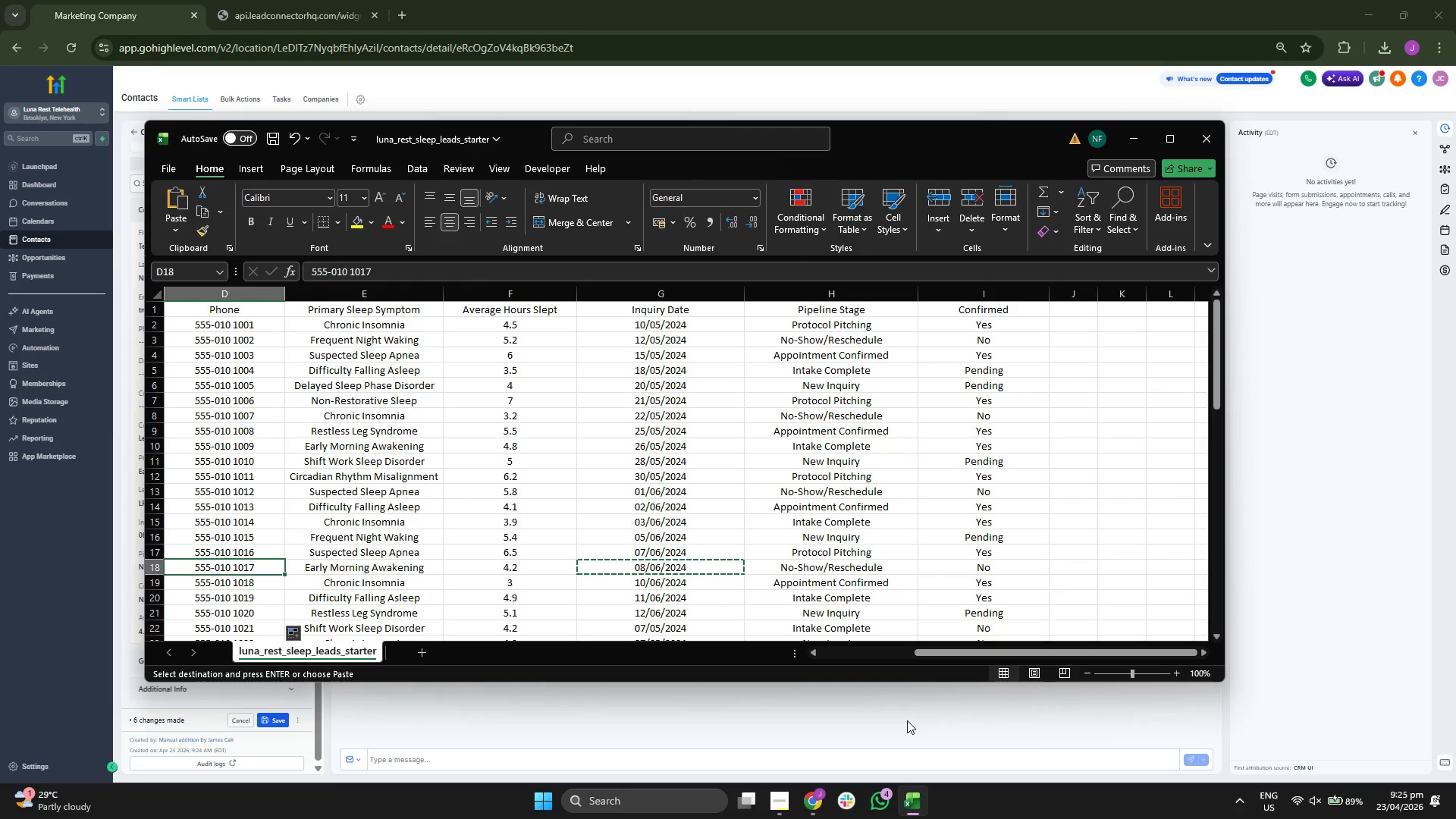 
key(Control+ControlLeft)
 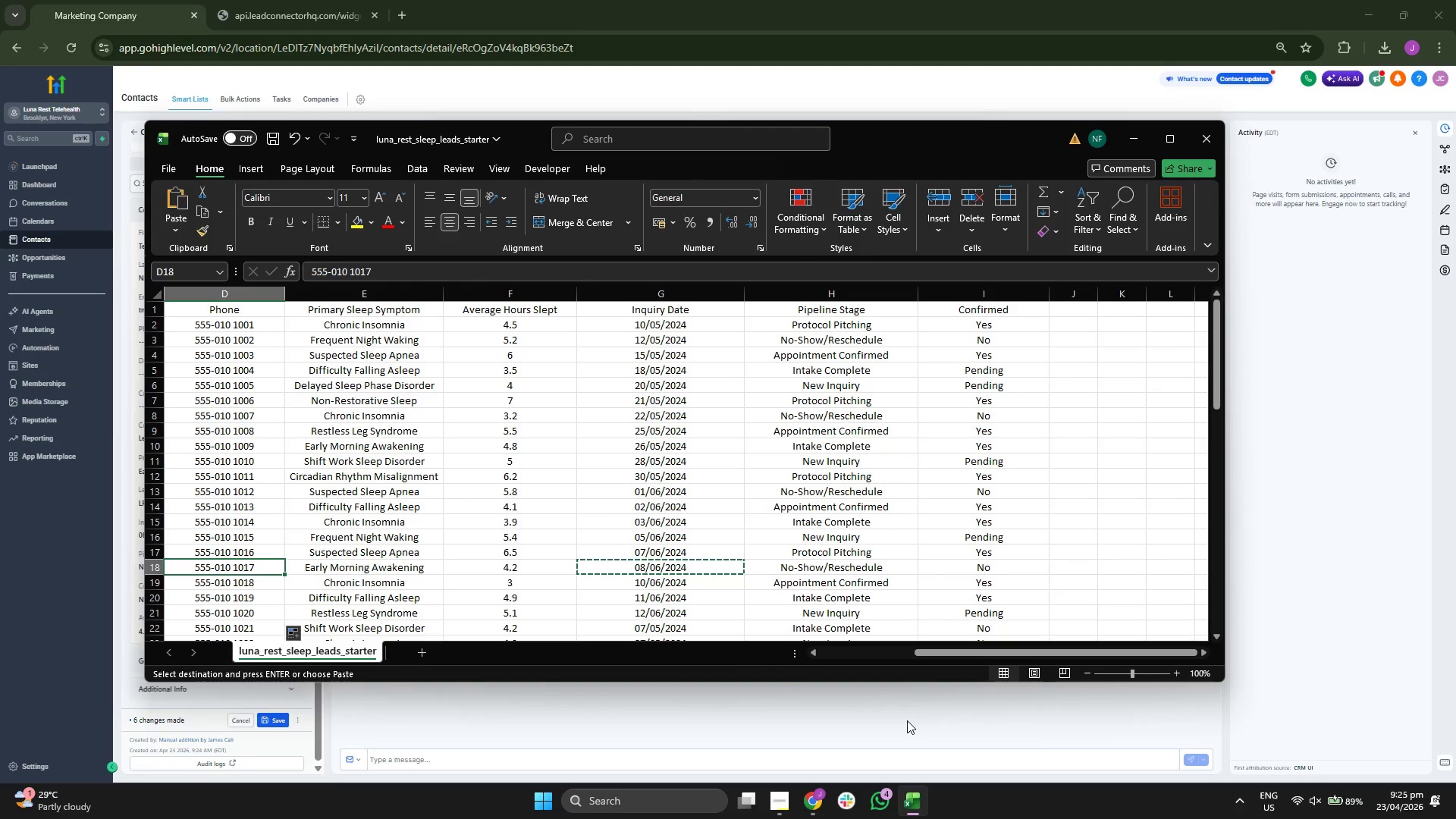 
key(Control+C)
 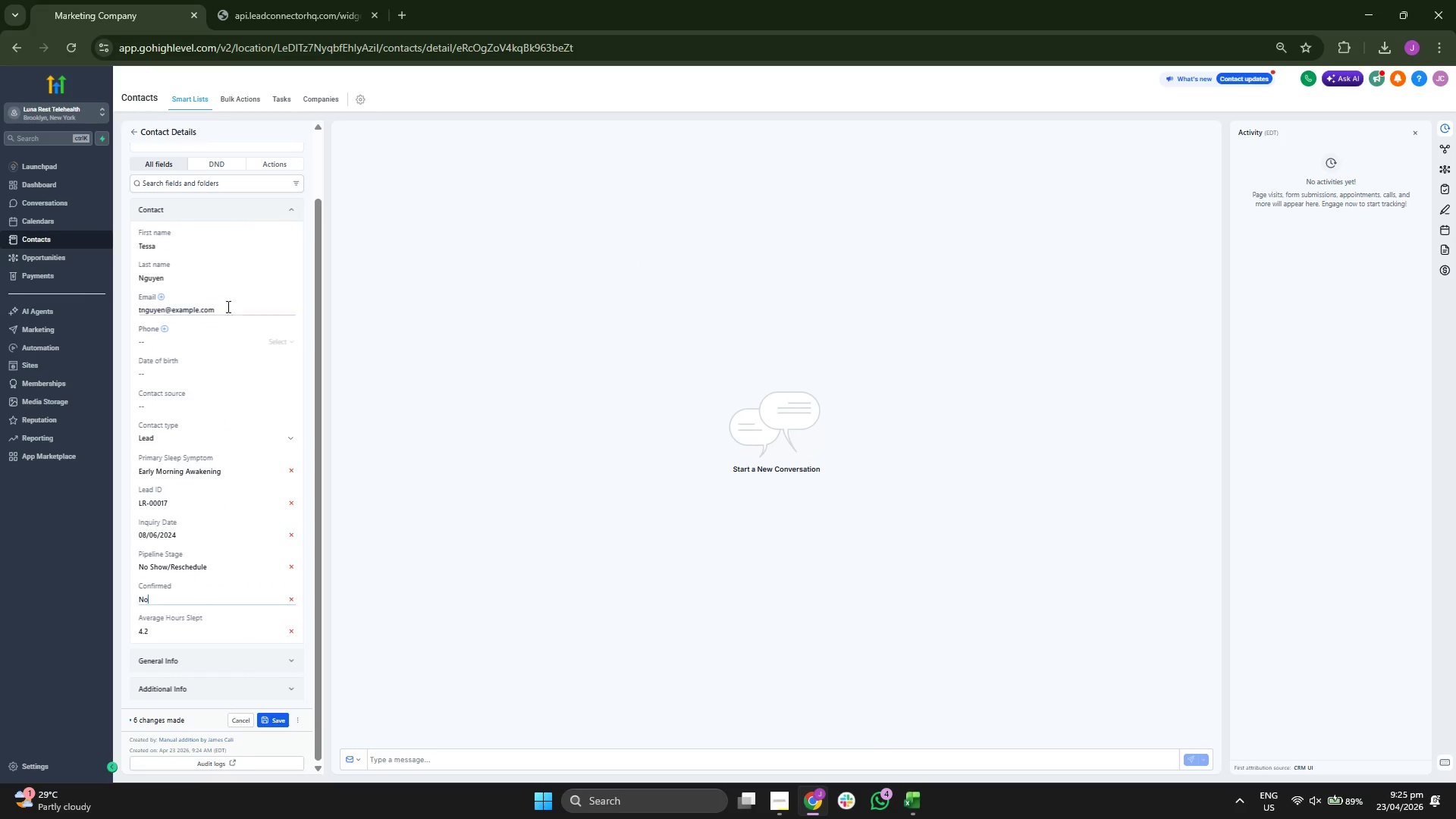 
key(Control+ControlLeft)
 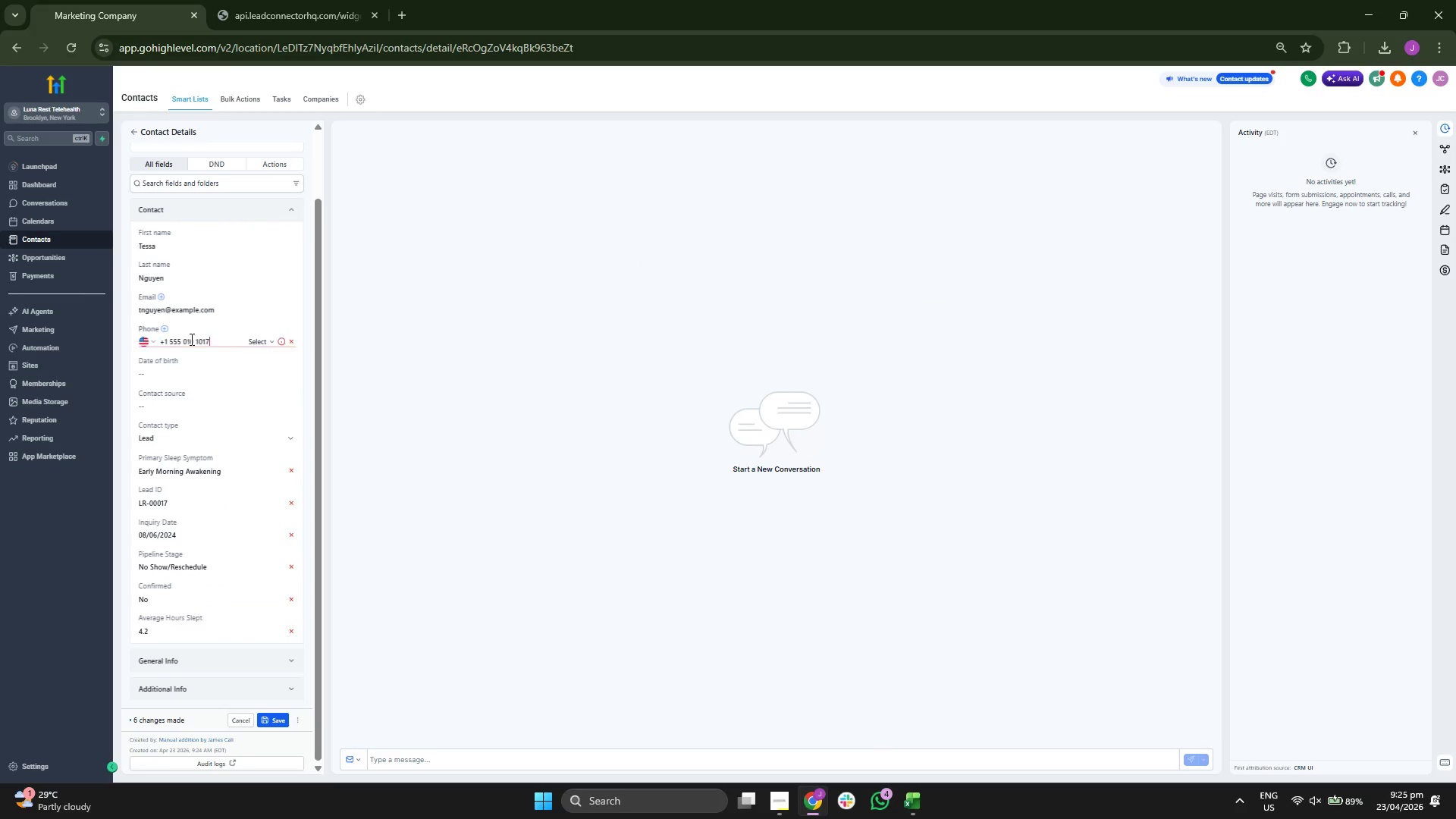 
key(Control+V)
 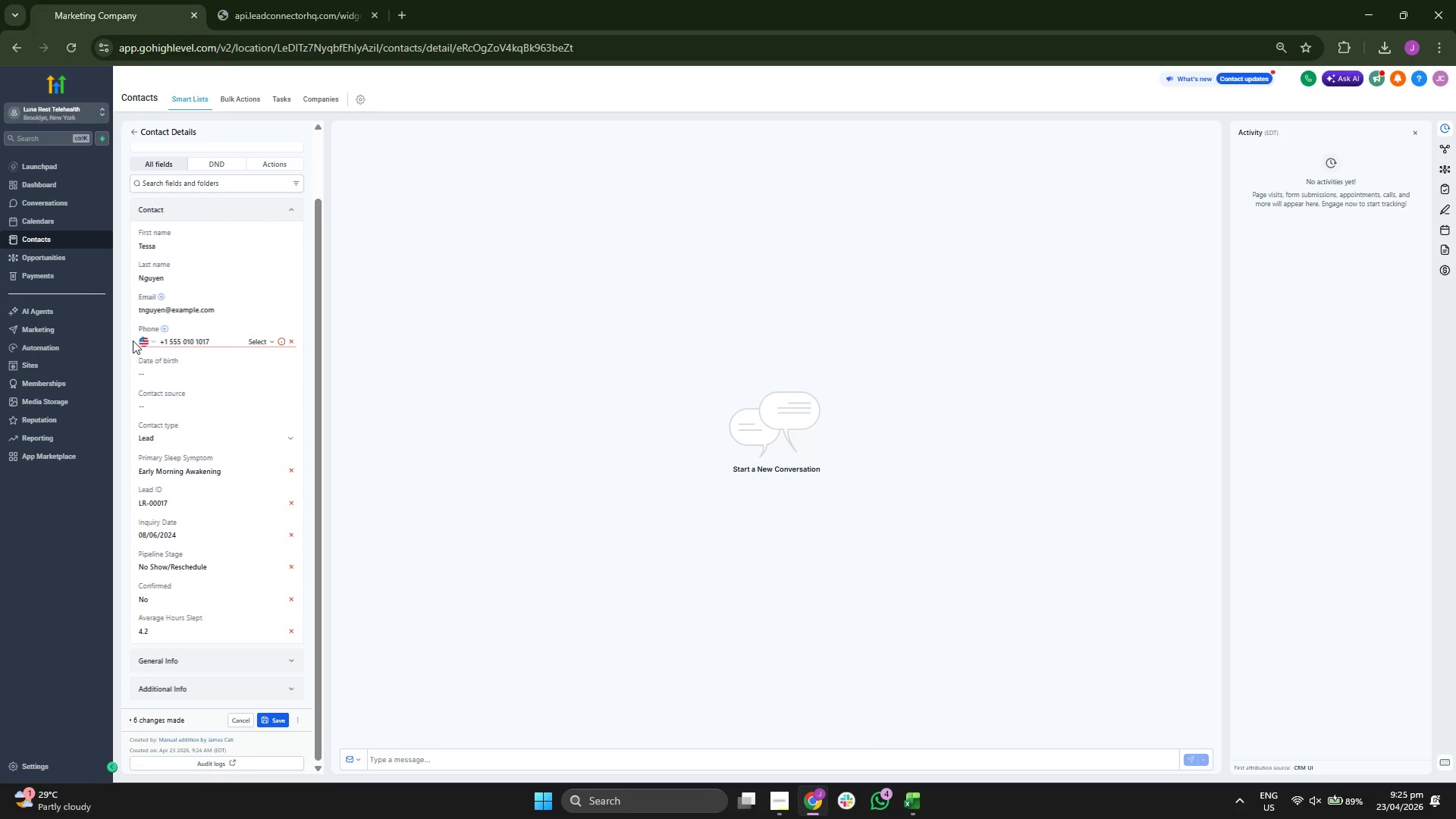 
left_click([146, 340])
 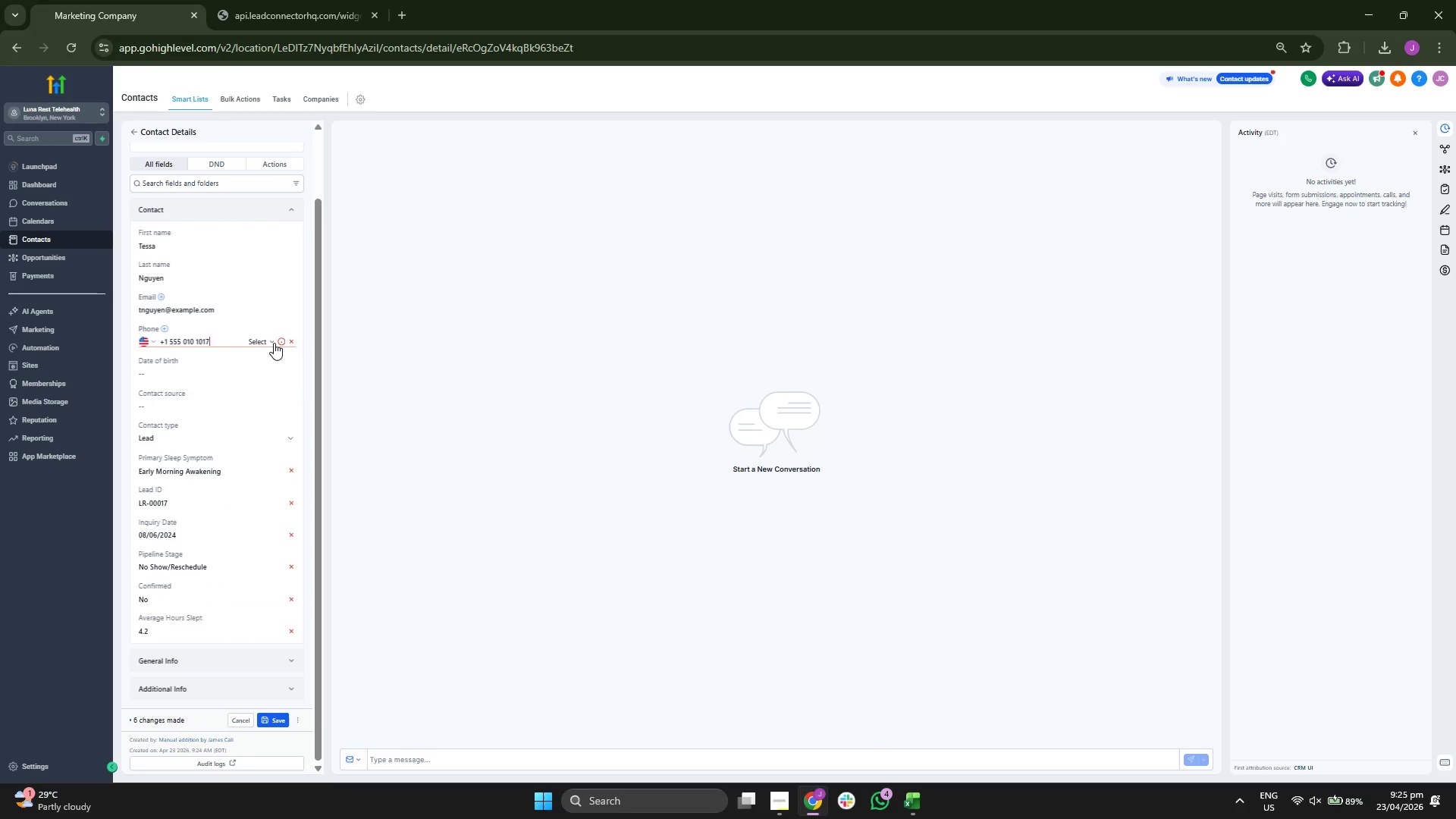 
left_click([262, 342])
 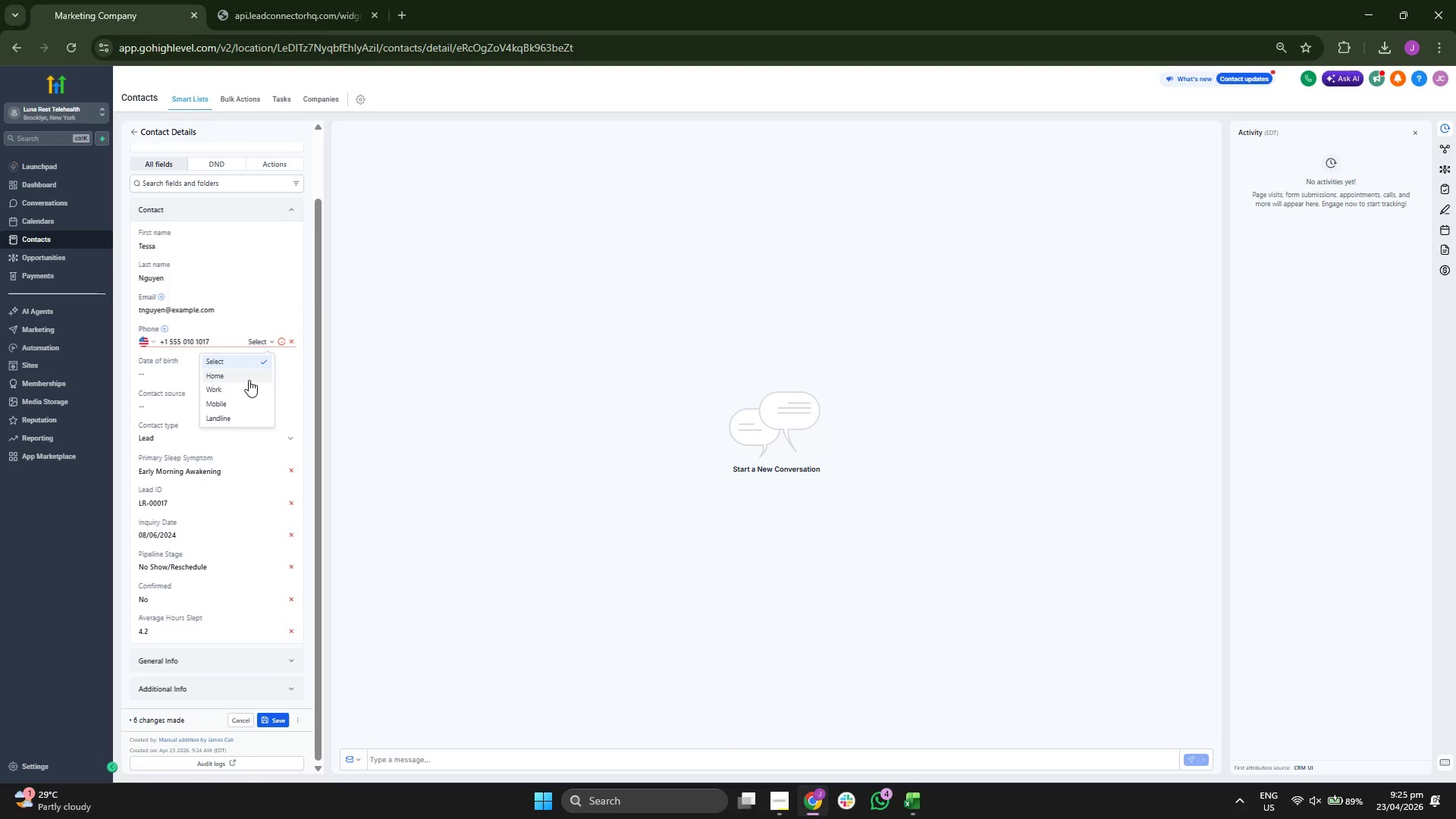 
left_click([243, 398])
 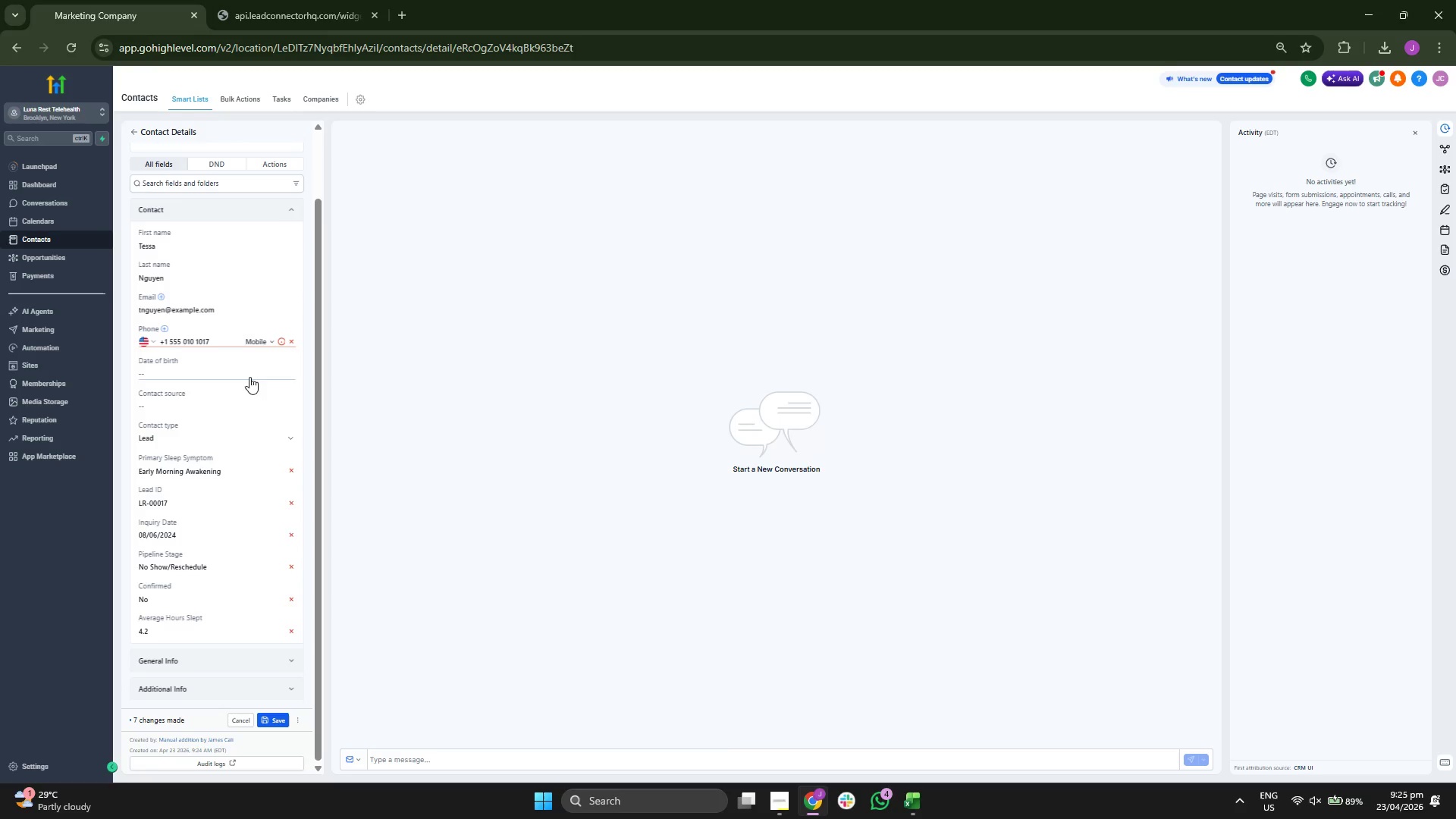 
scroll: coordinate [250, 415], scroll_direction: up, amount: 1.0
 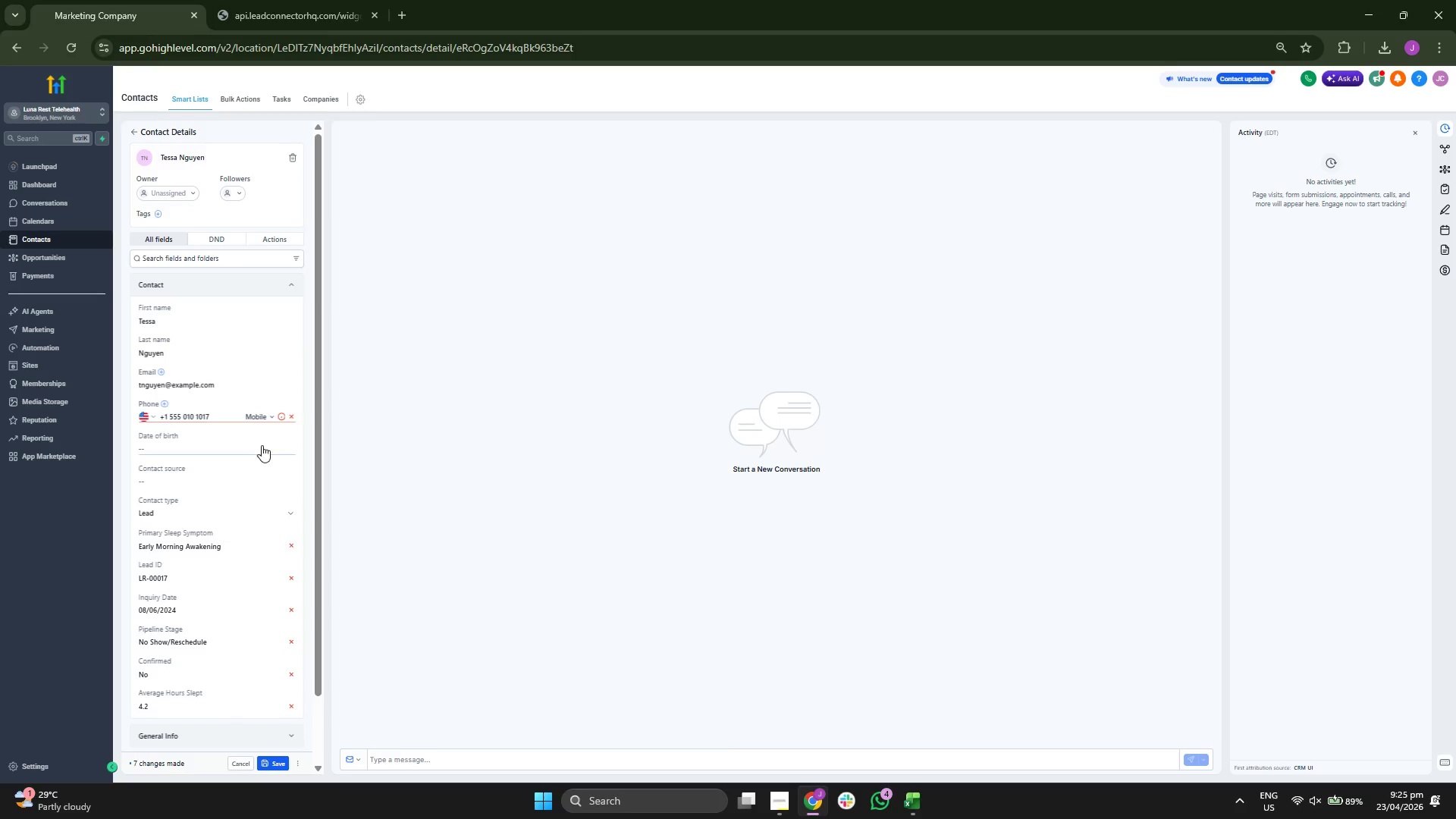 
scroll: coordinate [256, 482], scroll_direction: down, amount: 2.0
 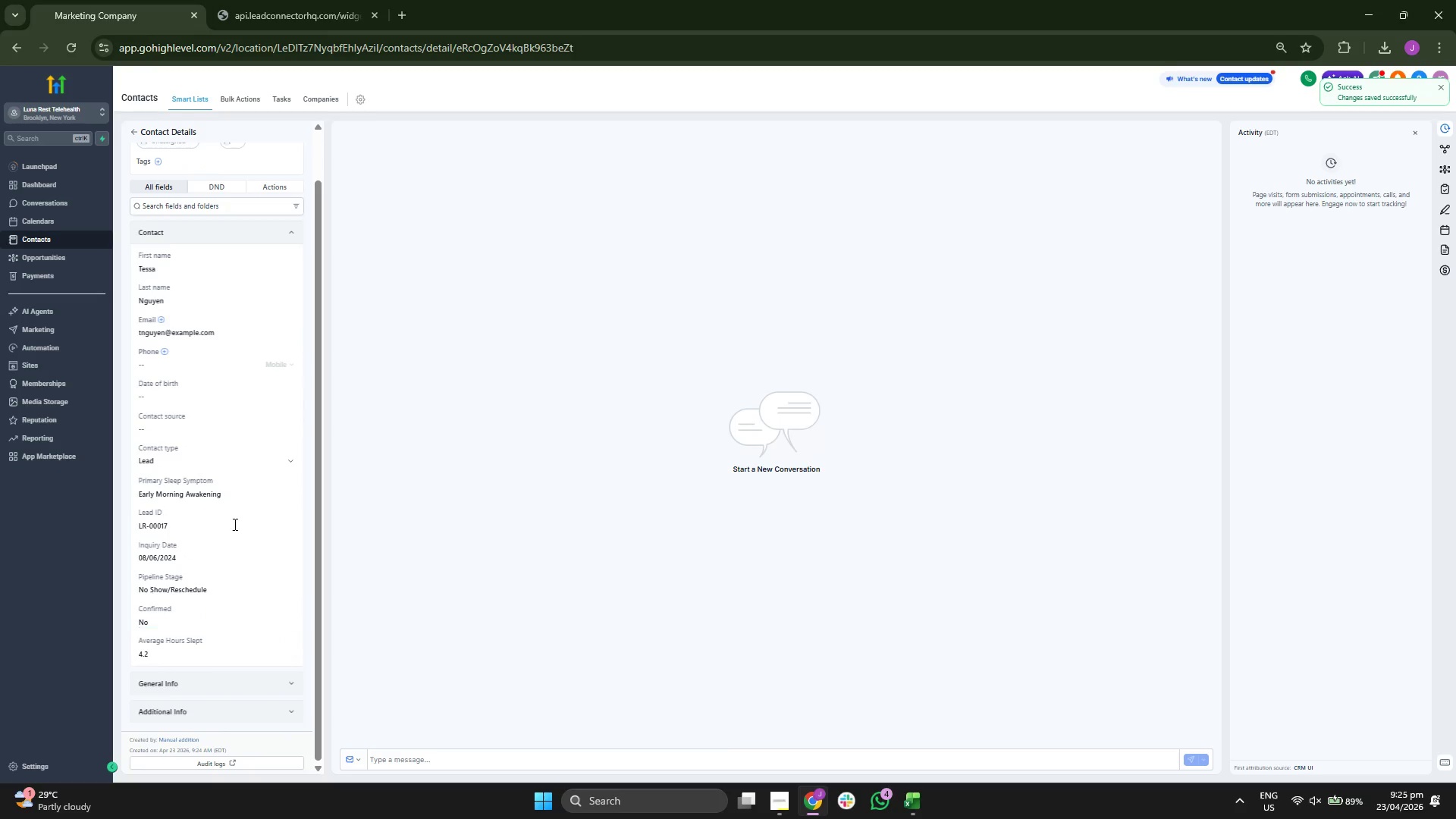 
left_click([190, 365])
 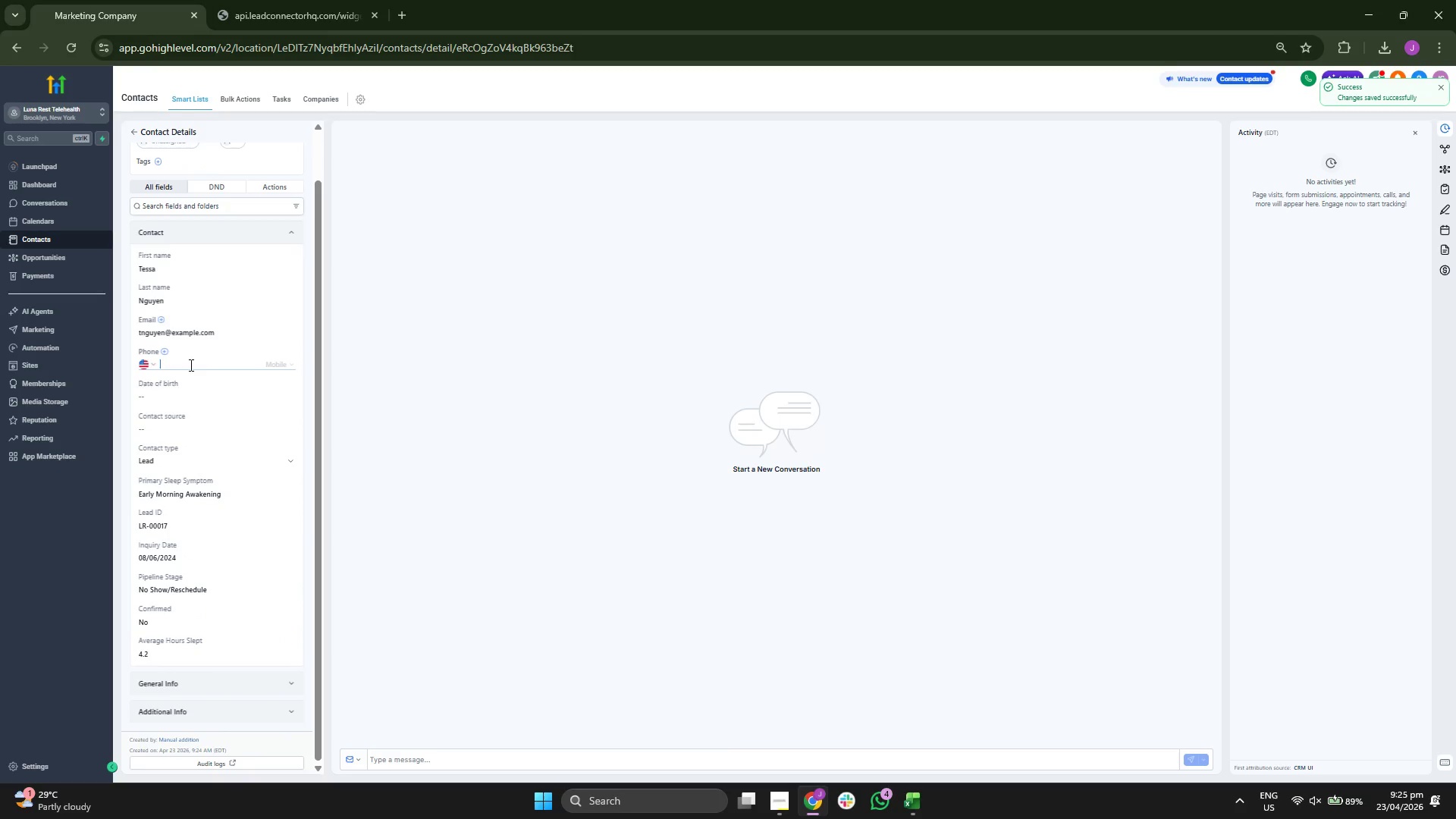 
key(Control+ControlLeft)
 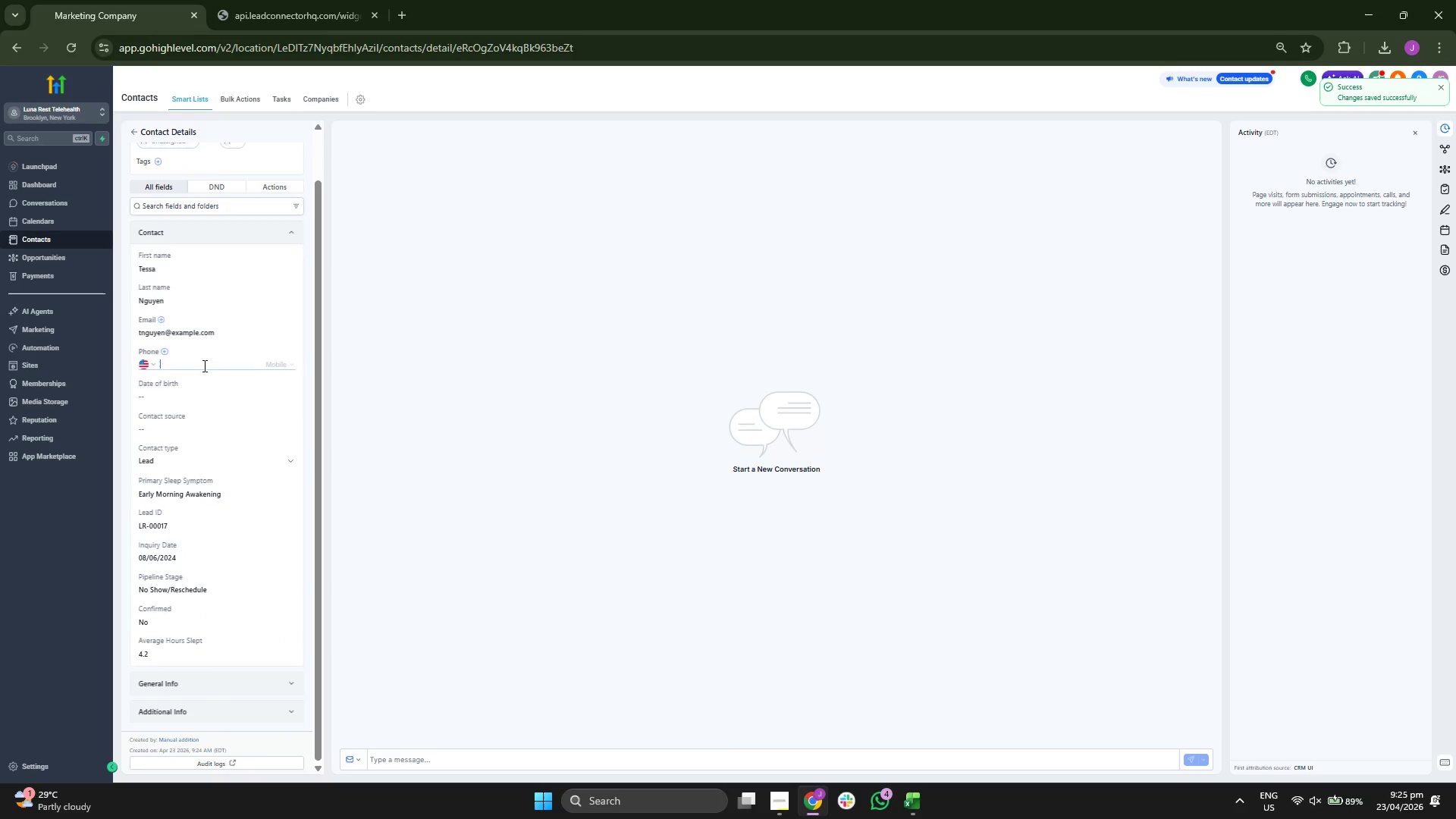 
key(Control+V)
 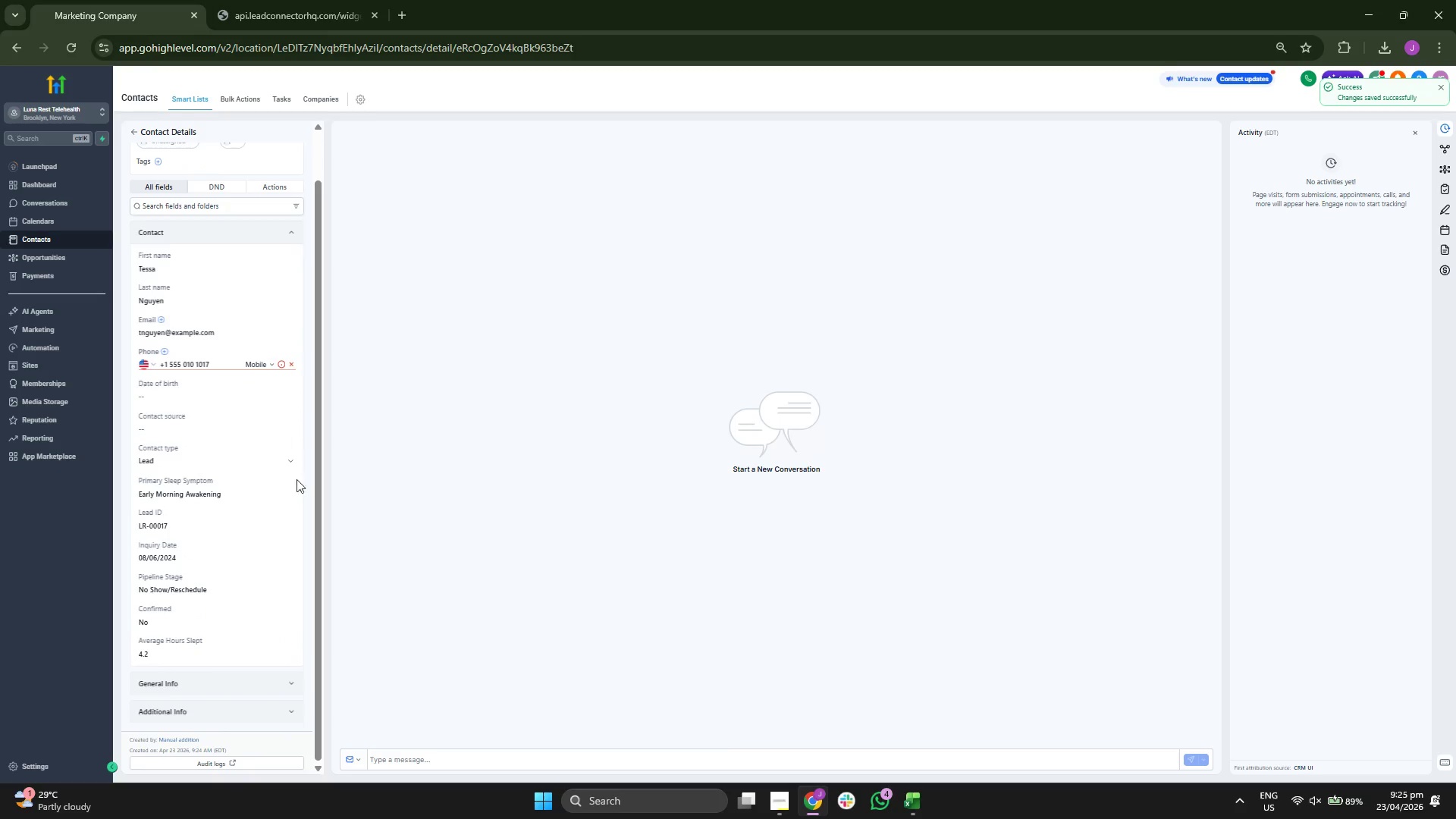 
left_click([288, 388])
 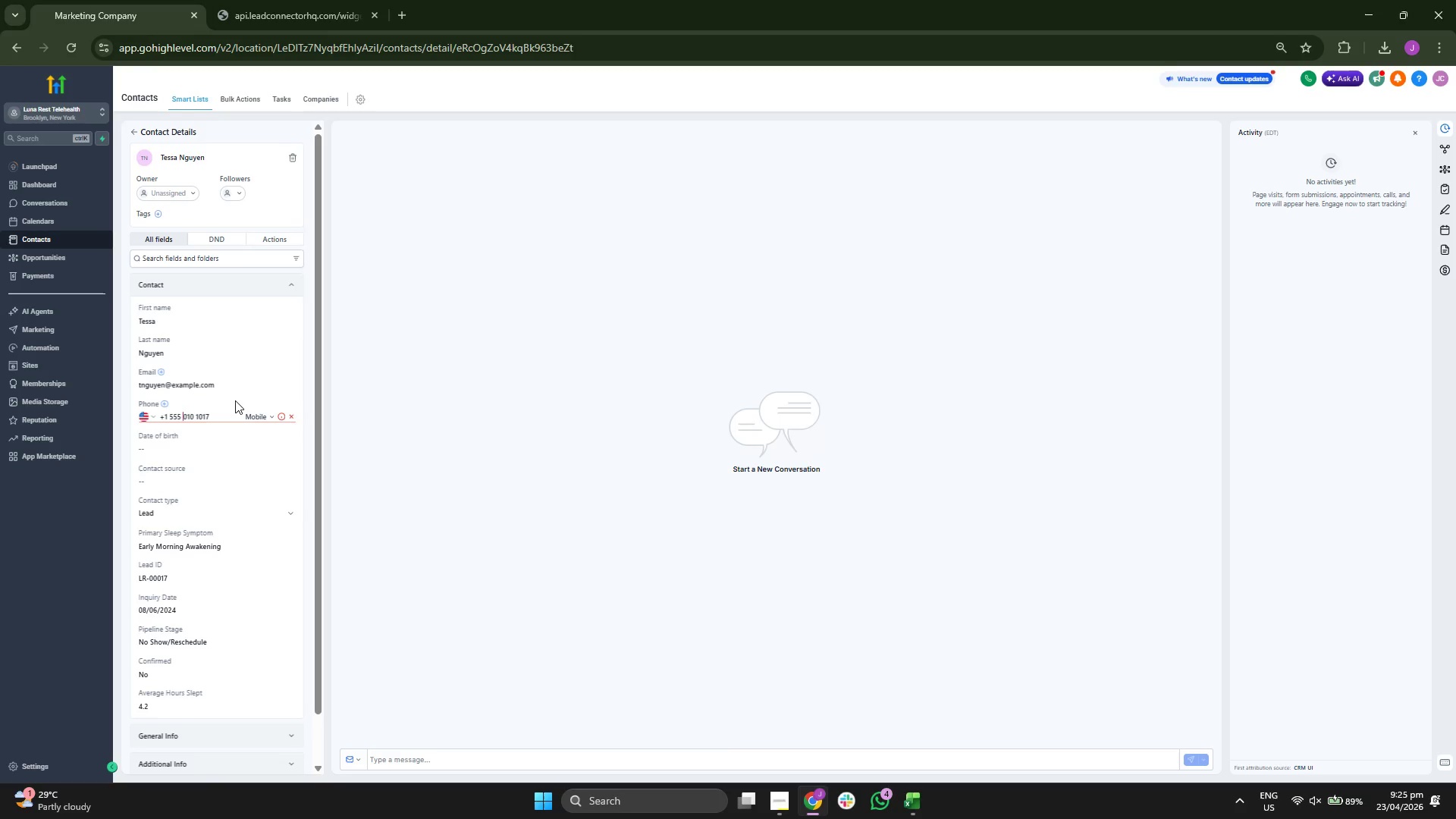 
scroll: coordinate [284, 483], scroll_direction: up, amount: 1.0
 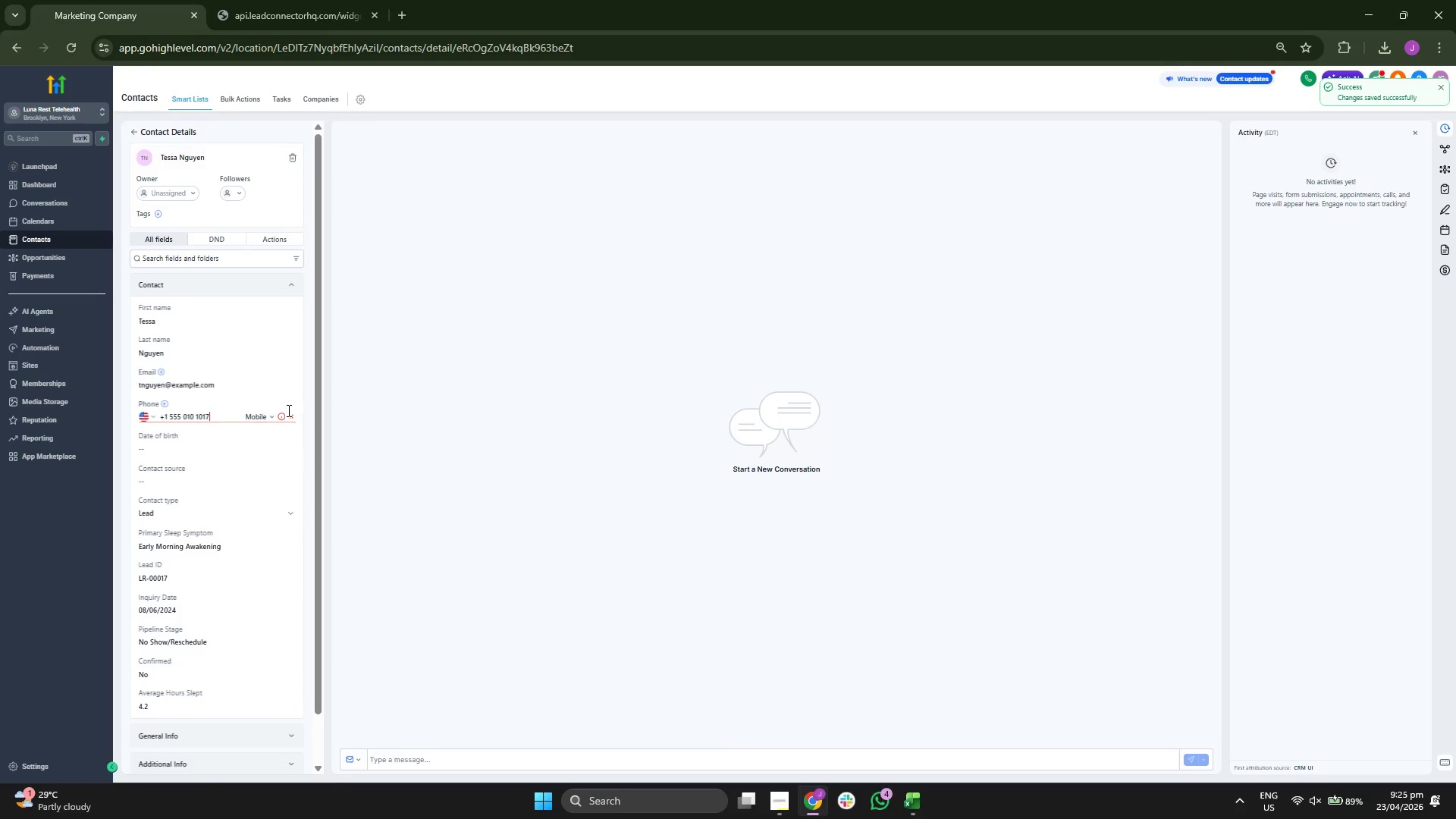 
key(ArrowRight)
 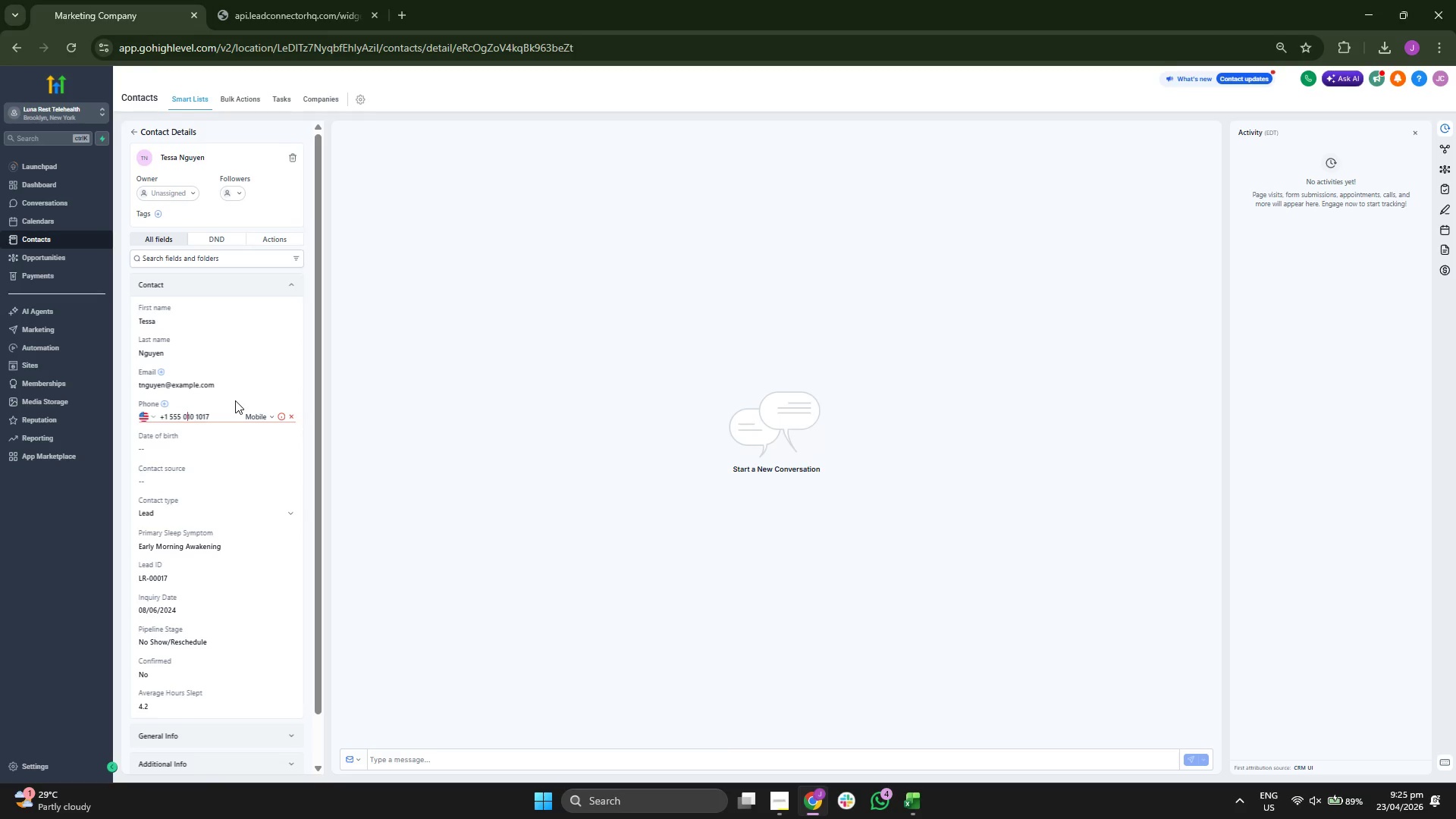 
key(ArrowRight)
 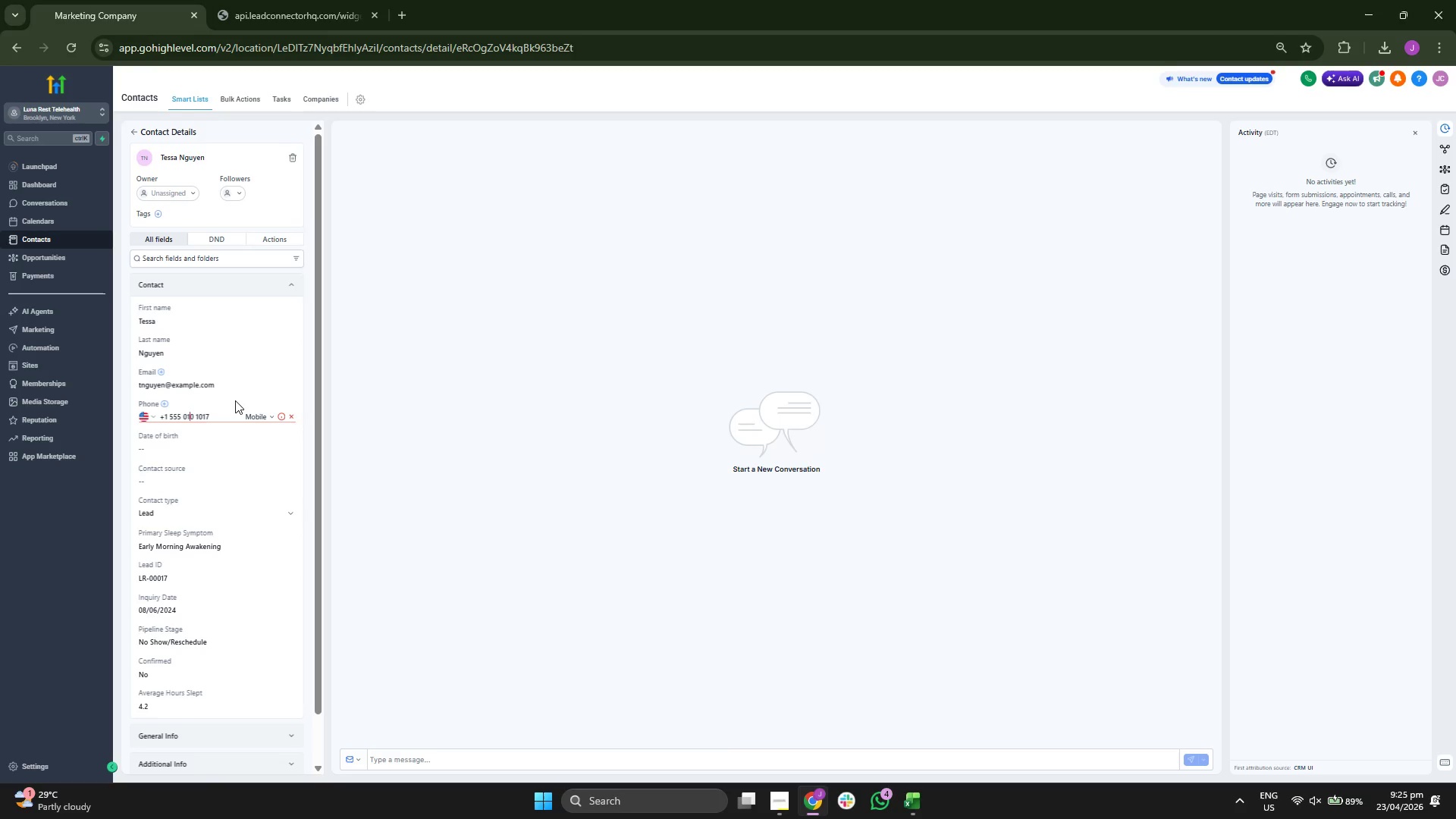 
key(ArrowRight)
 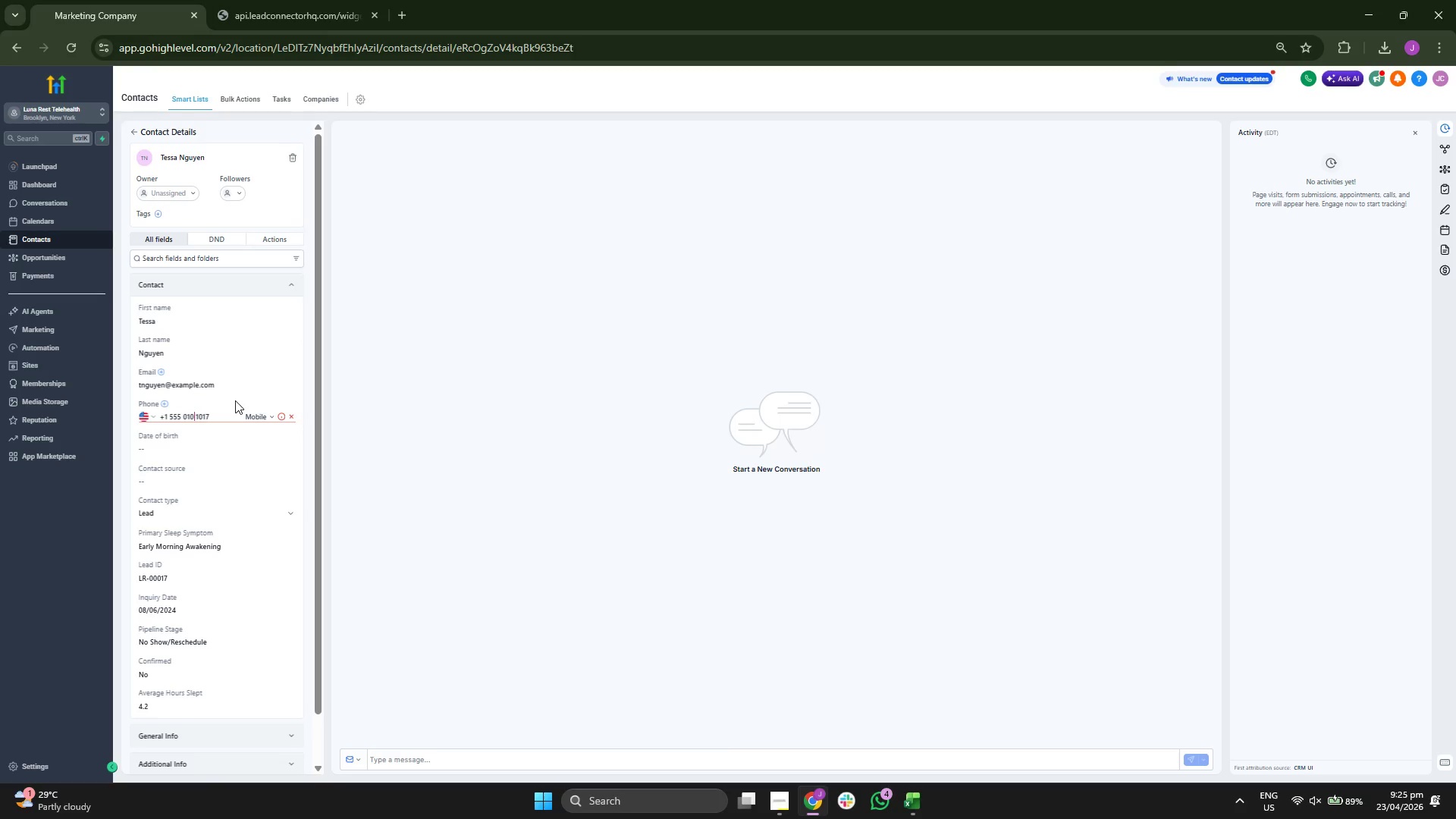 
key(ArrowRight)
 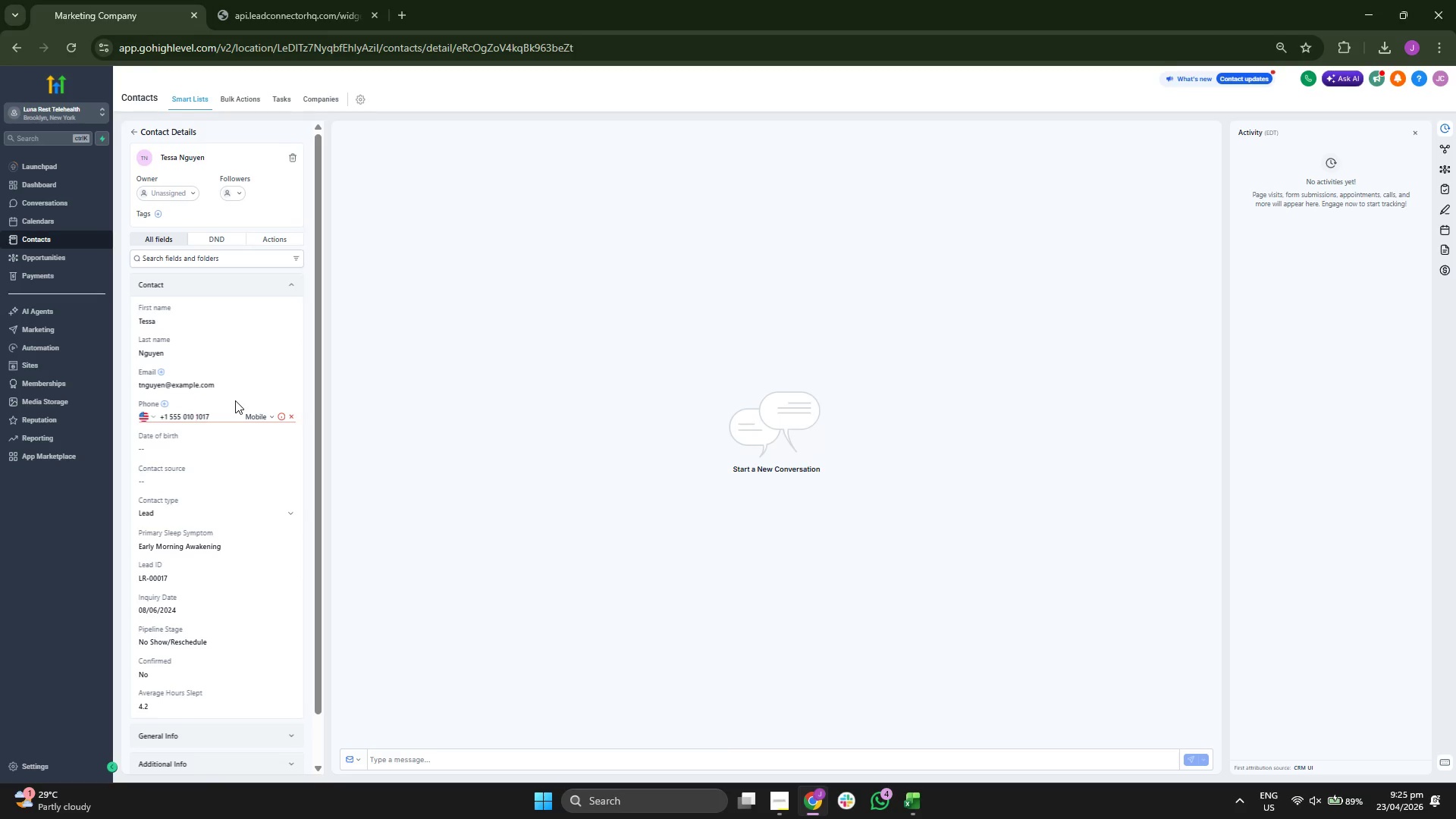 
key(Backspace)
 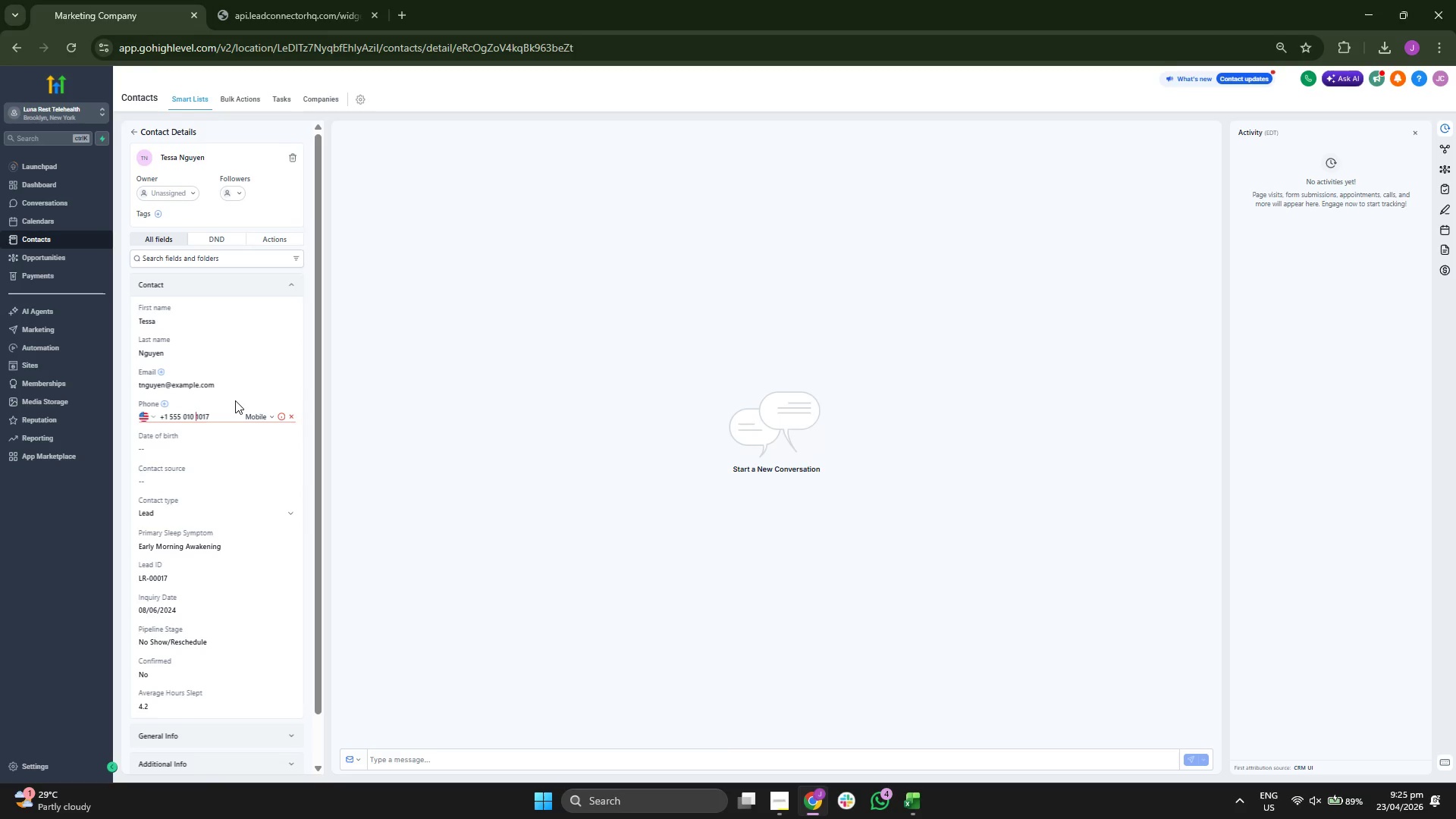 
key(Minus)
 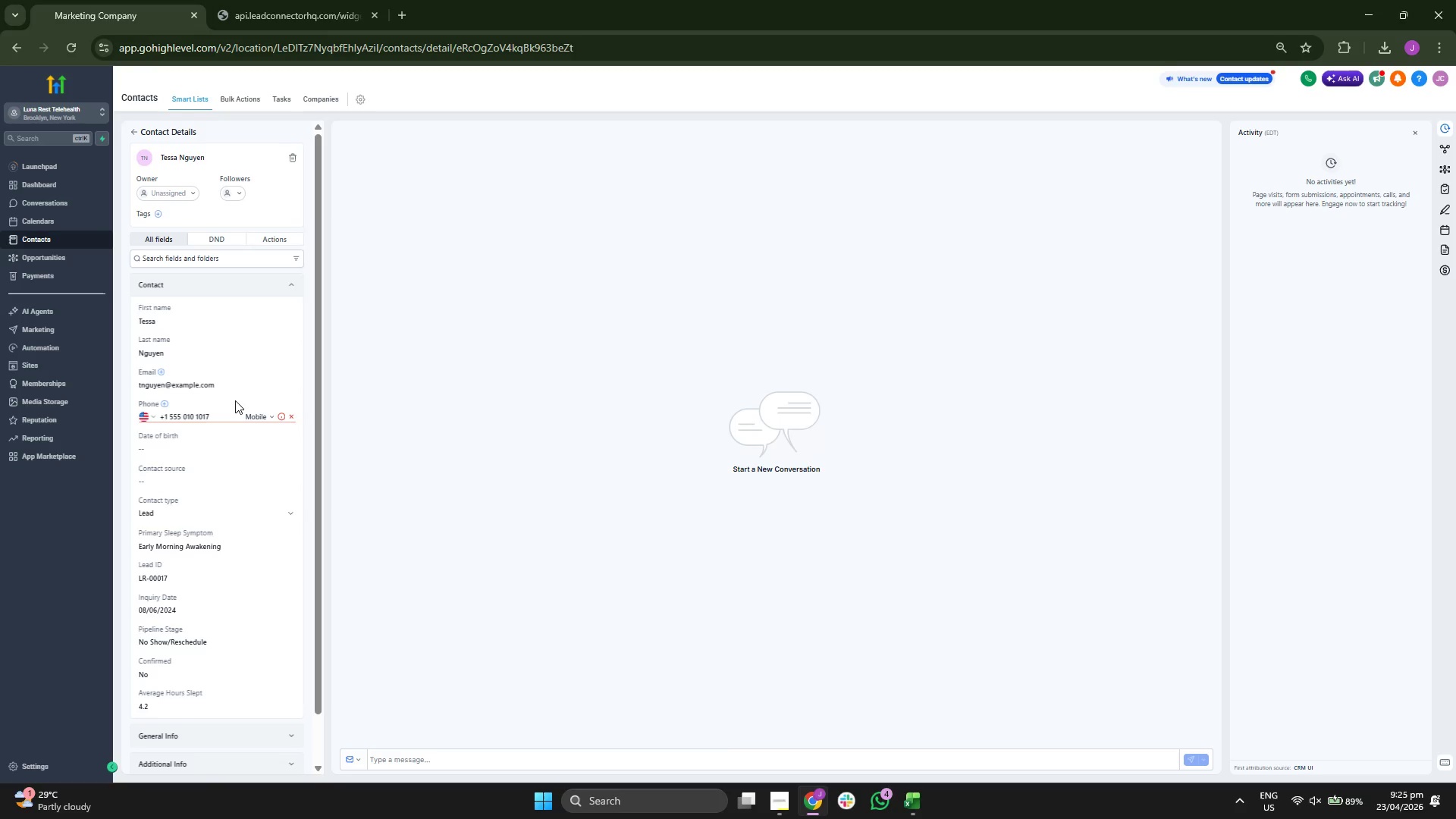 
key(Backspace)
 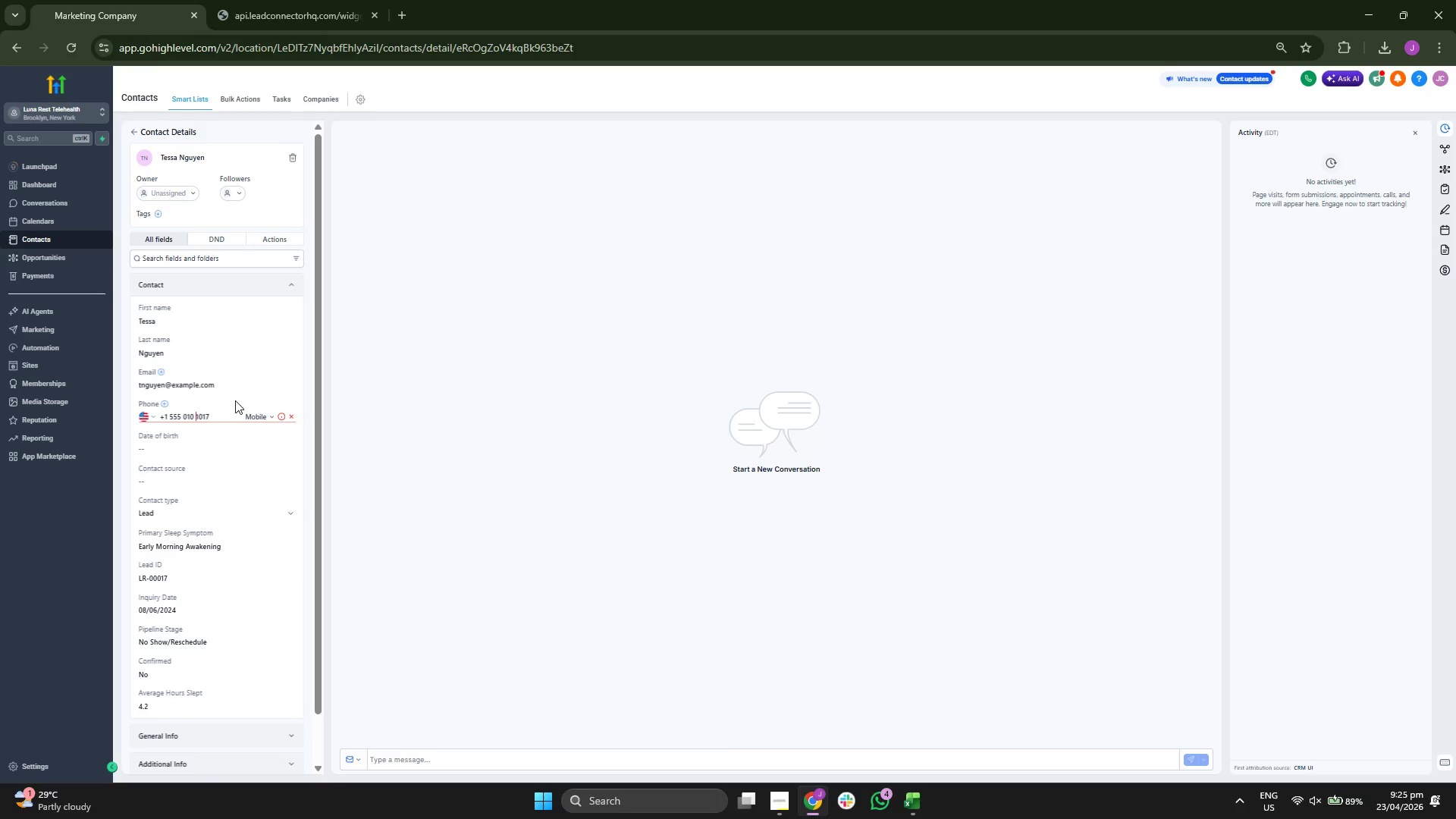 
key(Minus)
 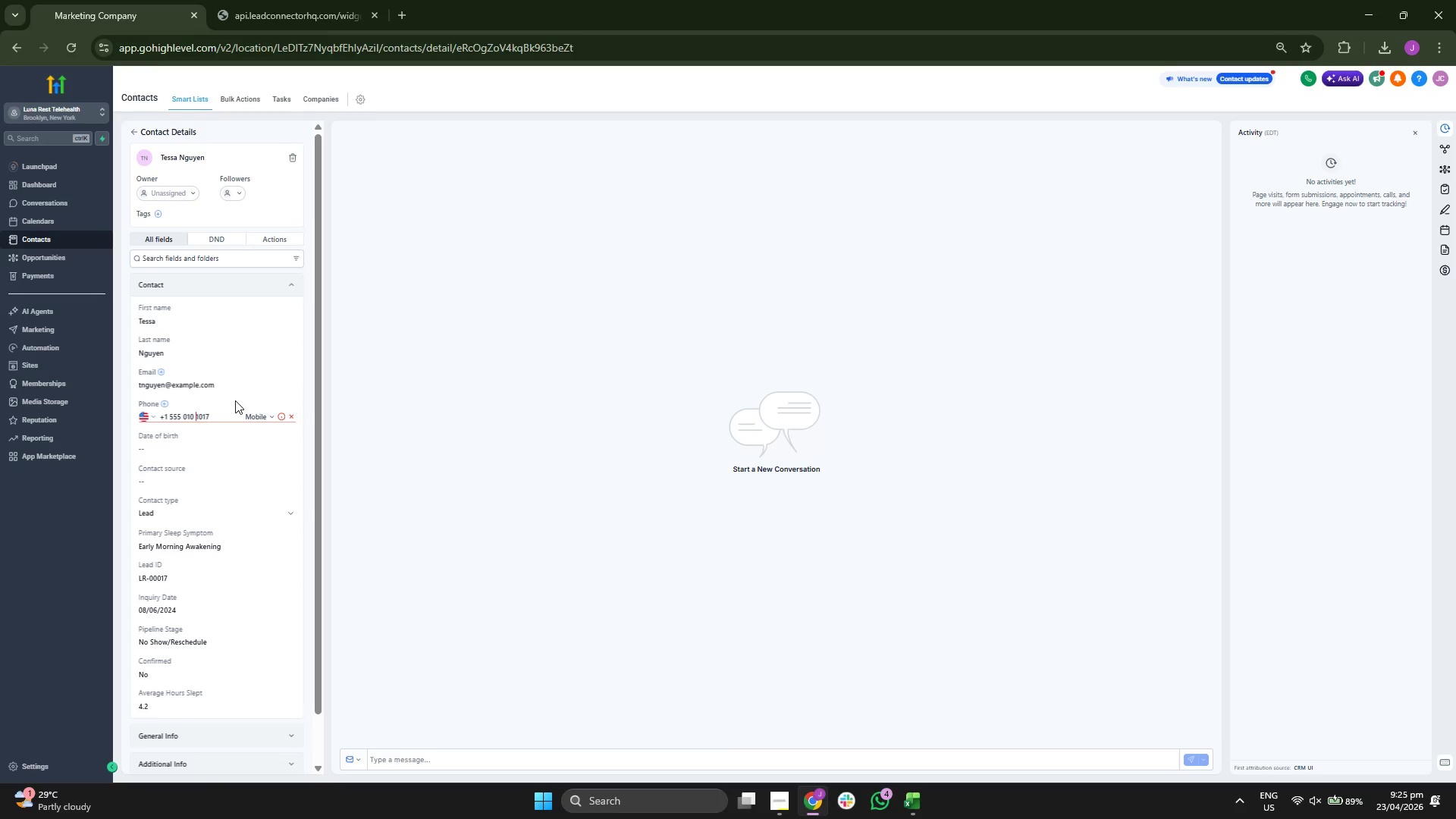 
key(Backspace)
 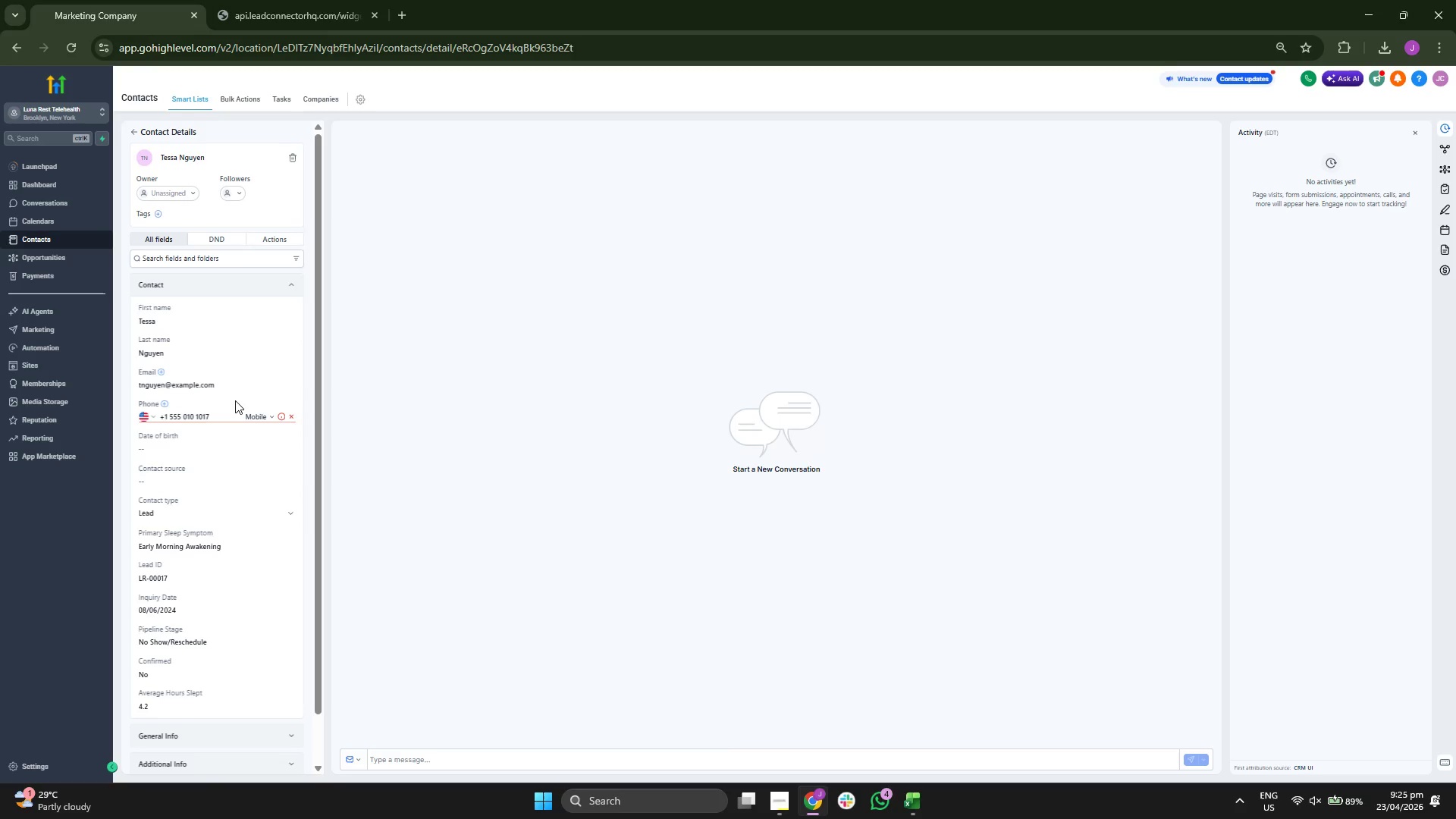 
key(ArrowLeft)
 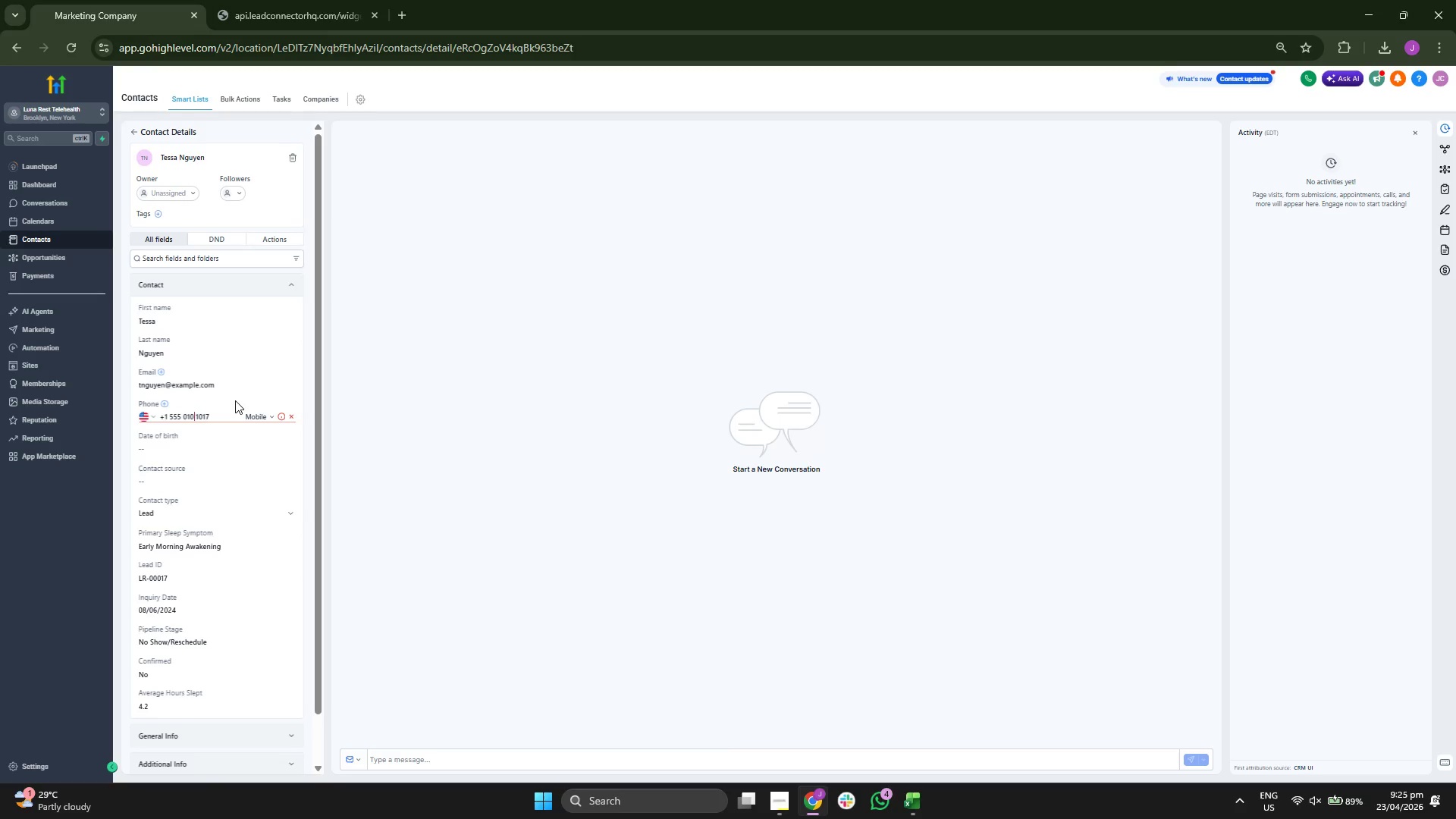 
key(ArrowLeft)
 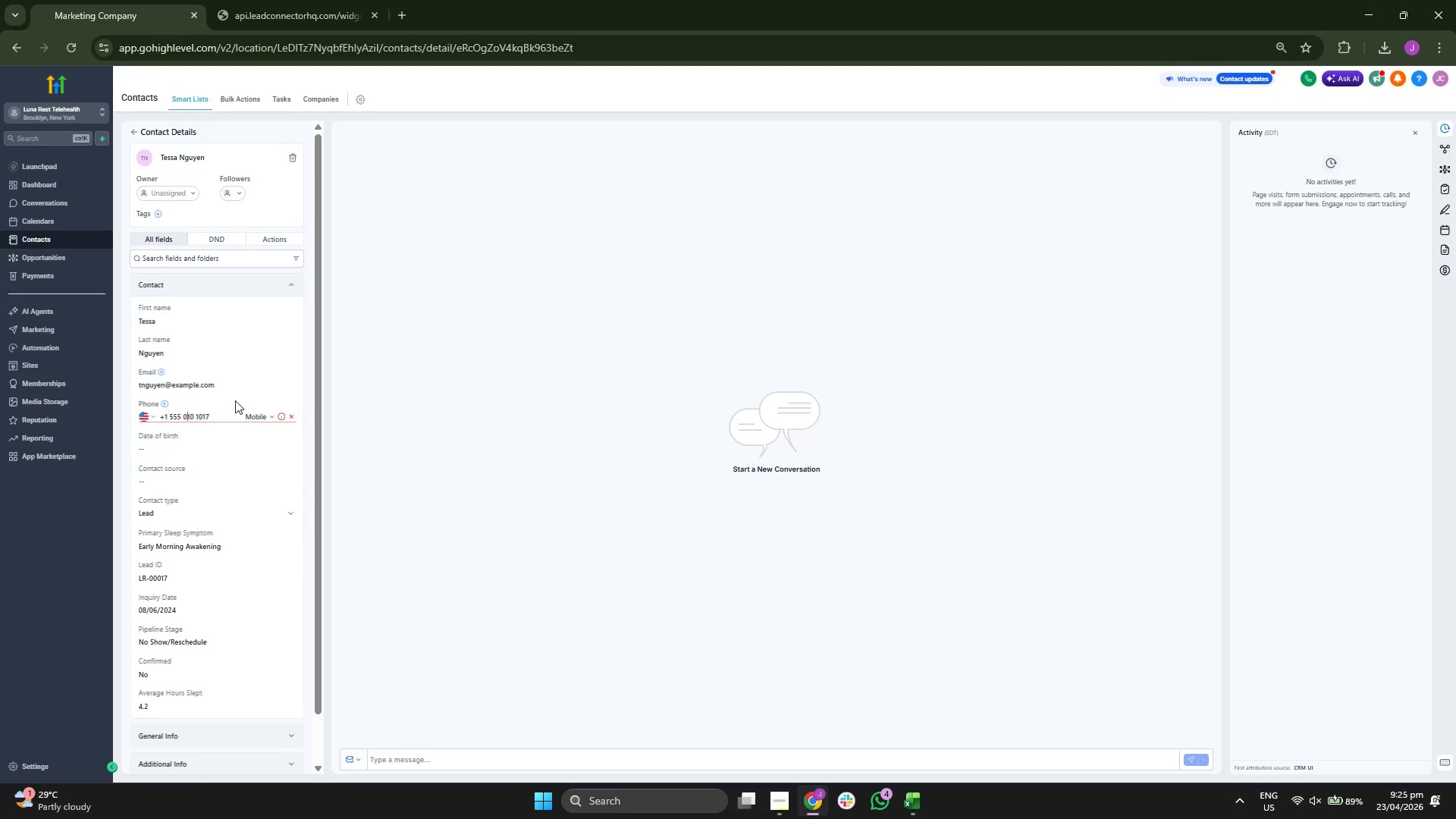 
key(ArrowLeft)
 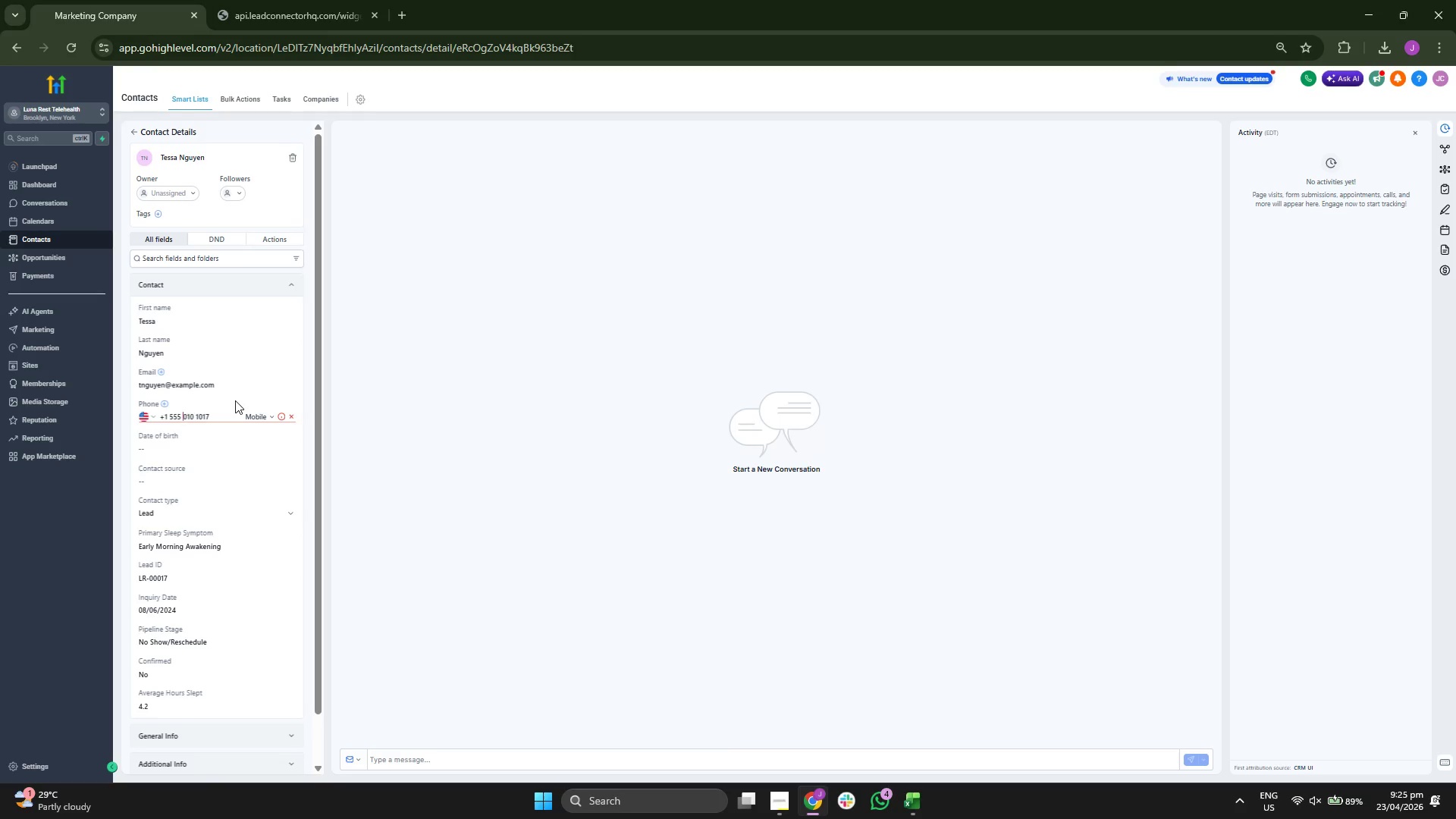 
key(ArrowLeft)
 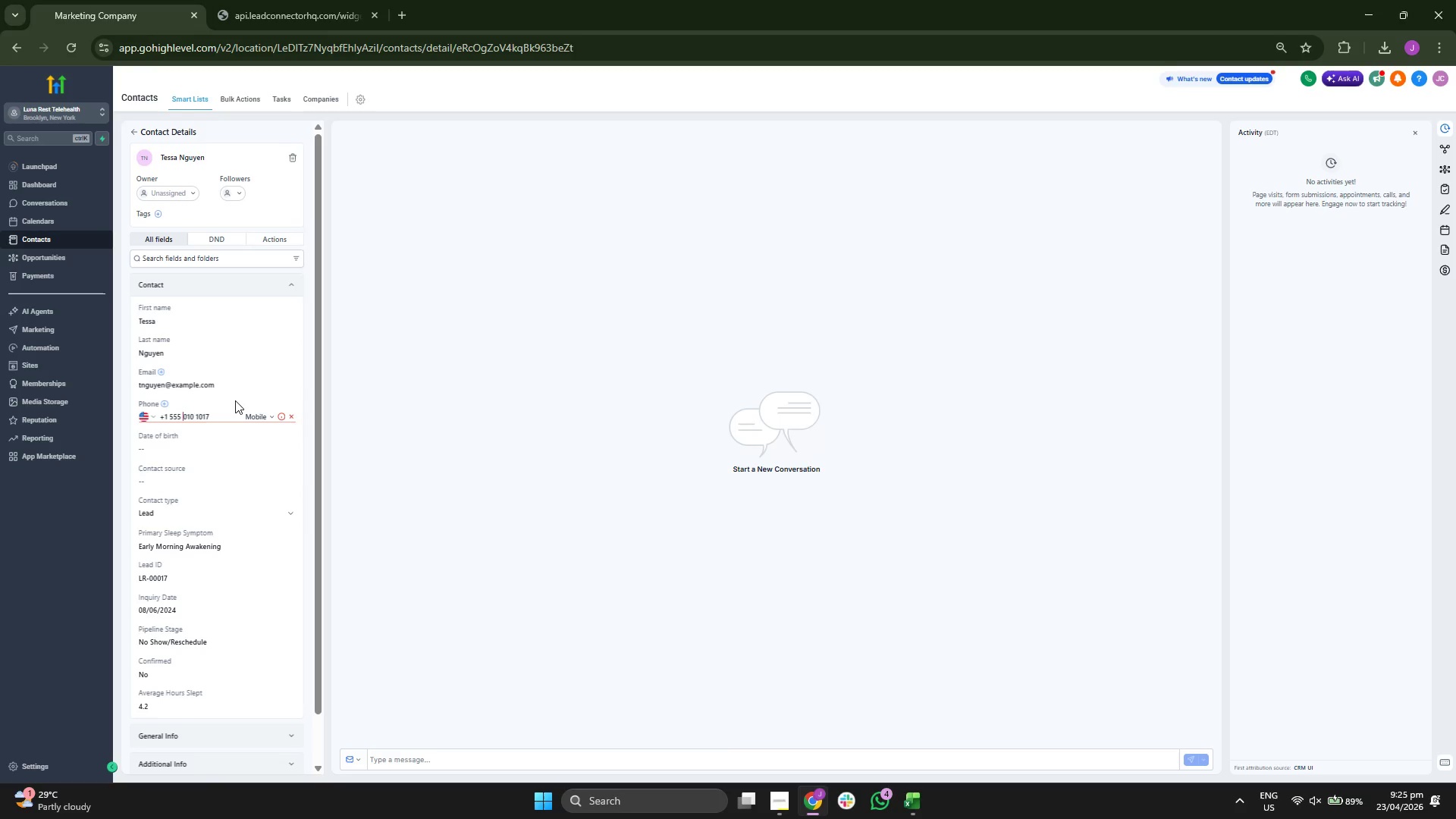 
key(Backspace)
 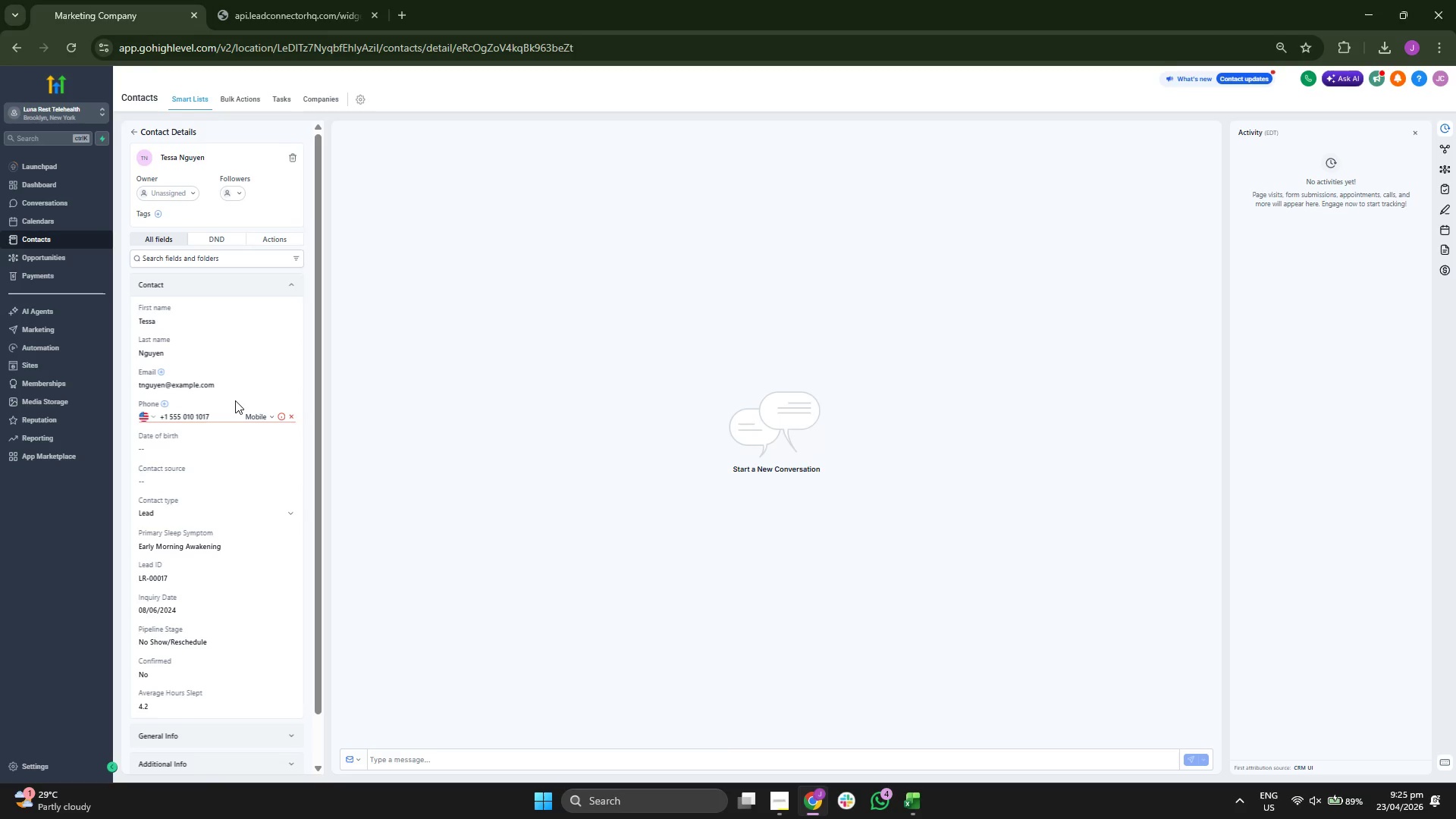 
scroll: coordinate [235, 400], scroll_direction: none, amount: 0.0
 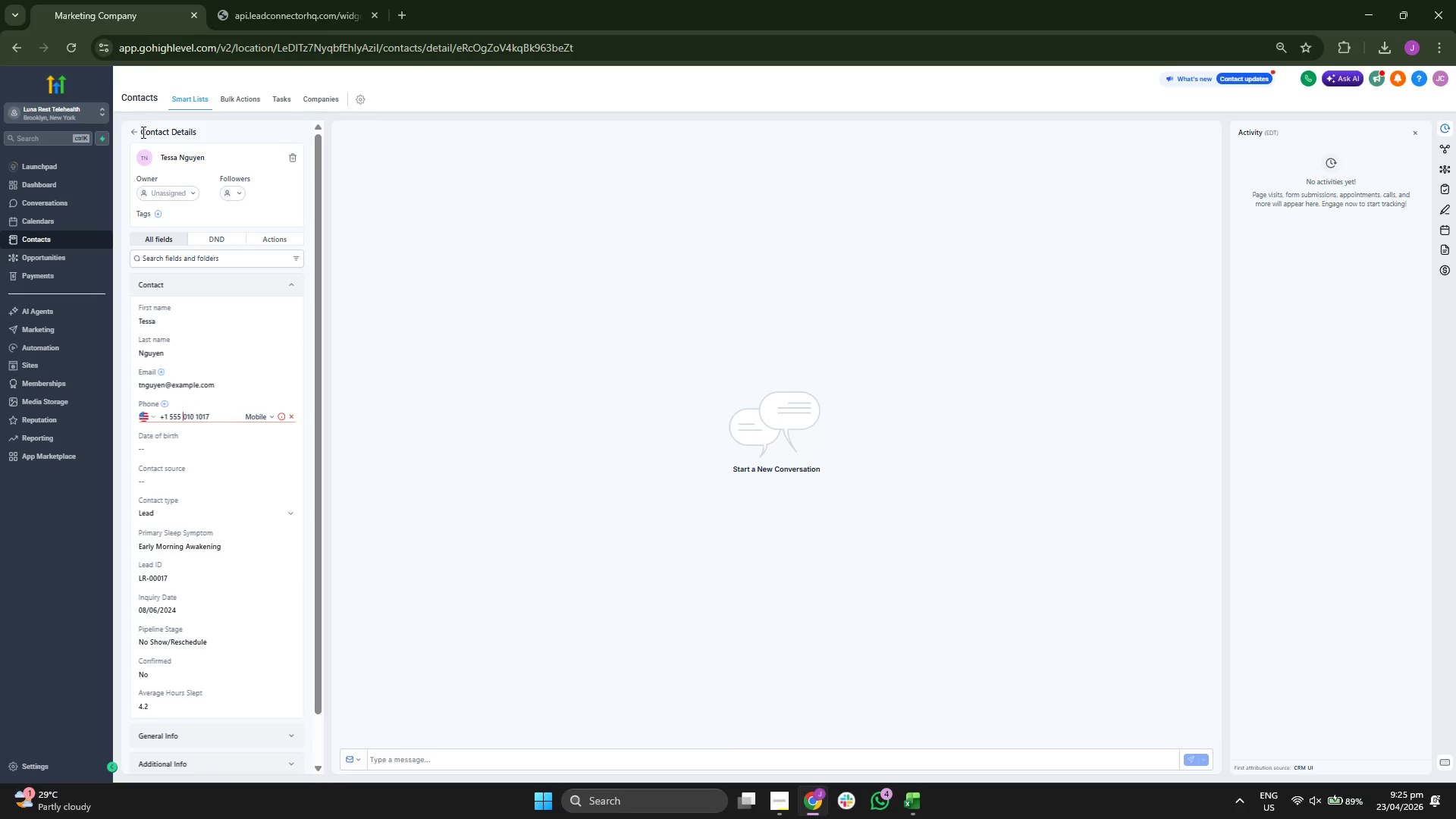 
left_click([133, 135])
 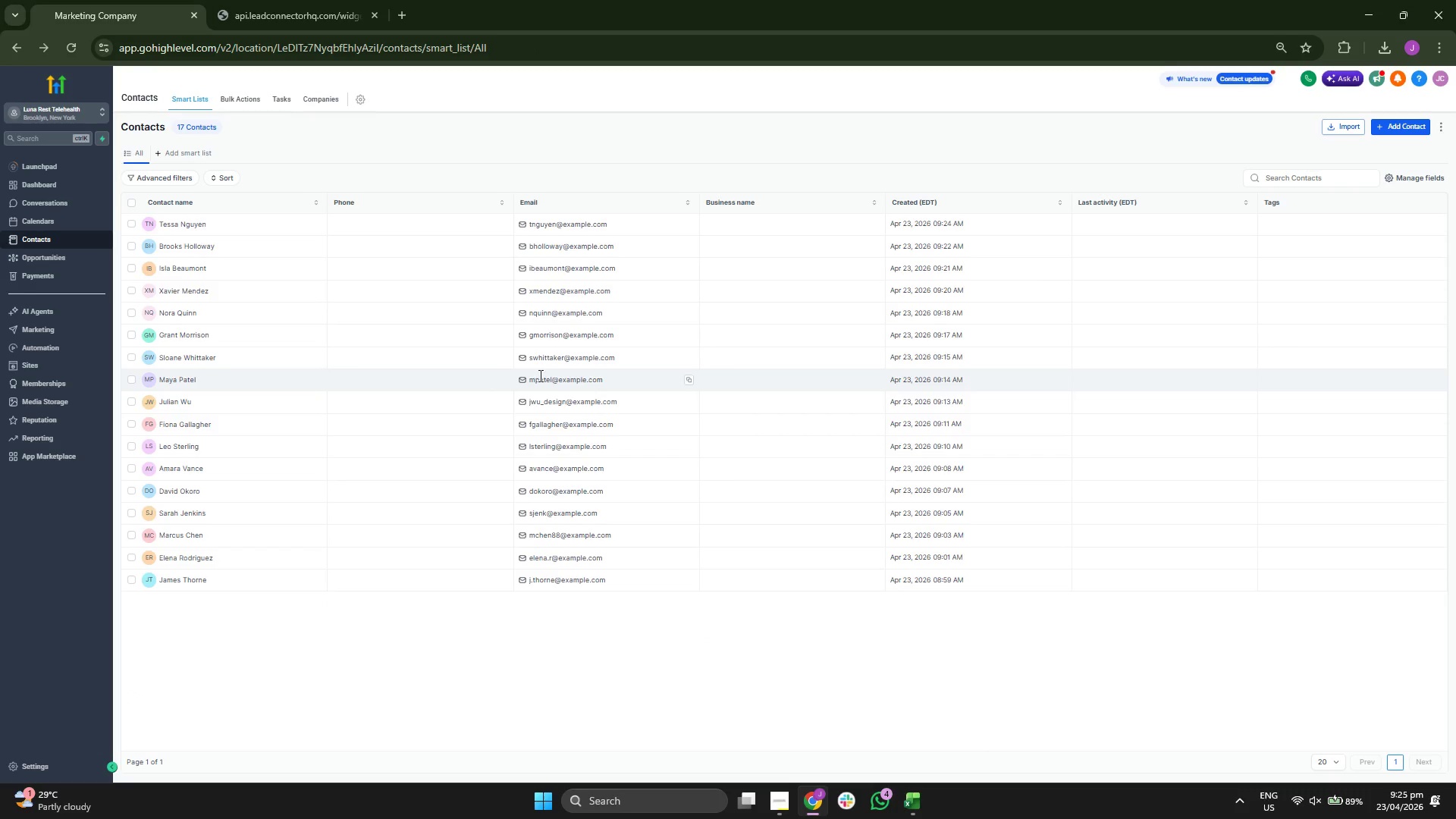 
wait(9.19)
 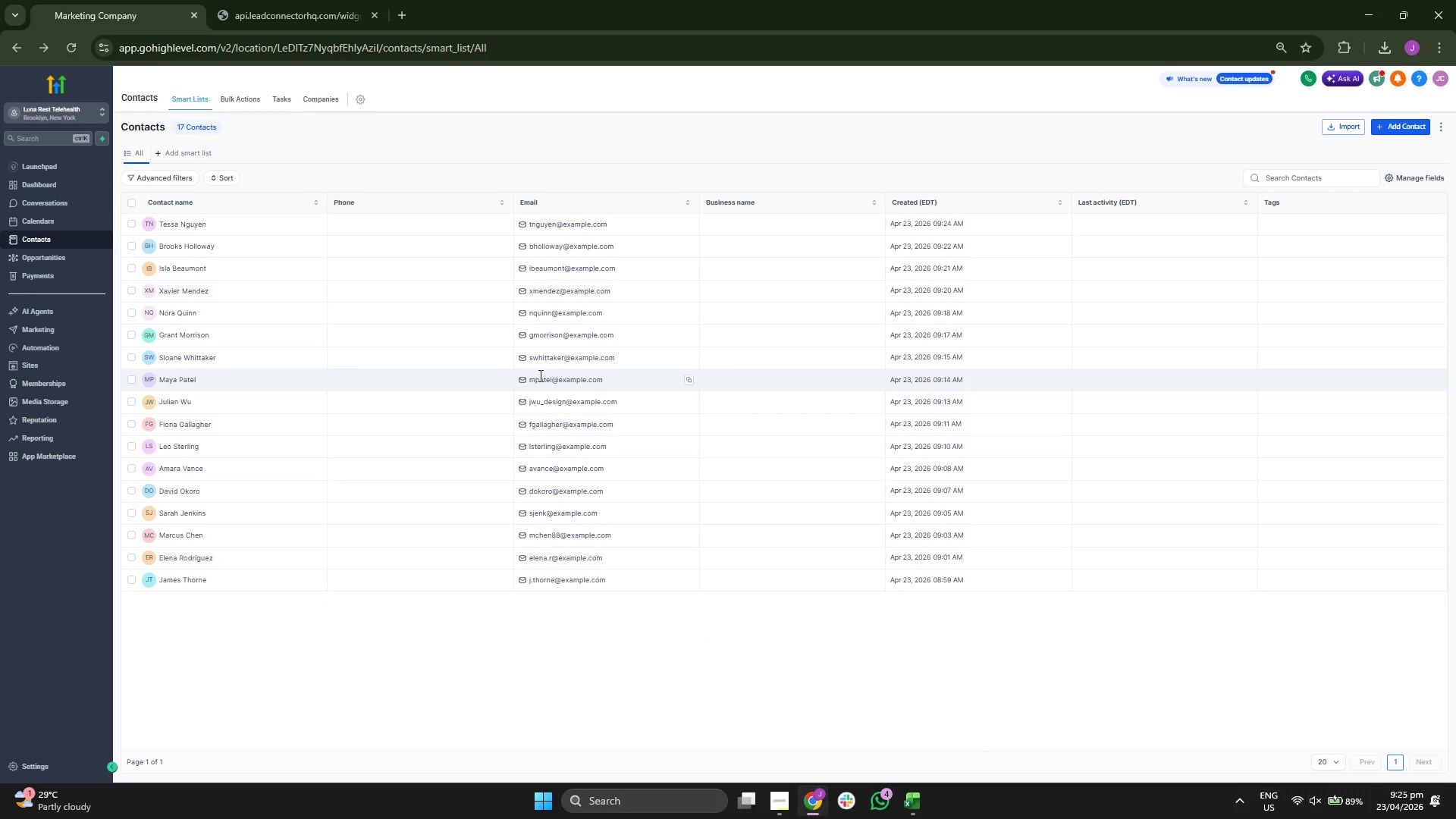 
key(ArrowDown)
 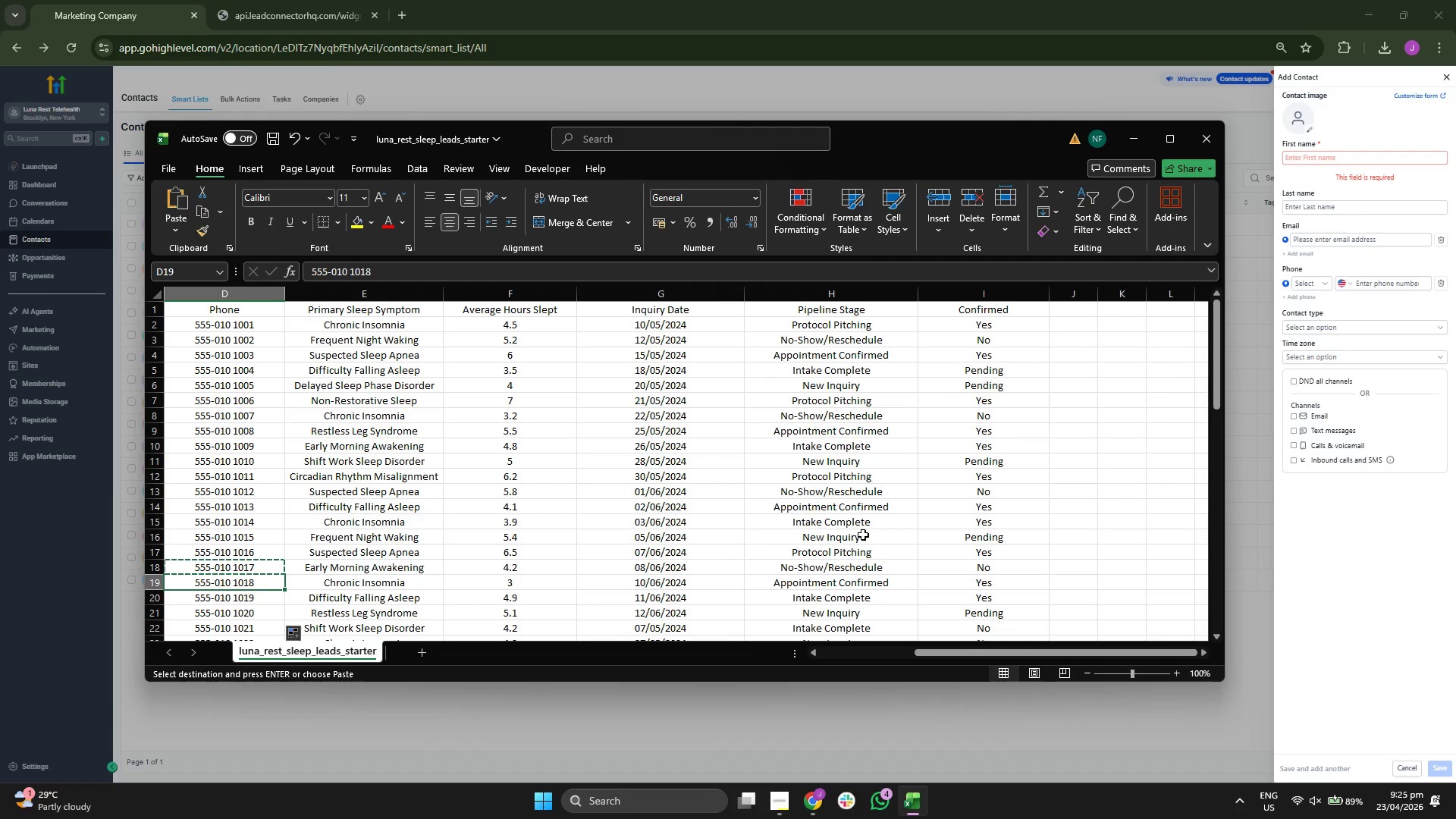 
key(ArrowLeft)
 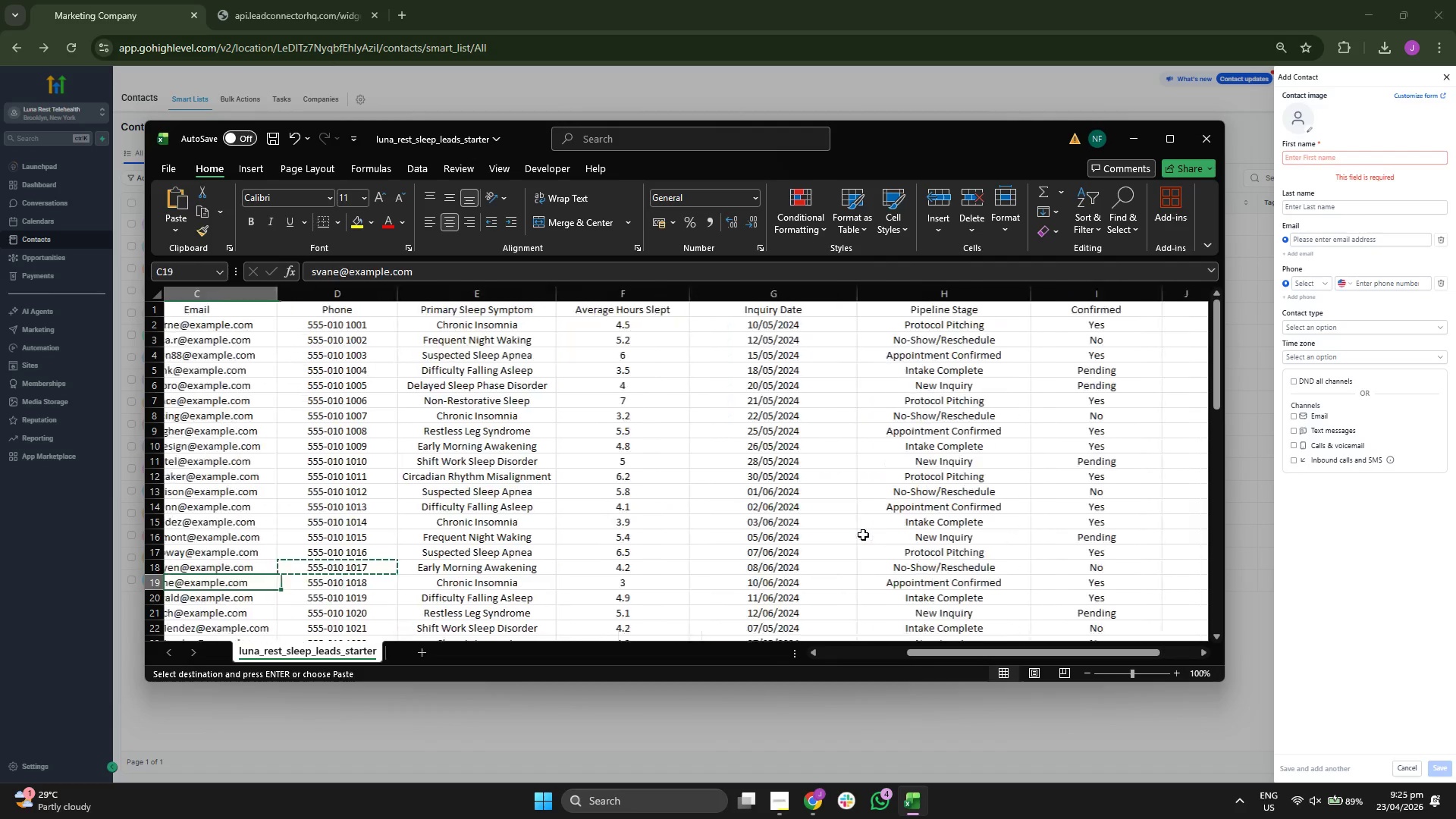 
key(ArrowLeft)
 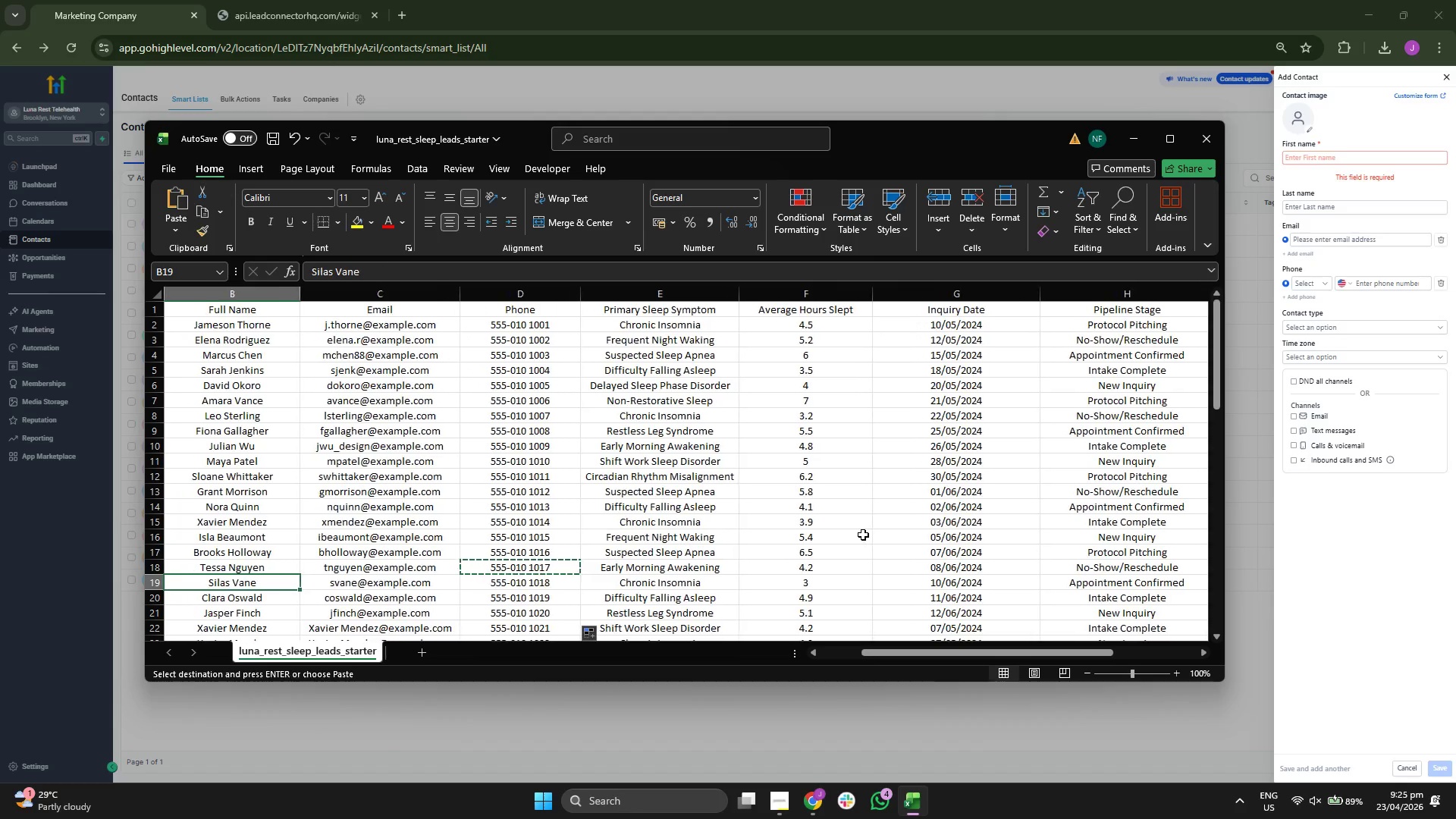 
key(ArrowRight)
 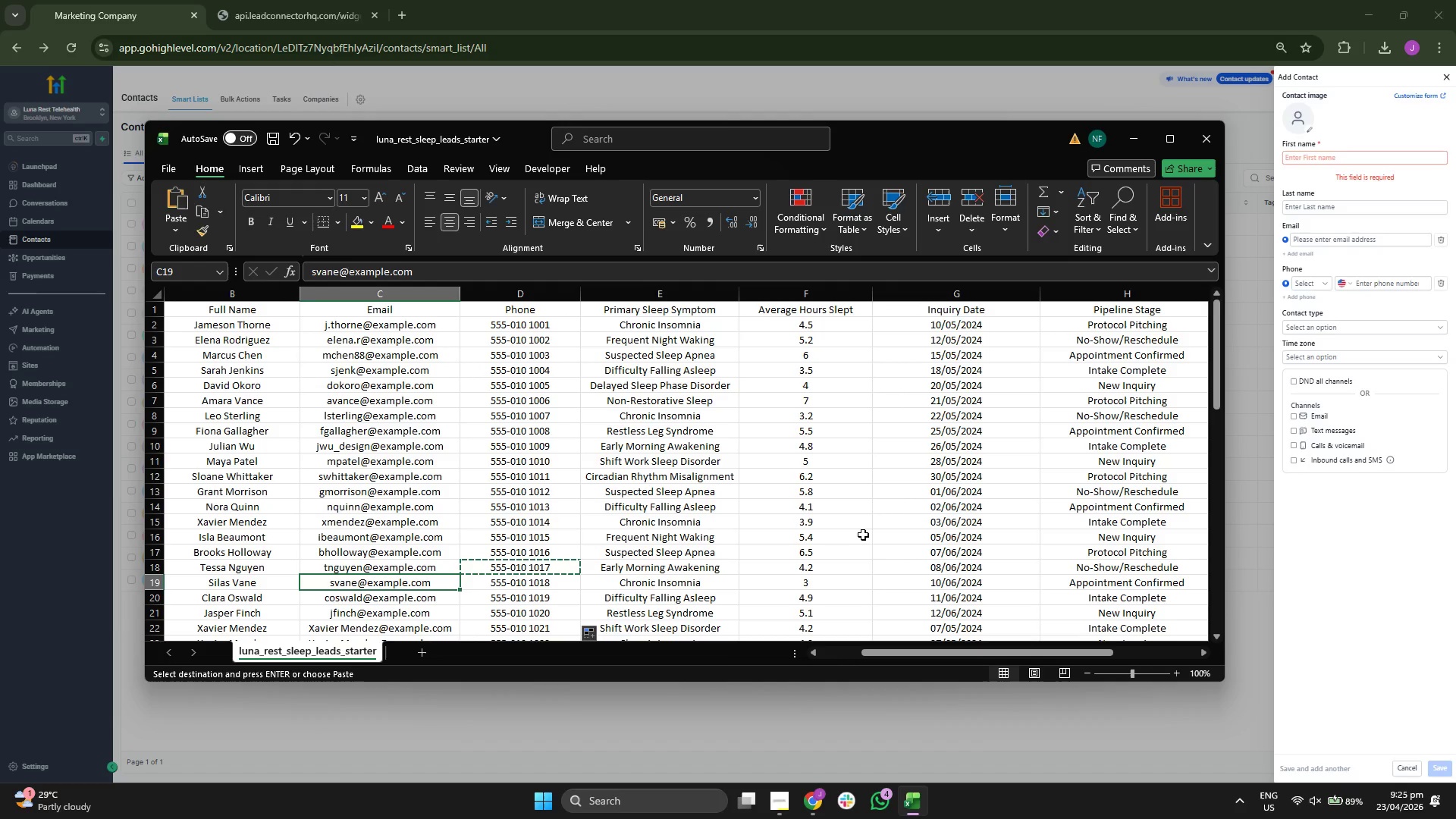 
key(Control+ControlLeft)
 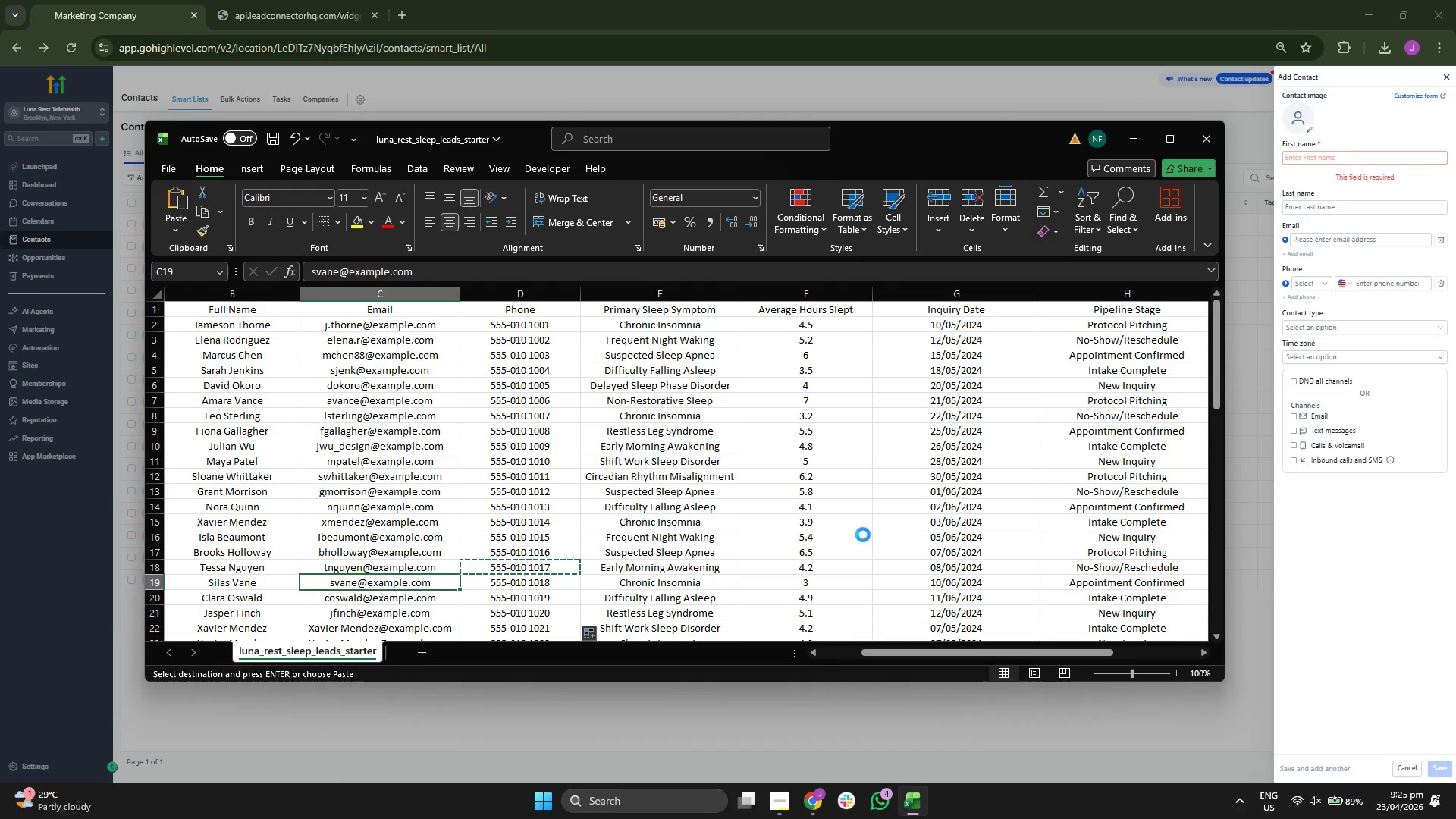 
key(Control+C)
 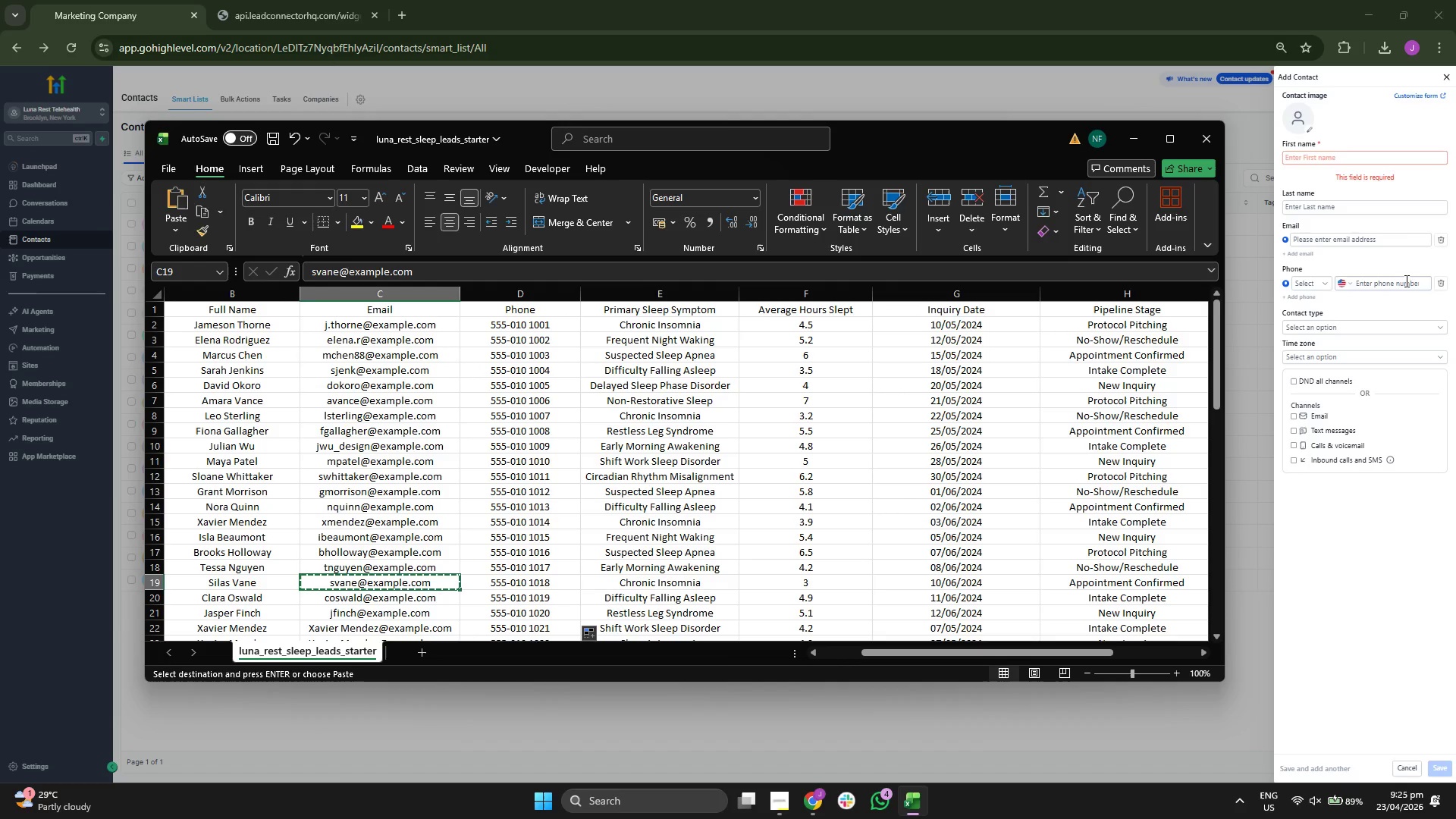 
key(Control+ControlLeft)
 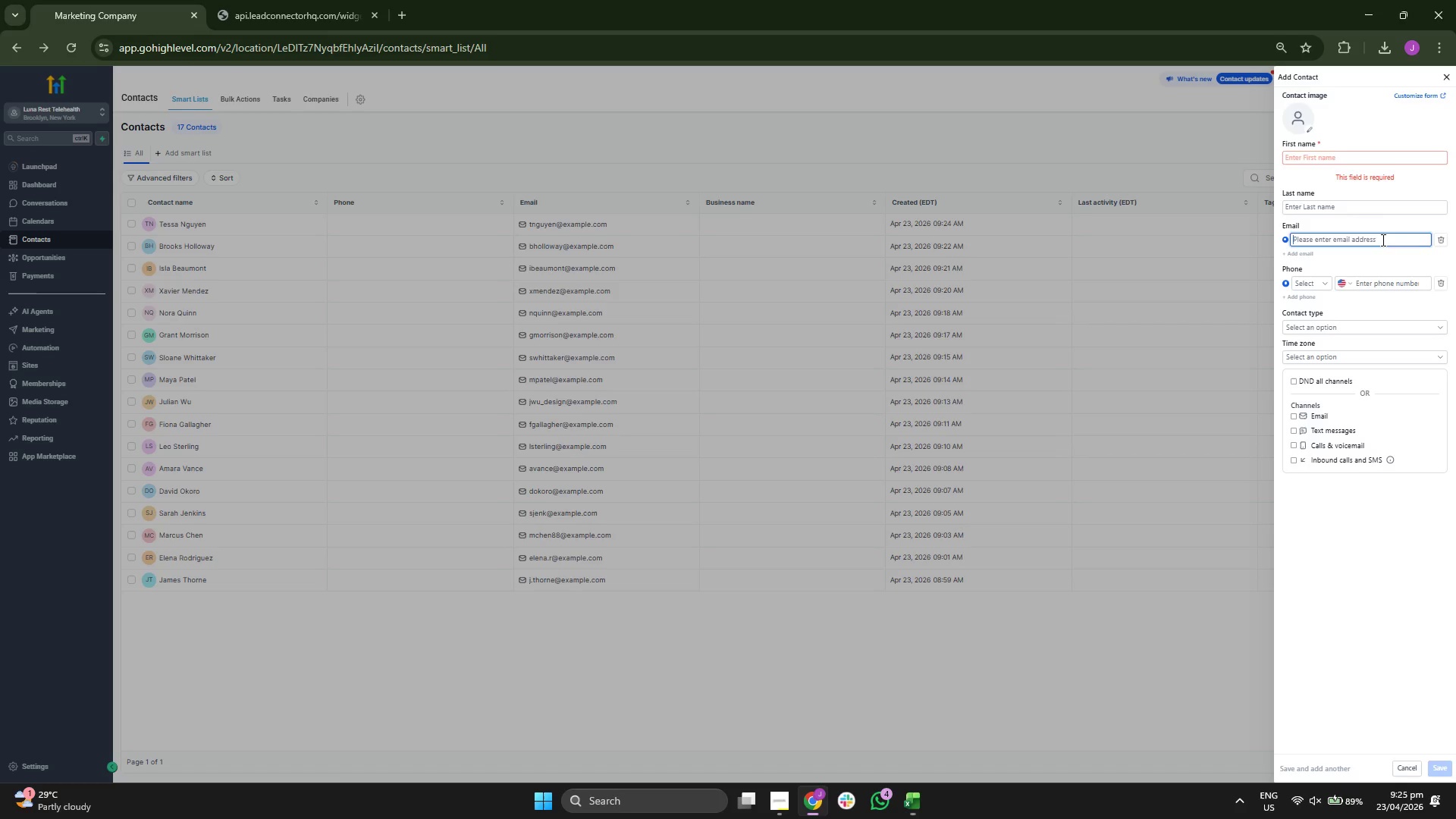 
key(Control+V)
 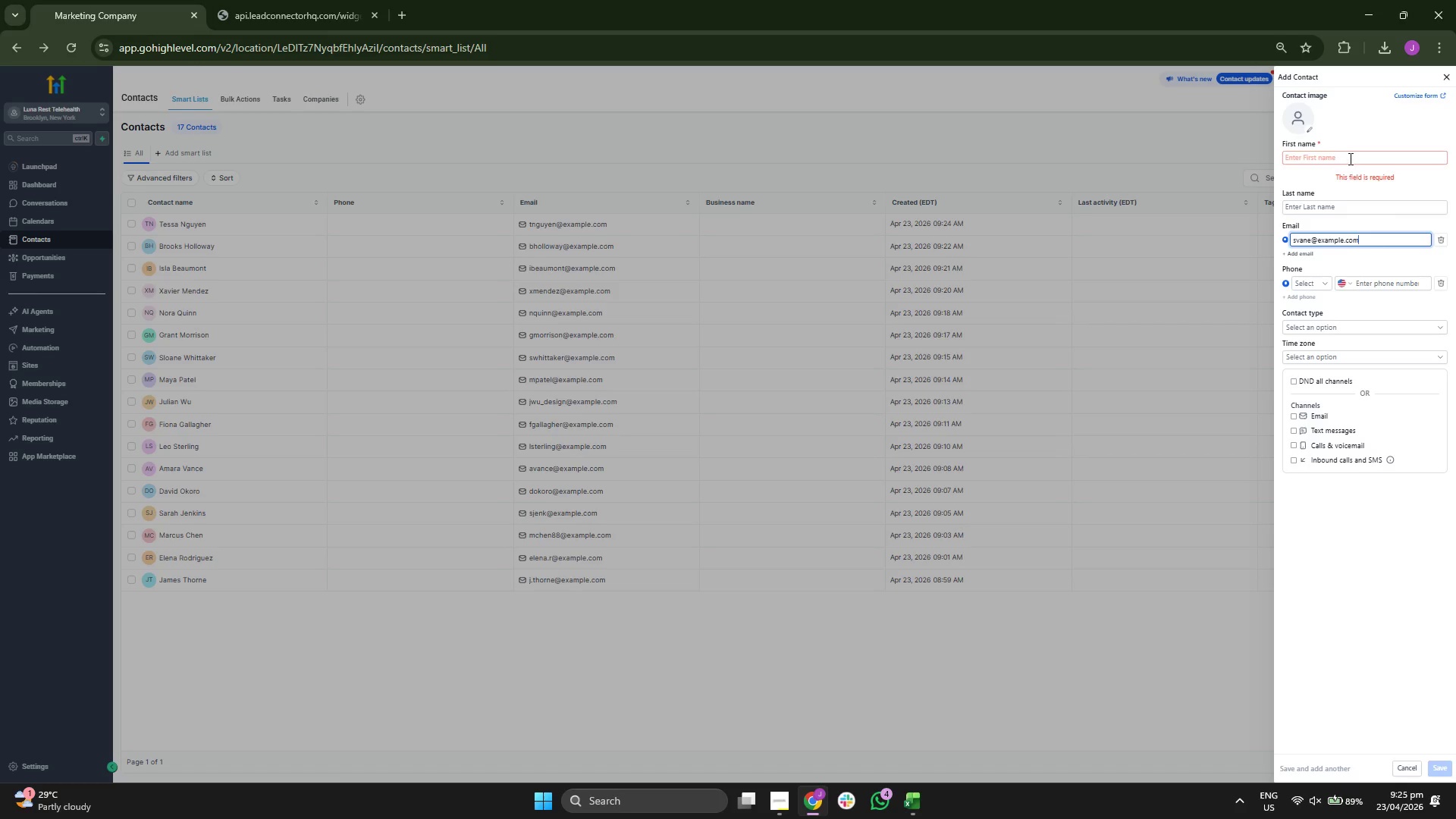 
left_click([1349, 158])
 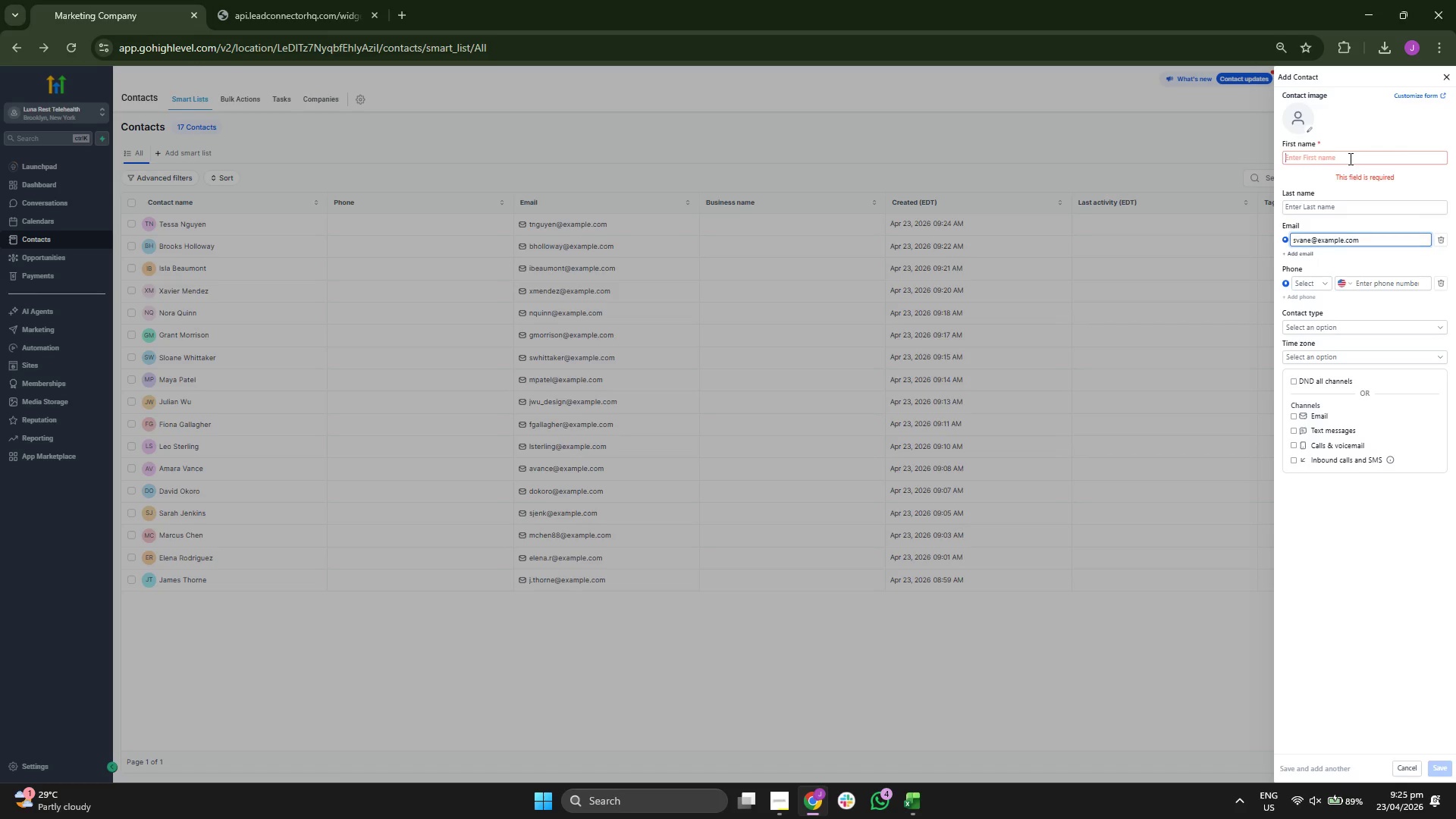 
type(Silas)
key(Tab)
type(Vane)
 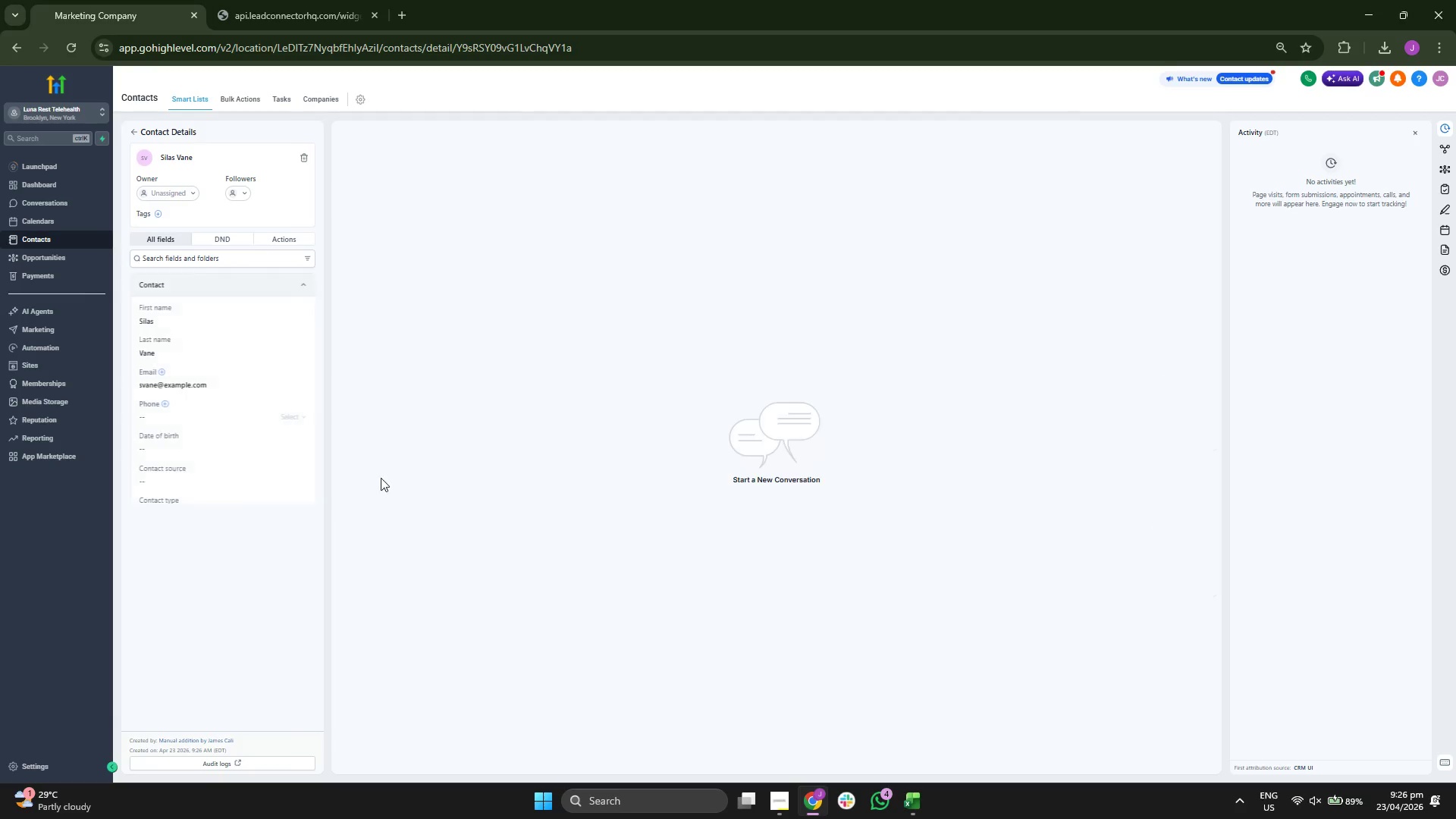 
wait(5.92)
 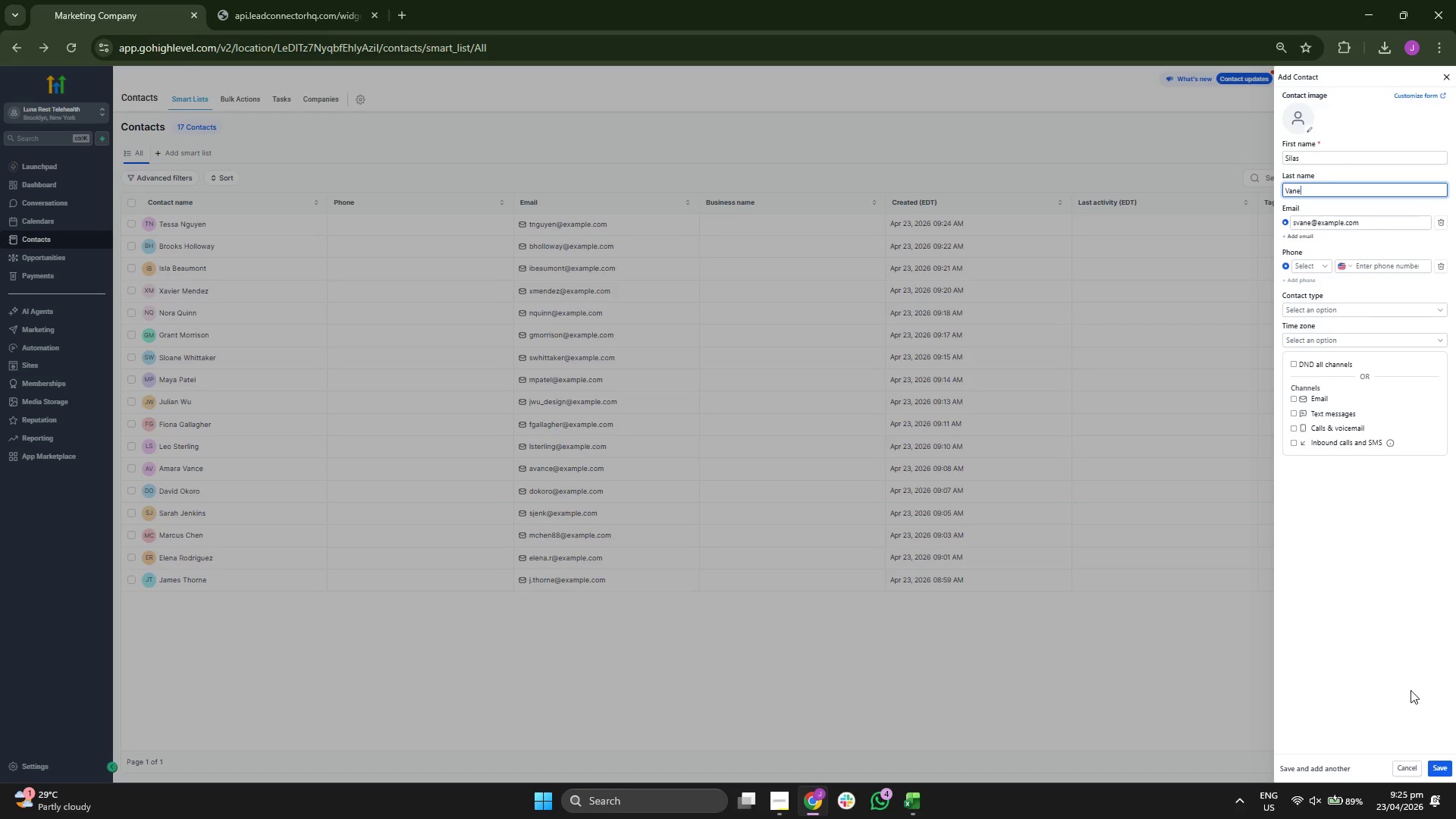 
left_click([202, 569])
 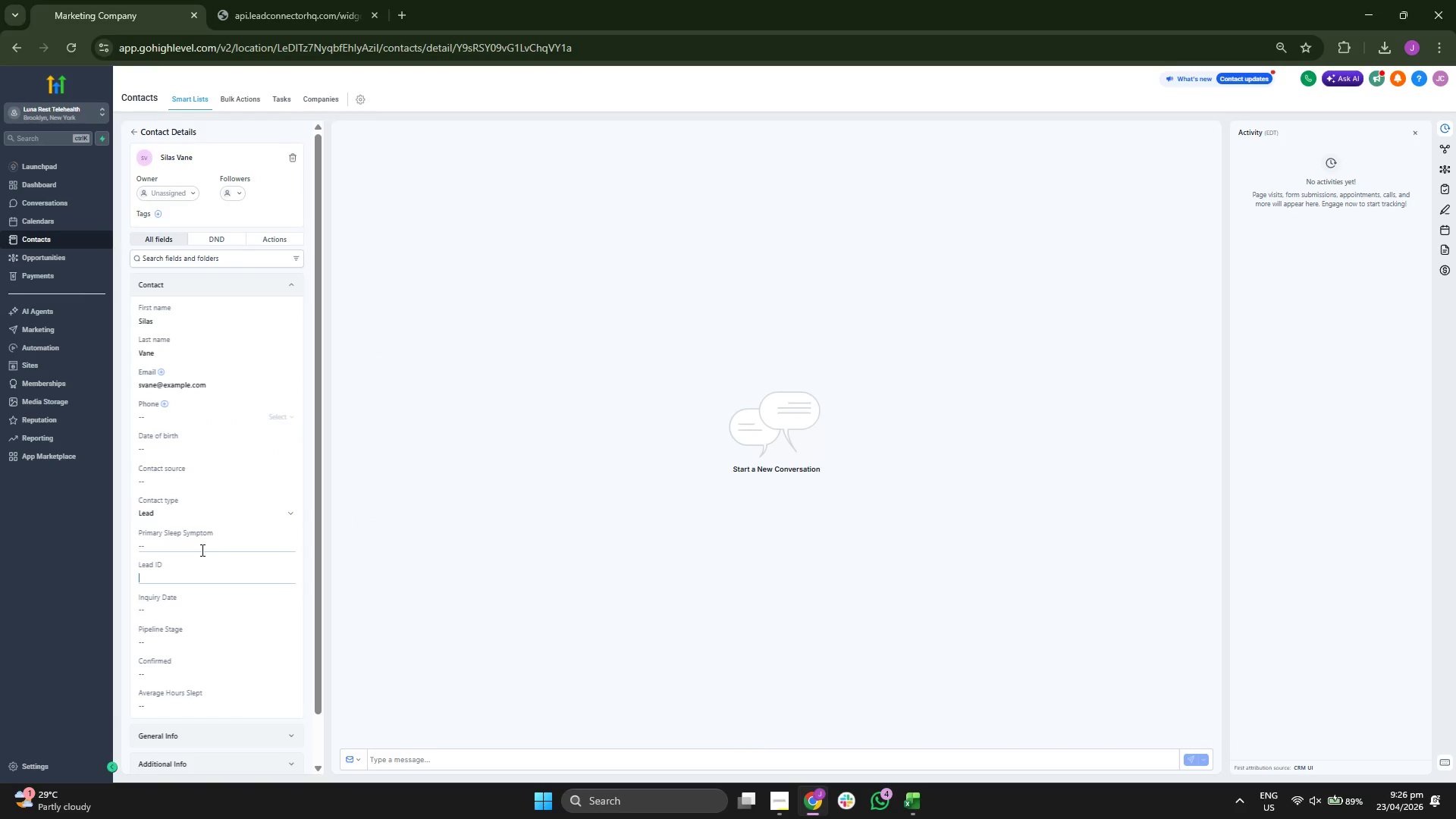 
type(LR-00018)
 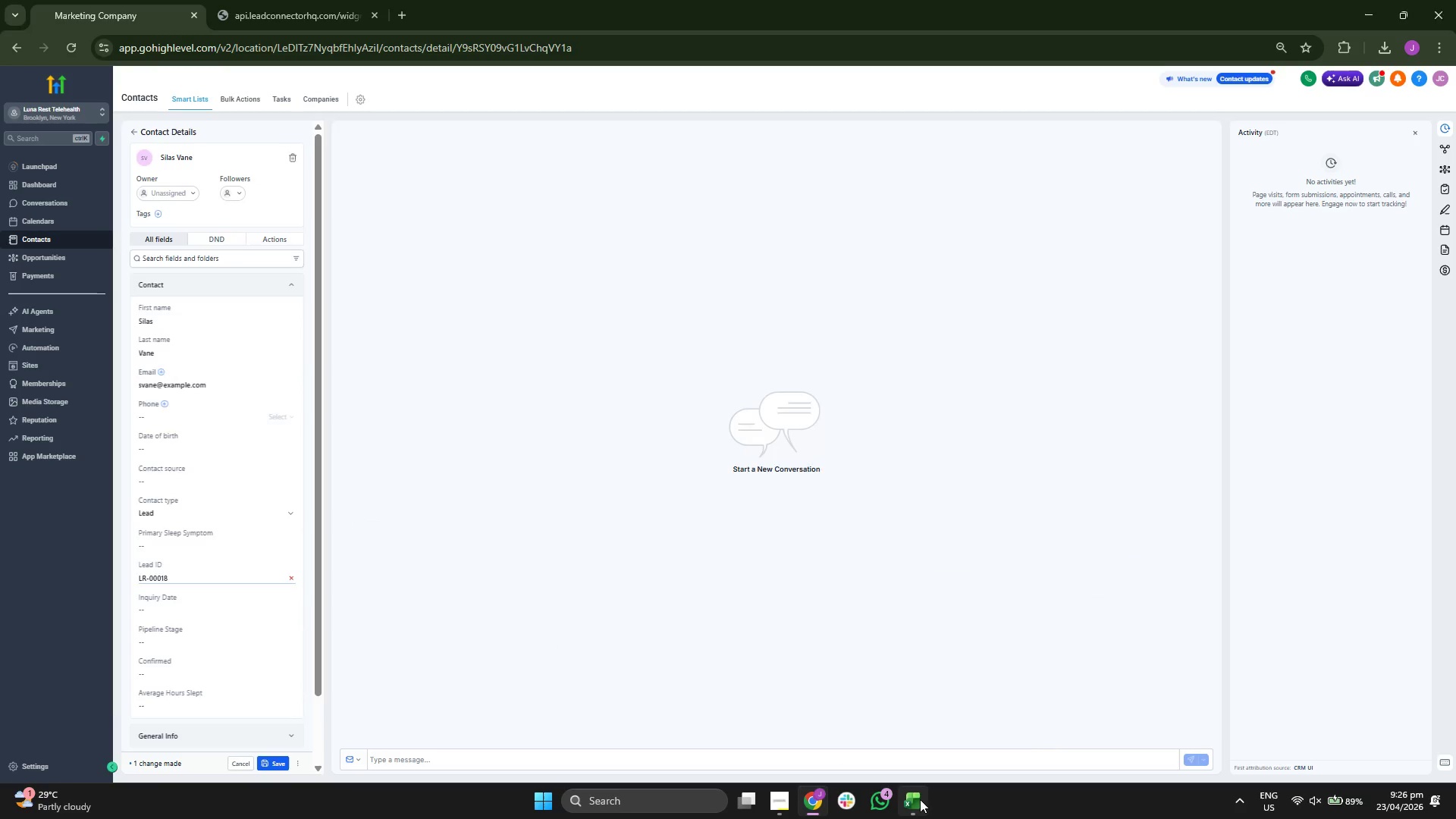 
key(ArrowRight)
 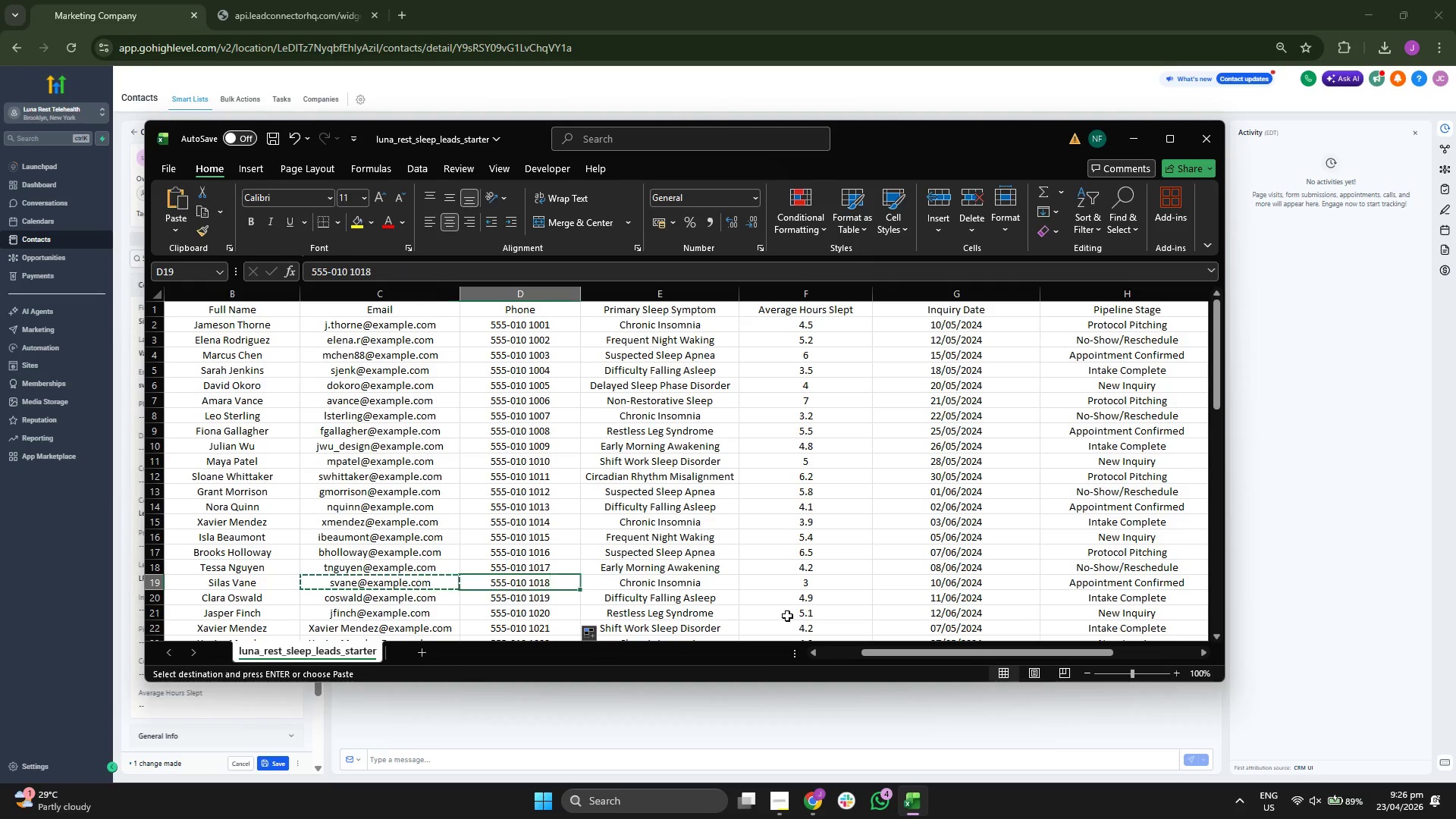 
key(ArrowRight)
 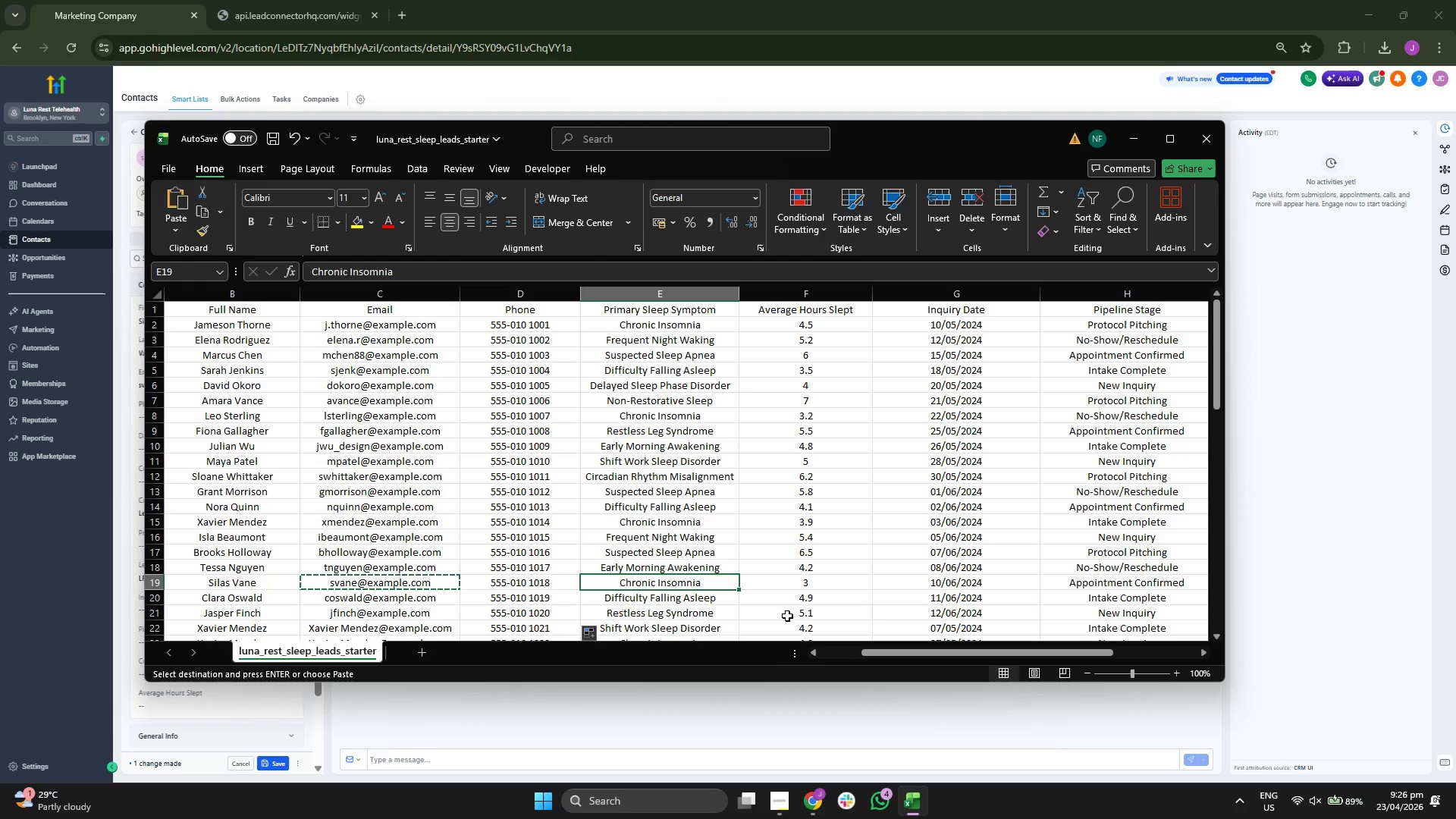 
key(Control+ControlLeft)
 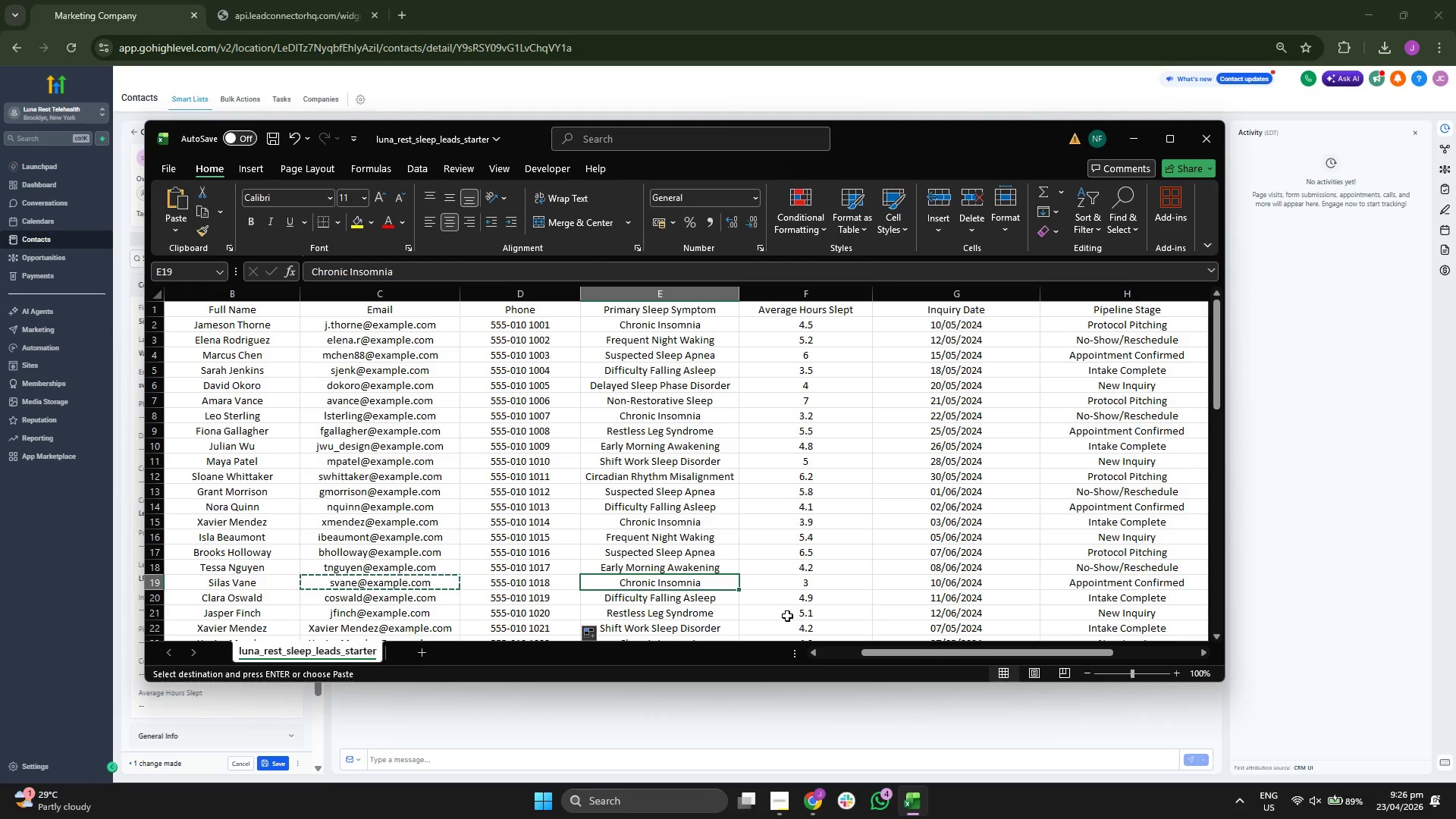 
key(Control+C)
 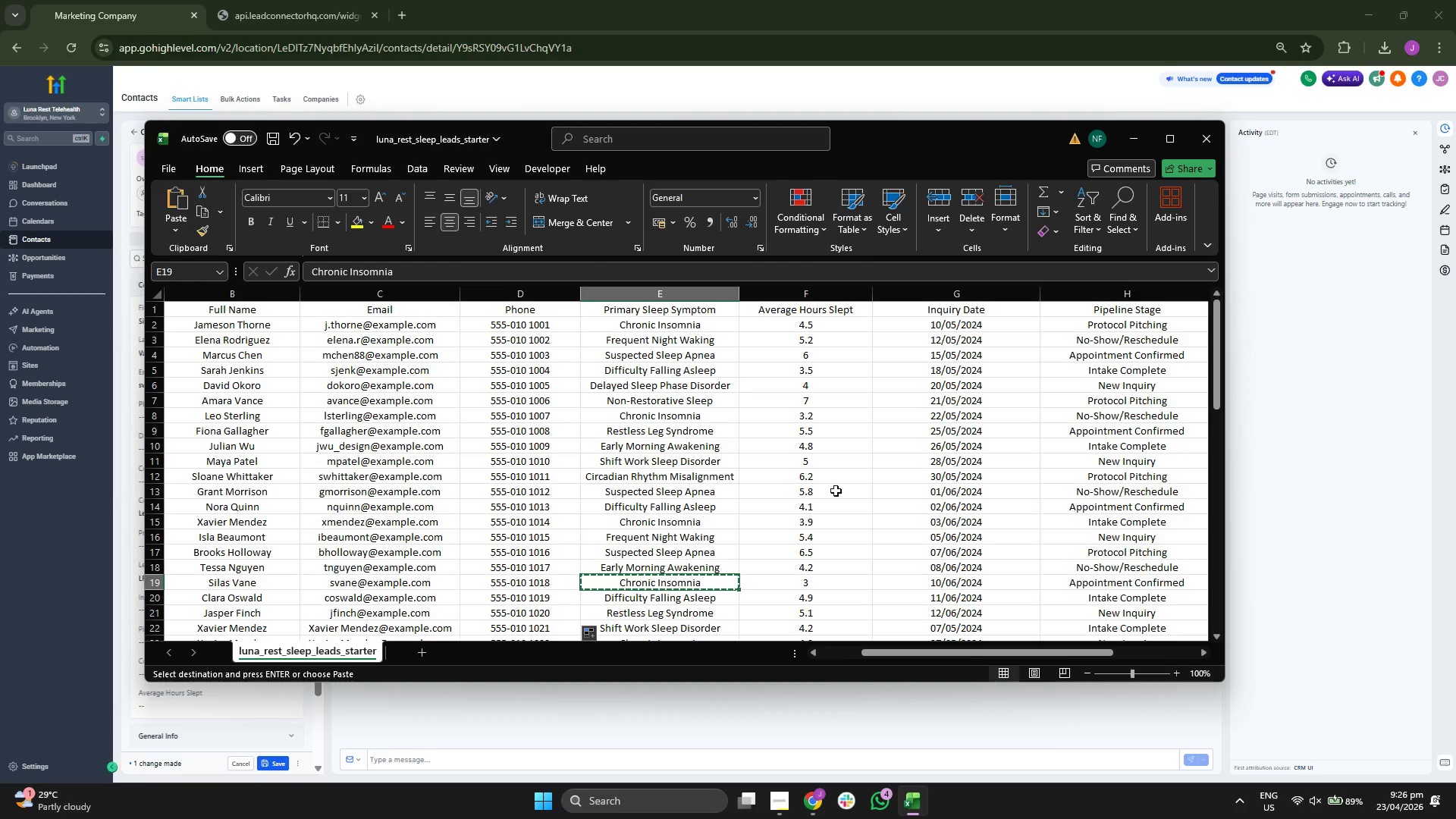 
key(ArrowRight)
 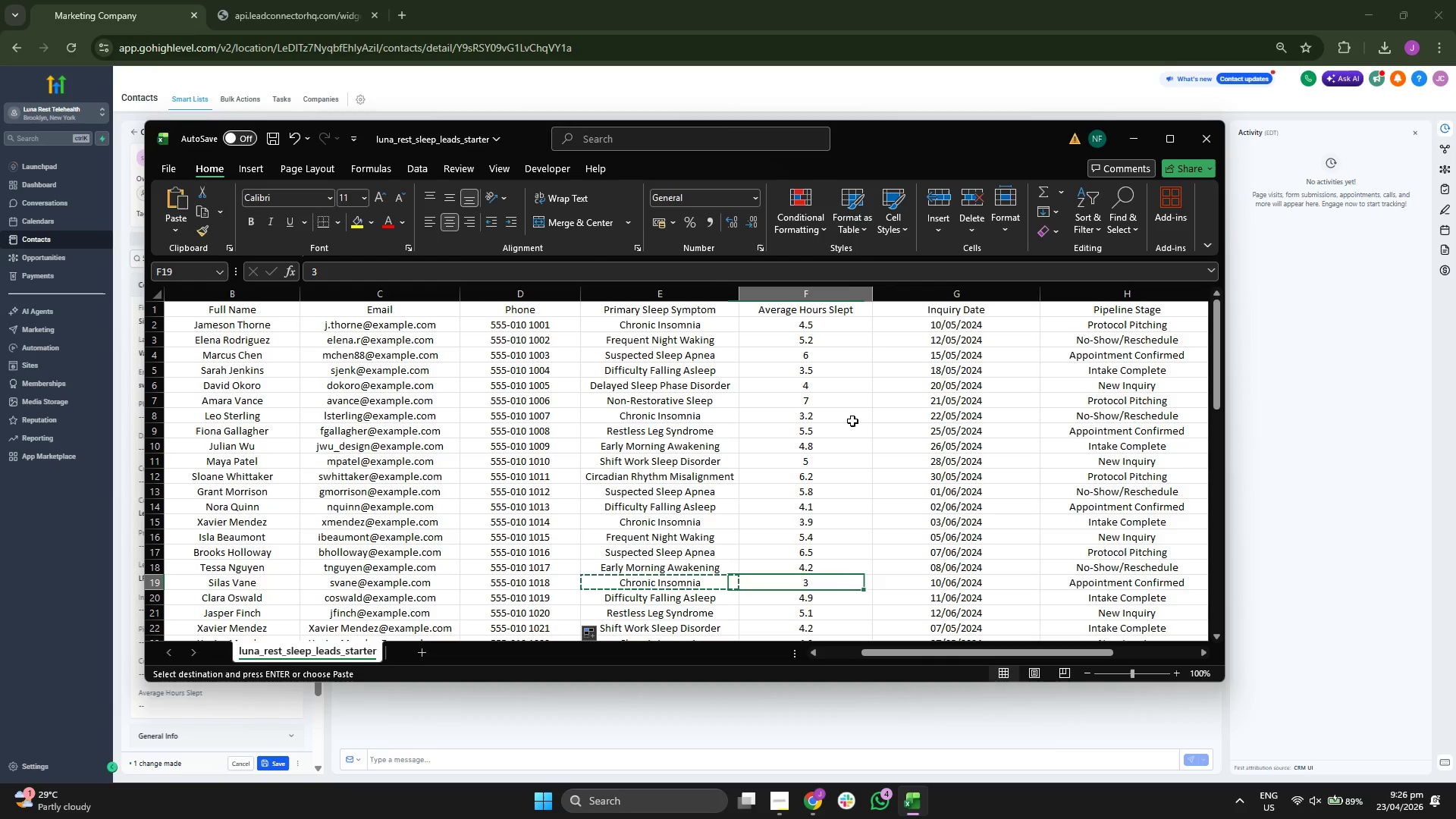 
key(ArrowRight)
 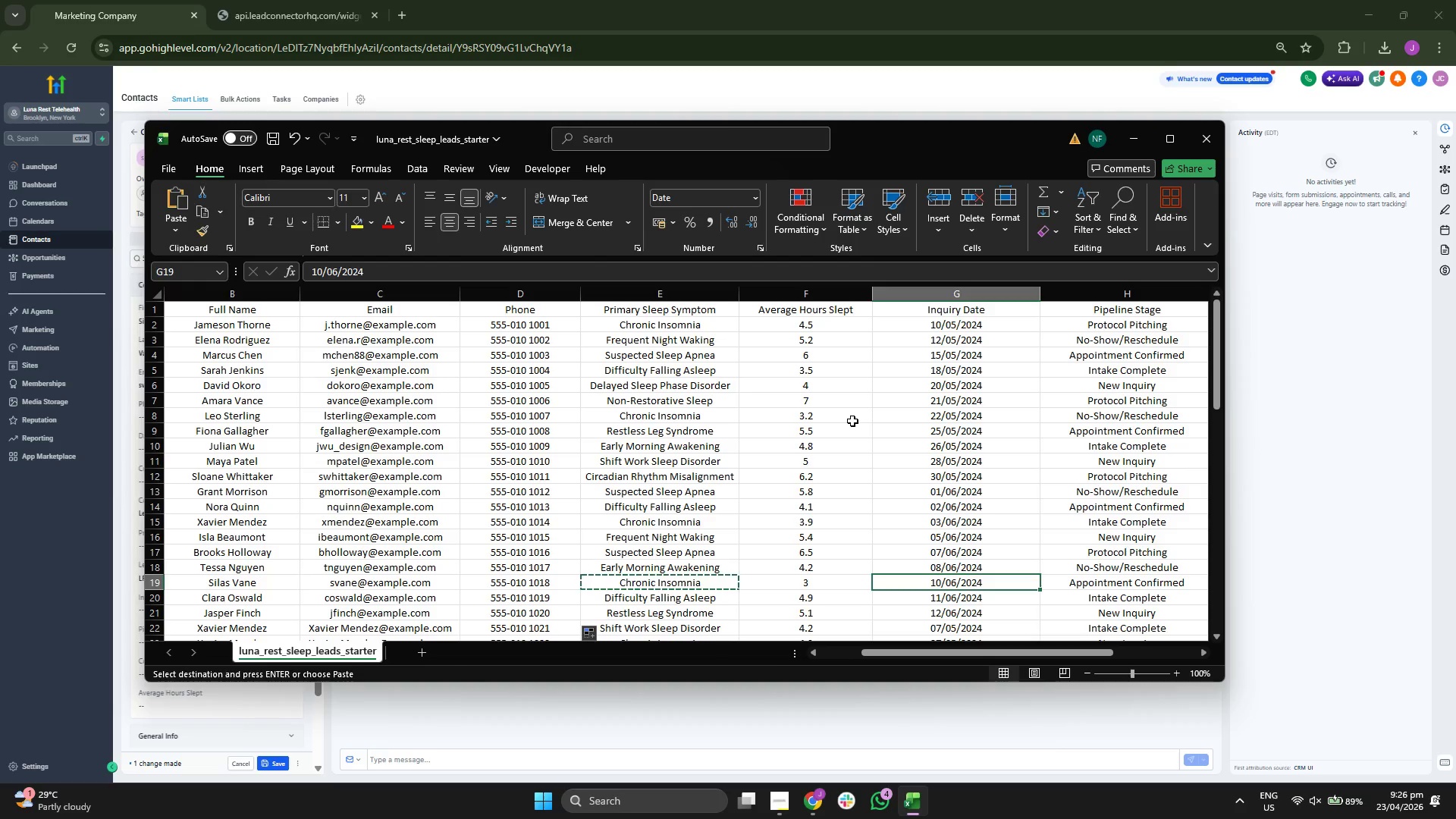 
key(ArrowRight)
 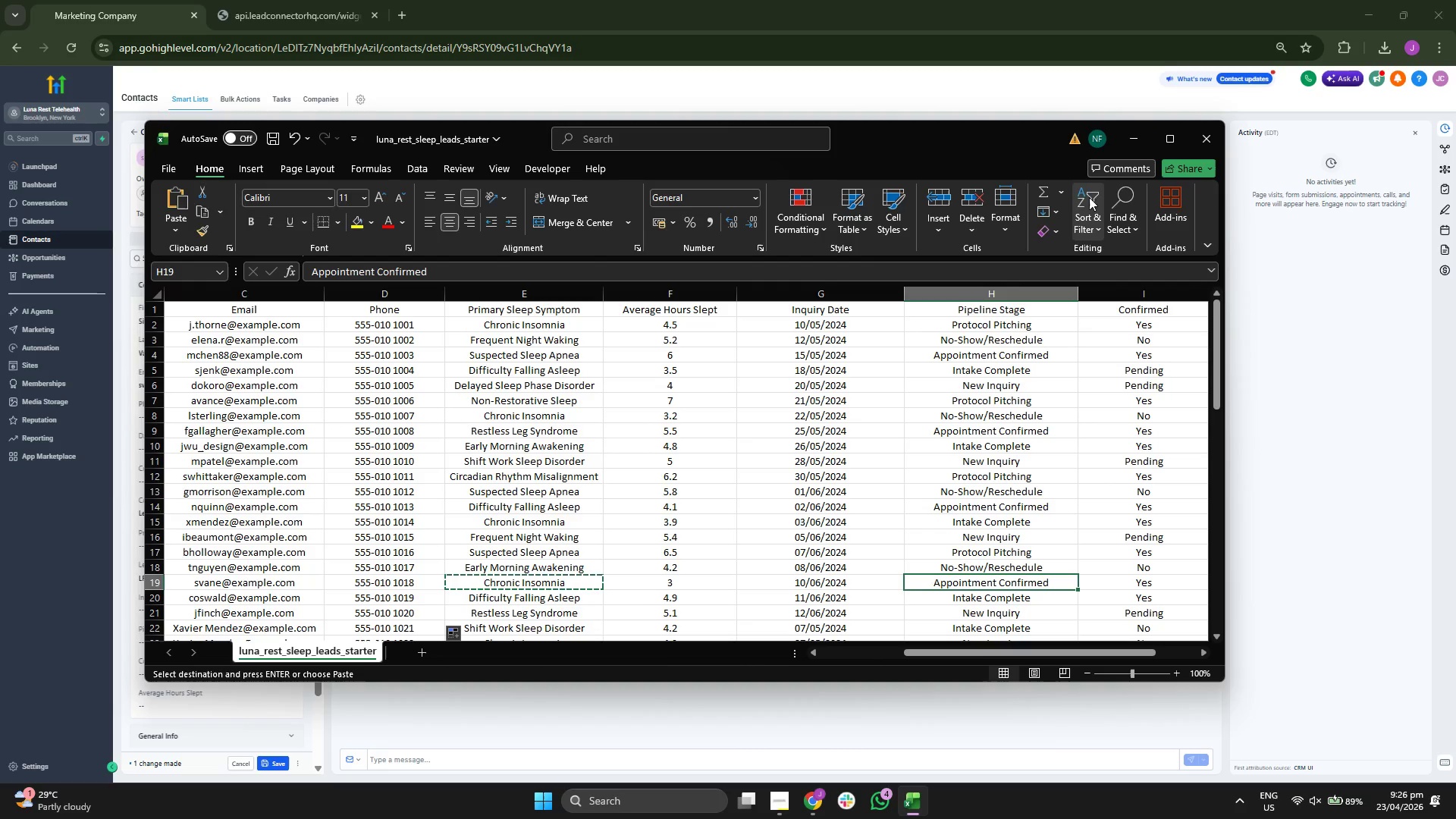 
left_click([1126, 146])
 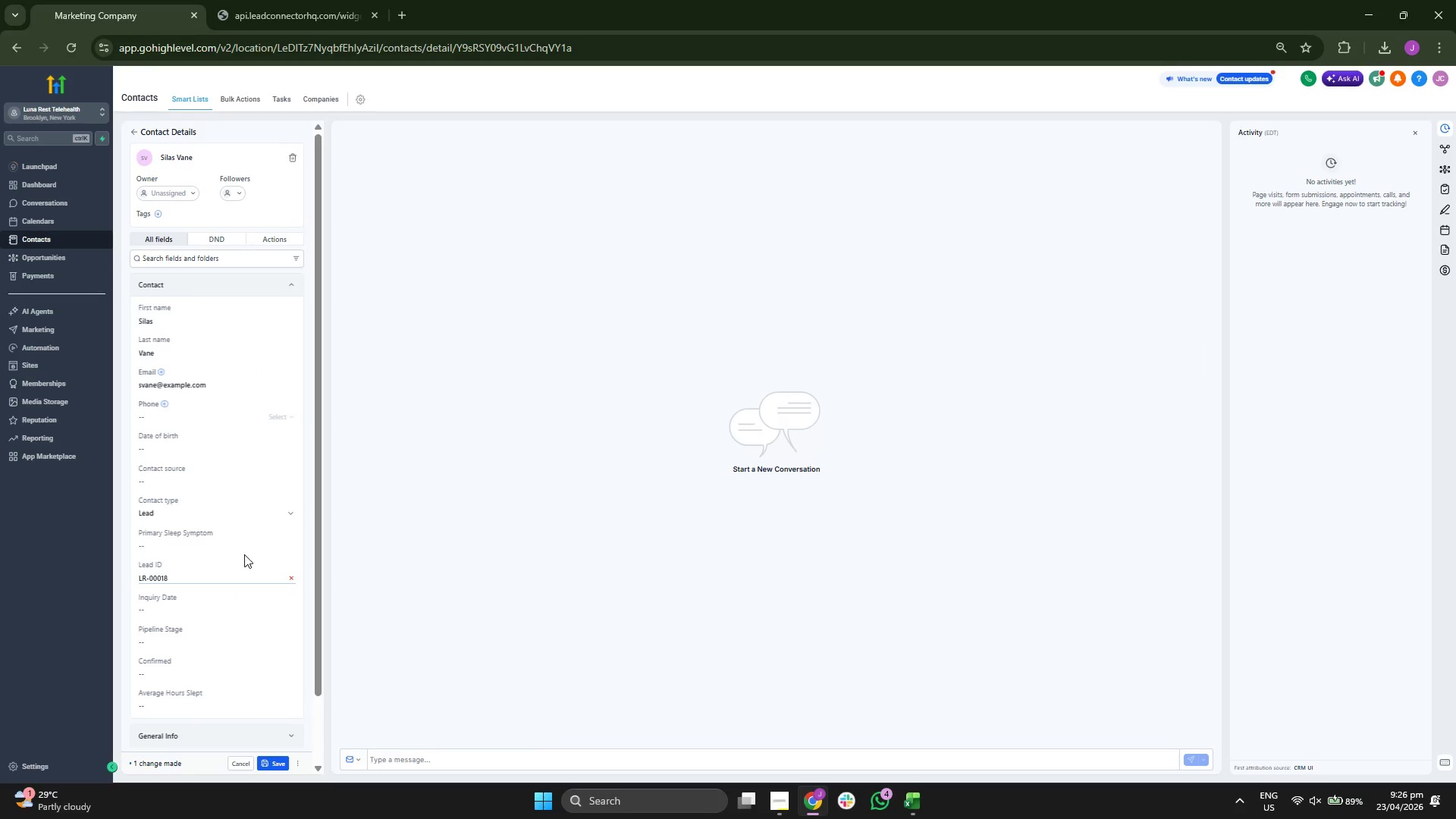 
key(Control+ControlLeft)
 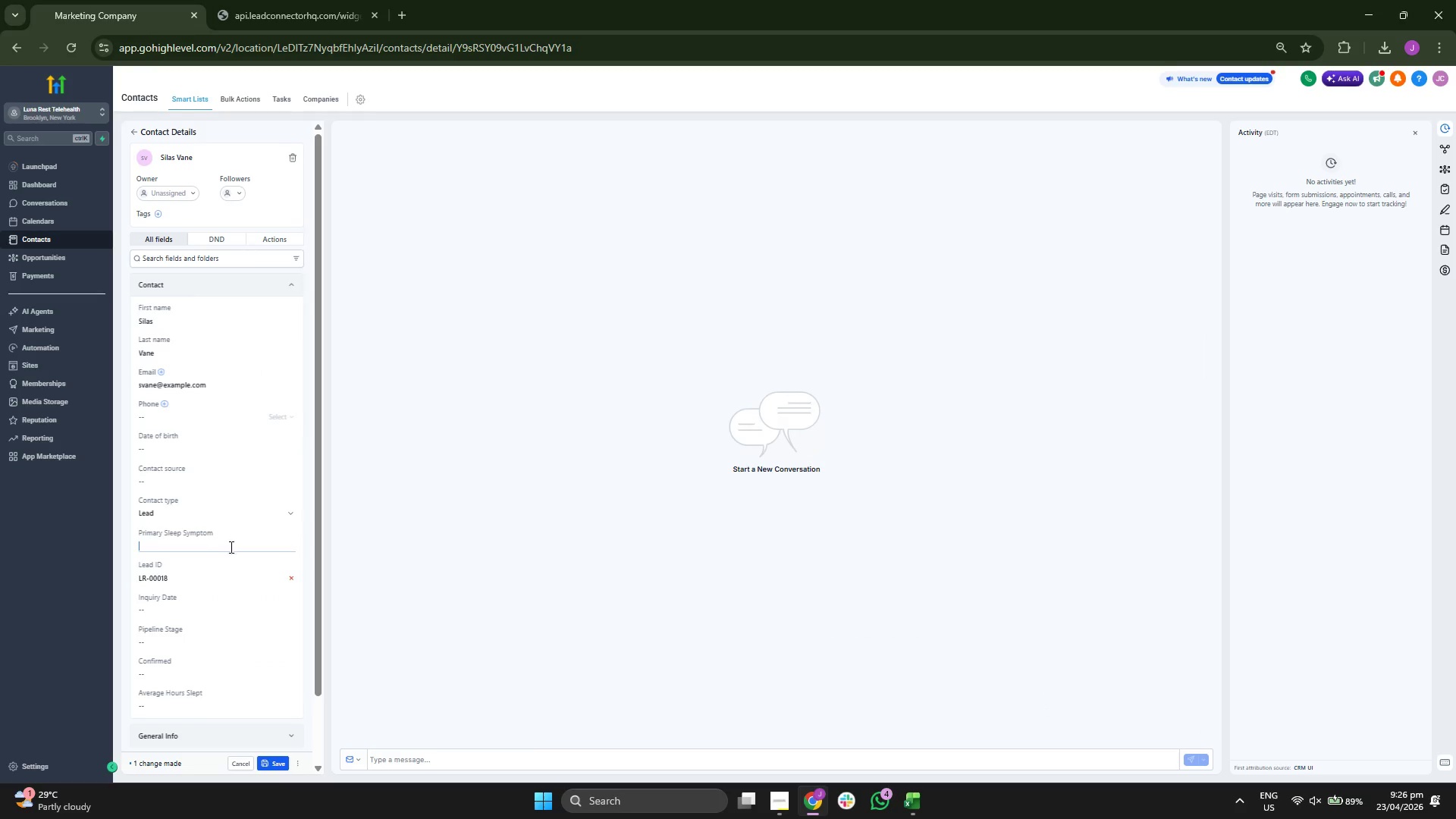 
key(Control+V)
 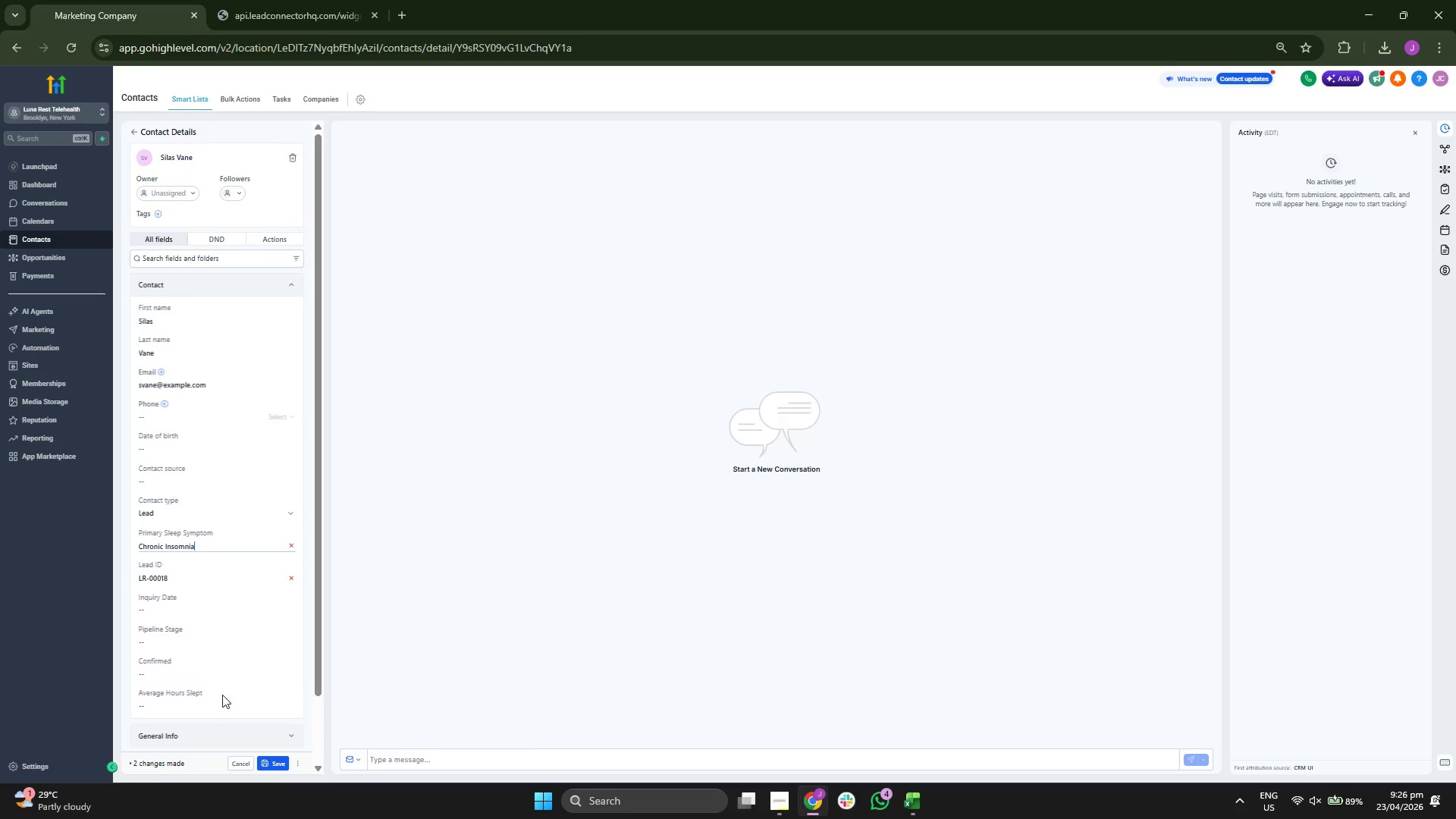 
left_click([222, 706])
 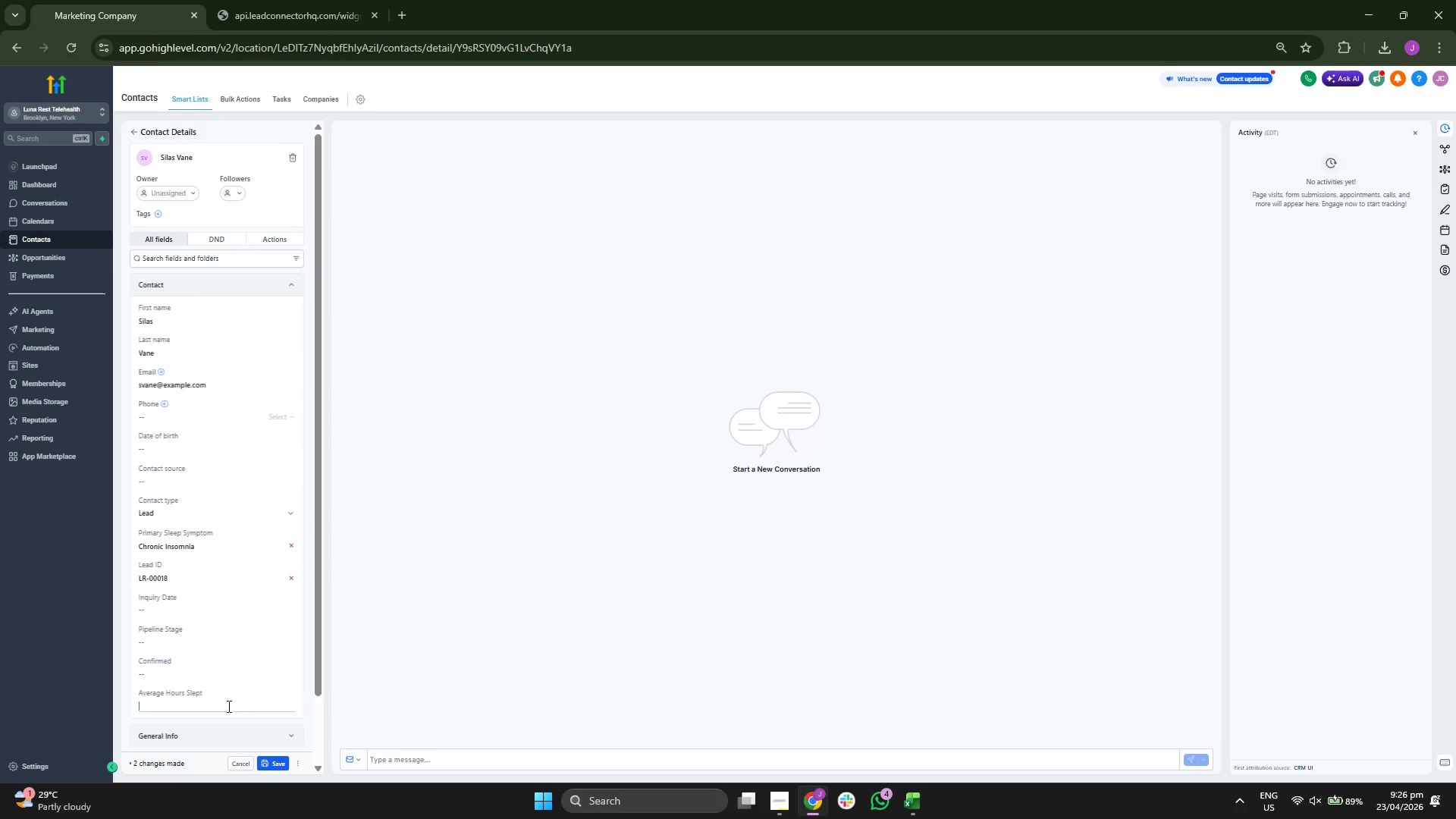 
key(3)
 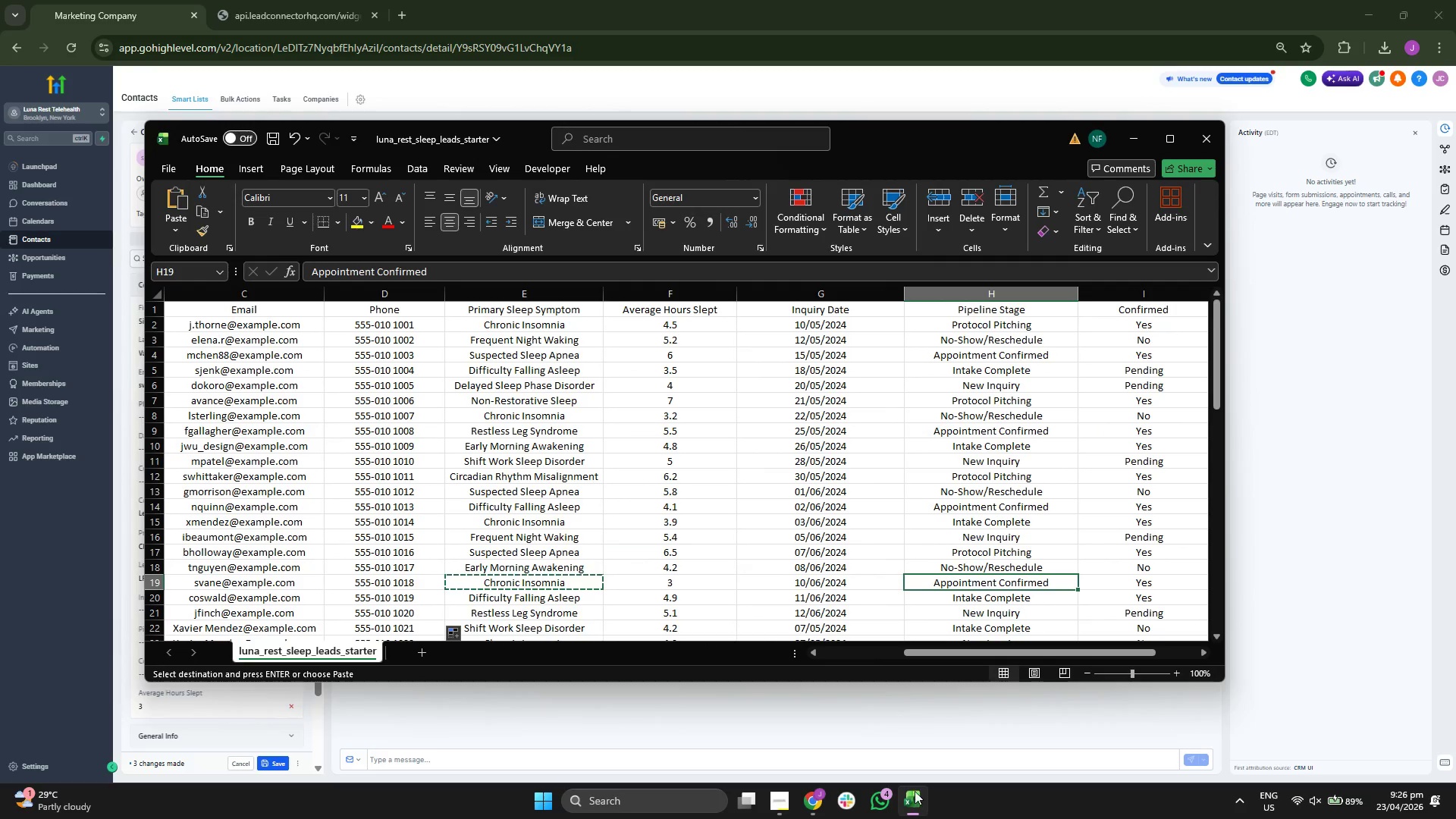 
key(ArrowLeft)
 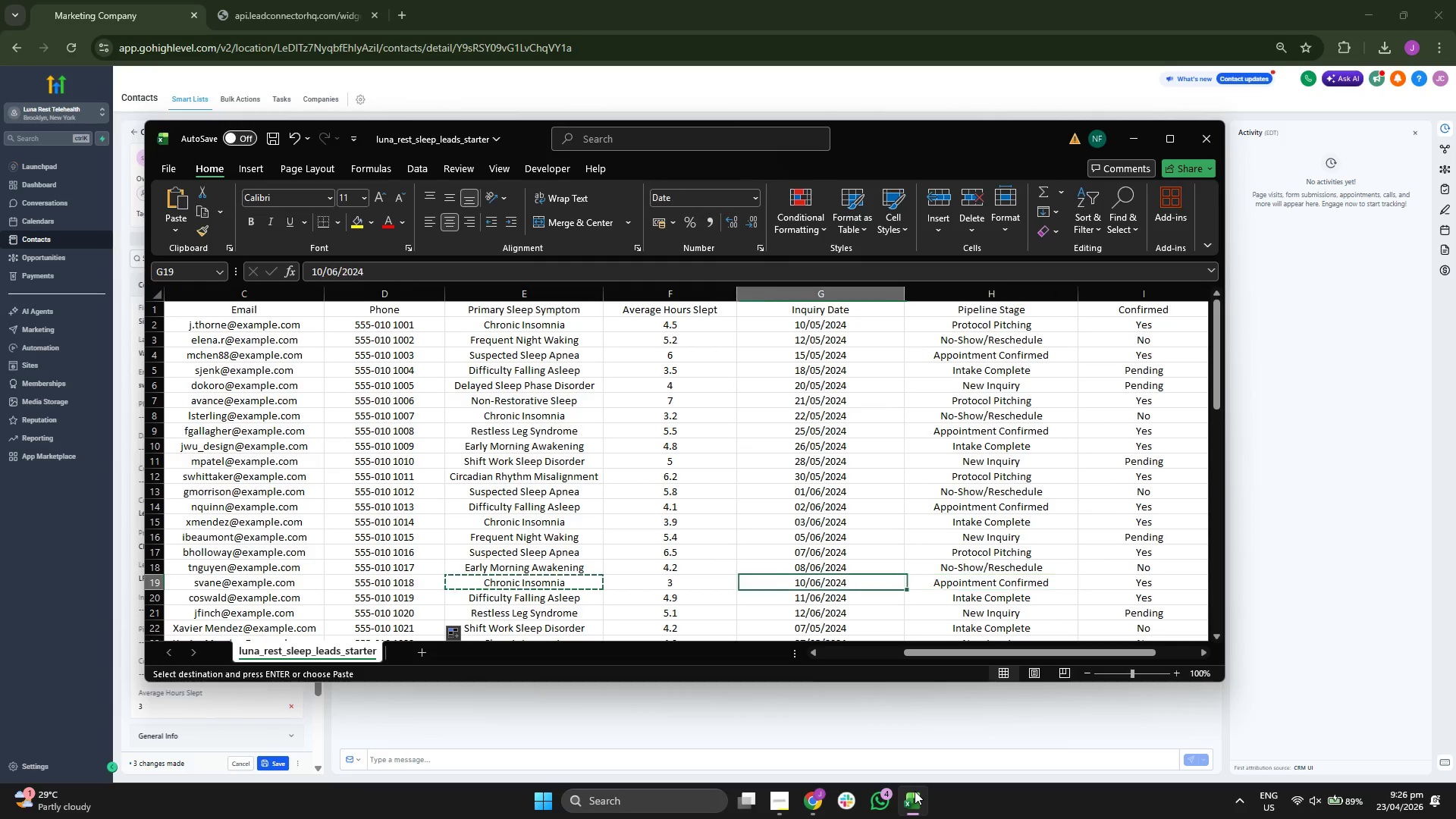 
key(Control+Space)
 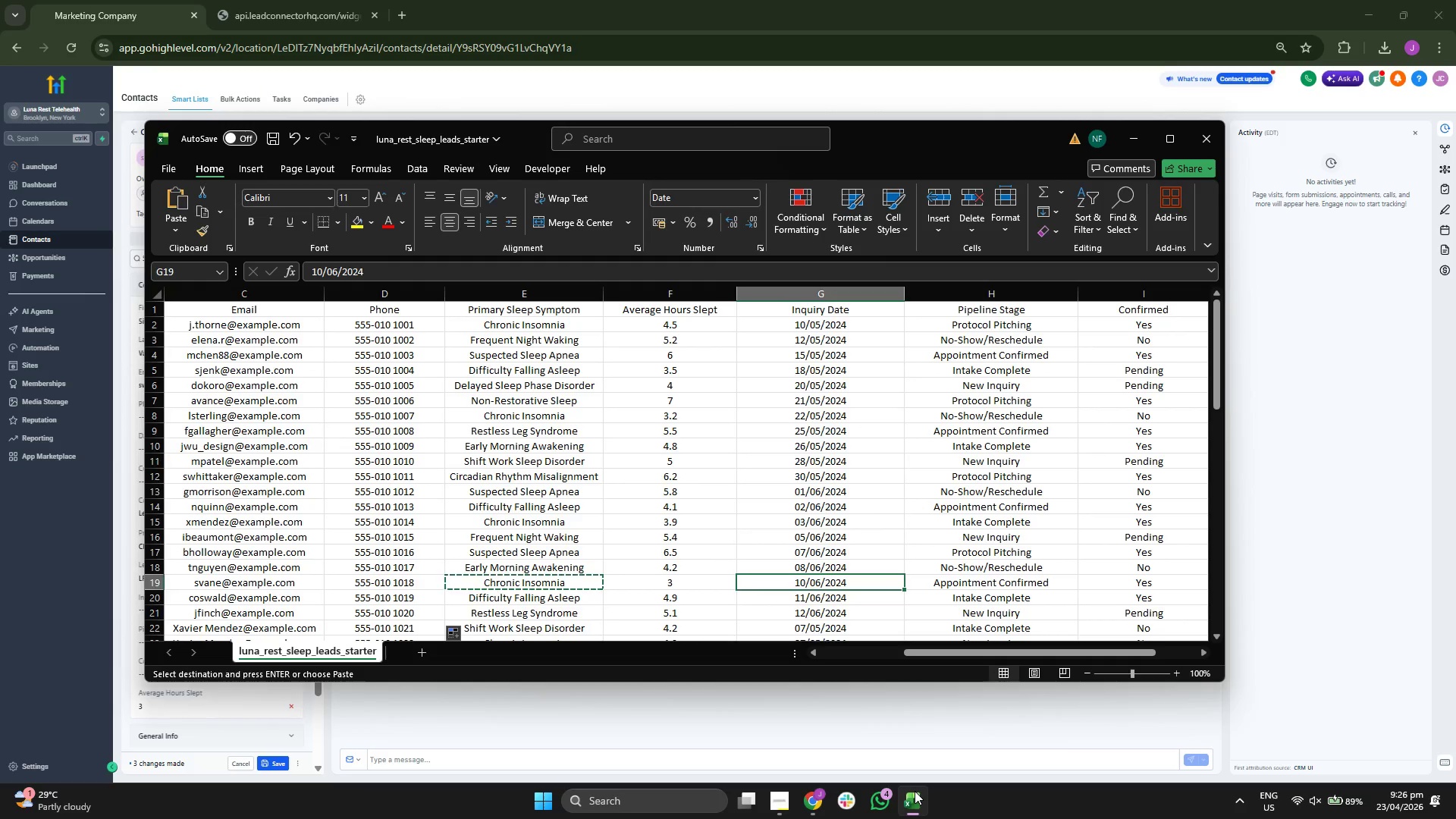 
key(Control+C)
 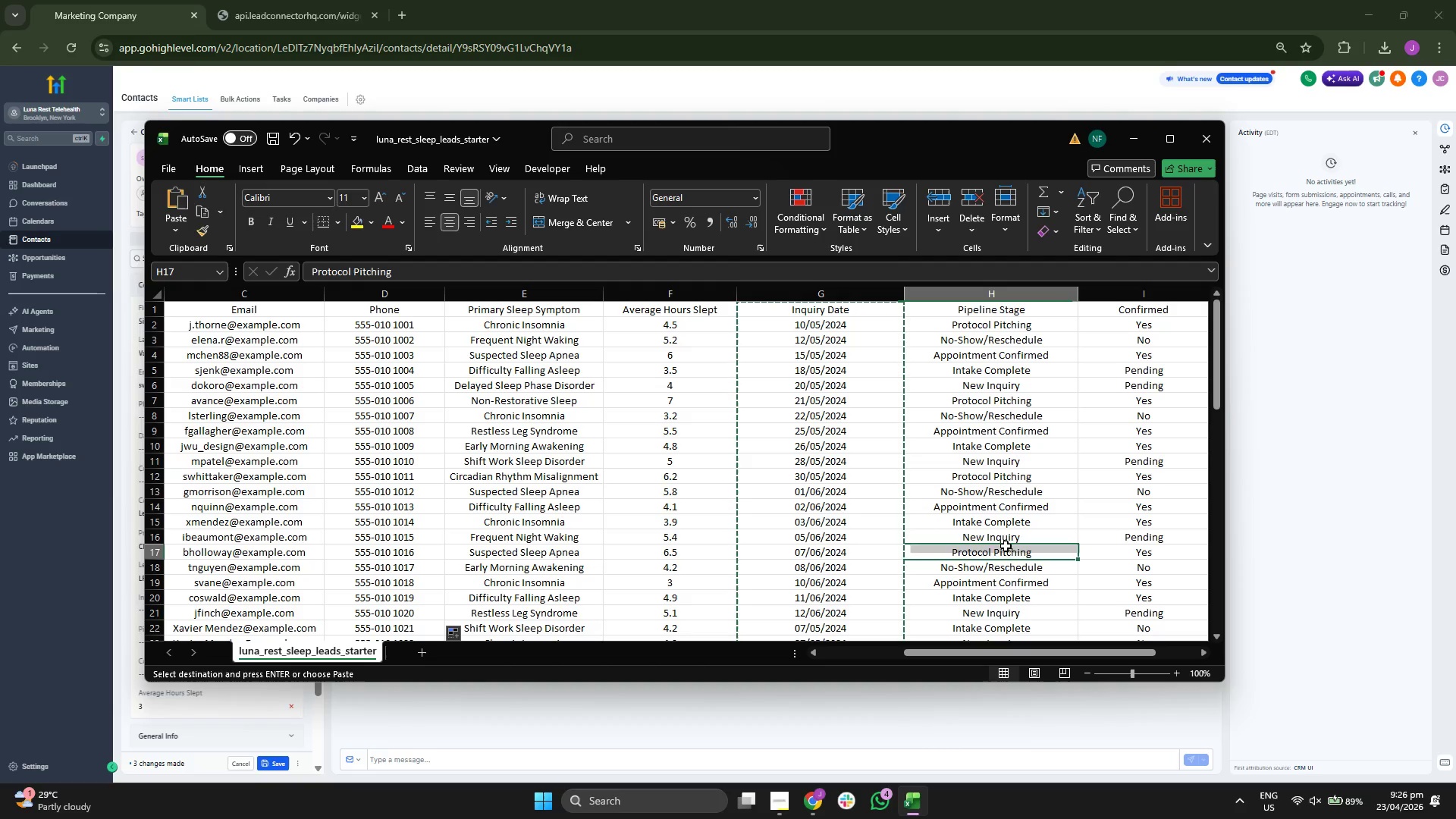 
left_click([856, 582])
 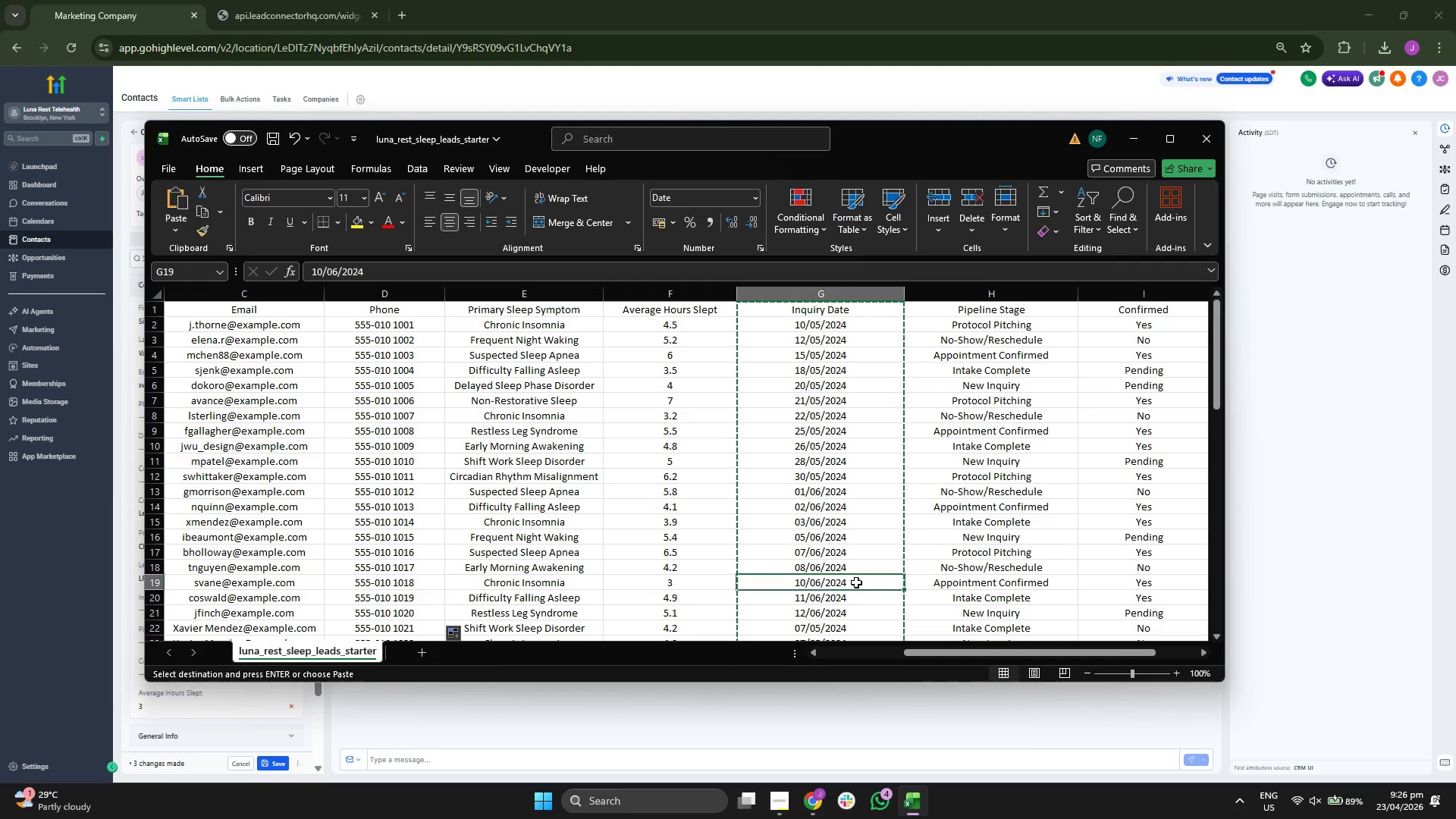 
key(Control+C)
 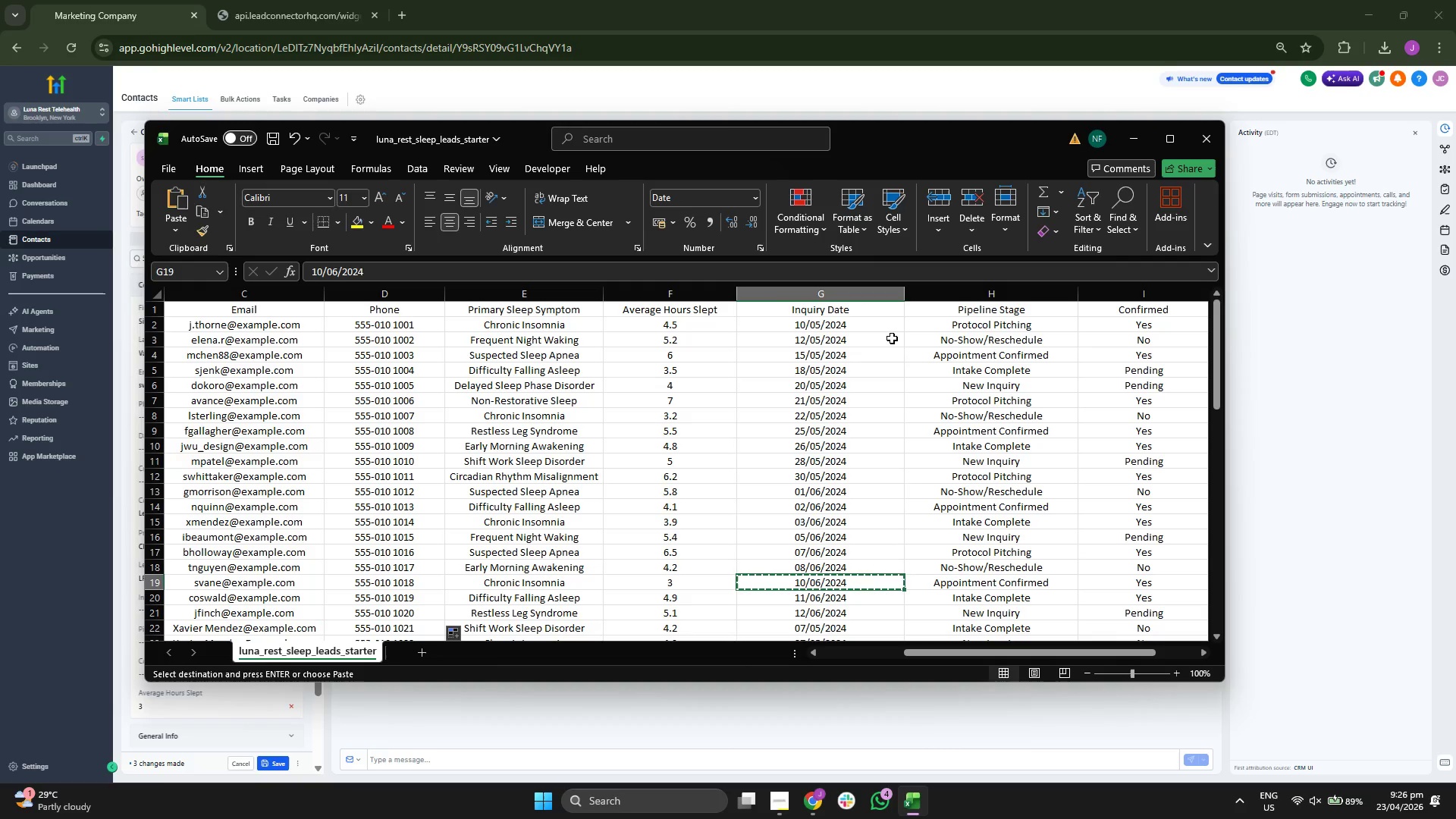 
left_click([1138, 138])
 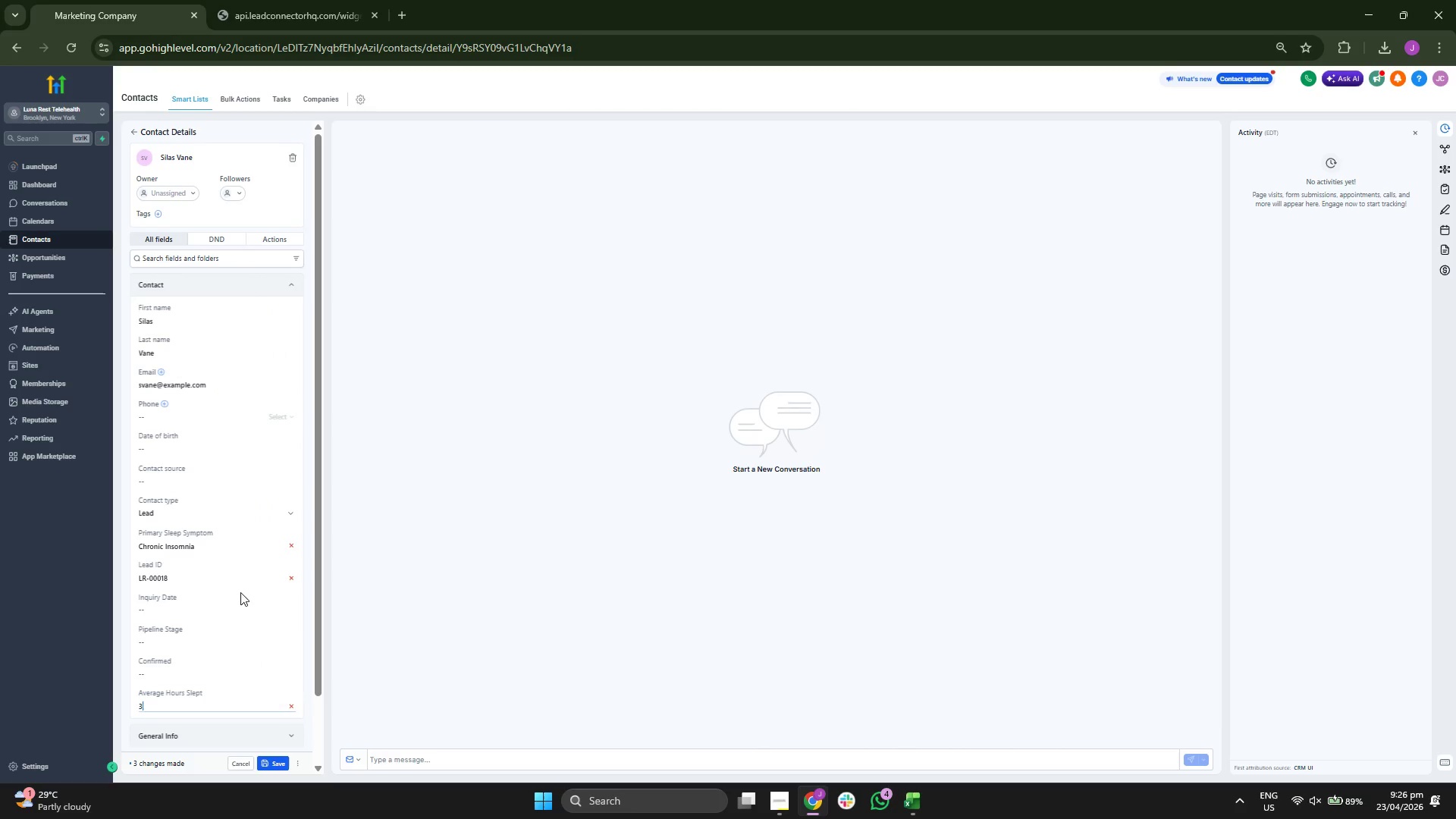 
left_click([212, 609])
 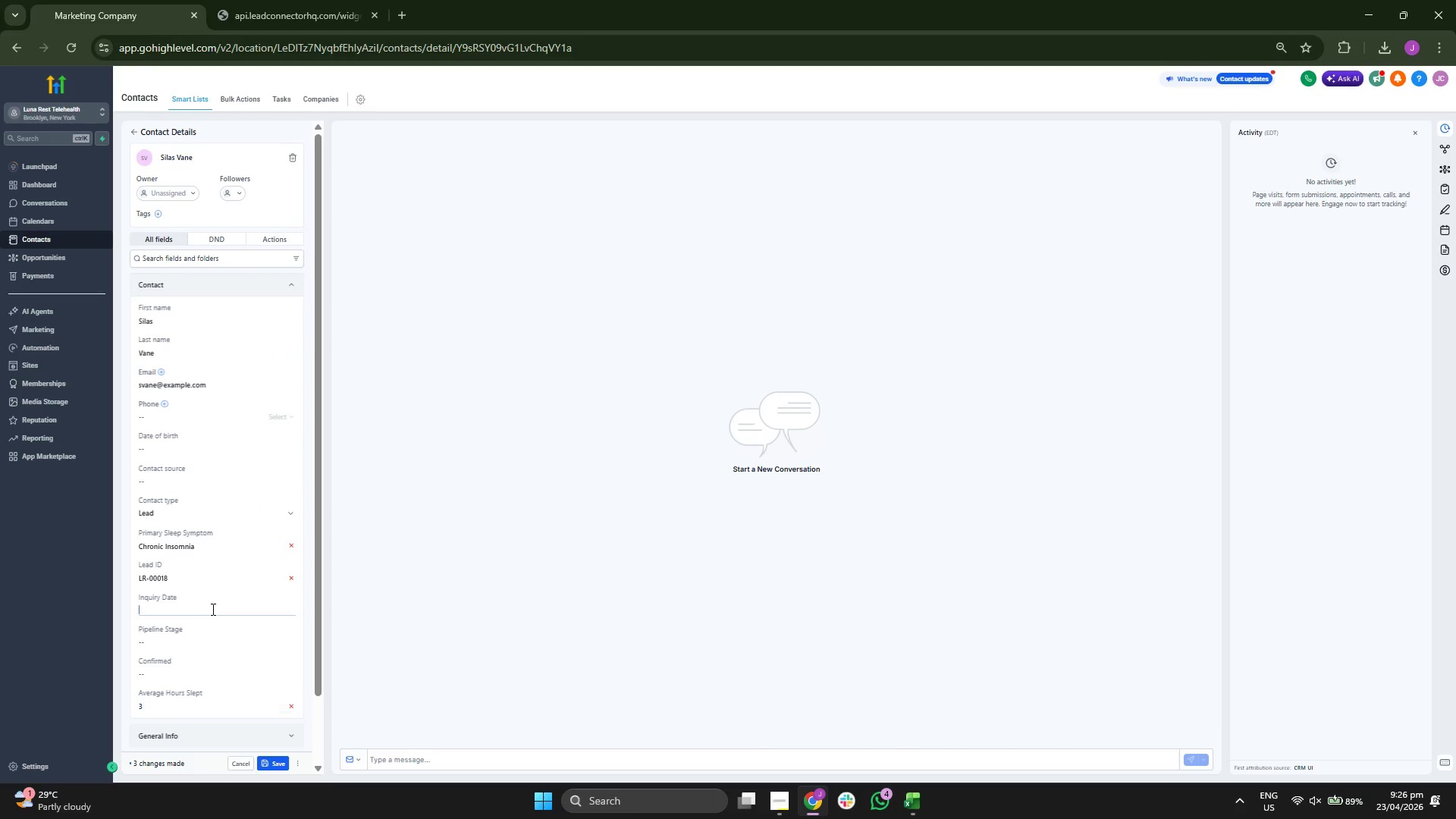 
key(Control+ControlLeft)
 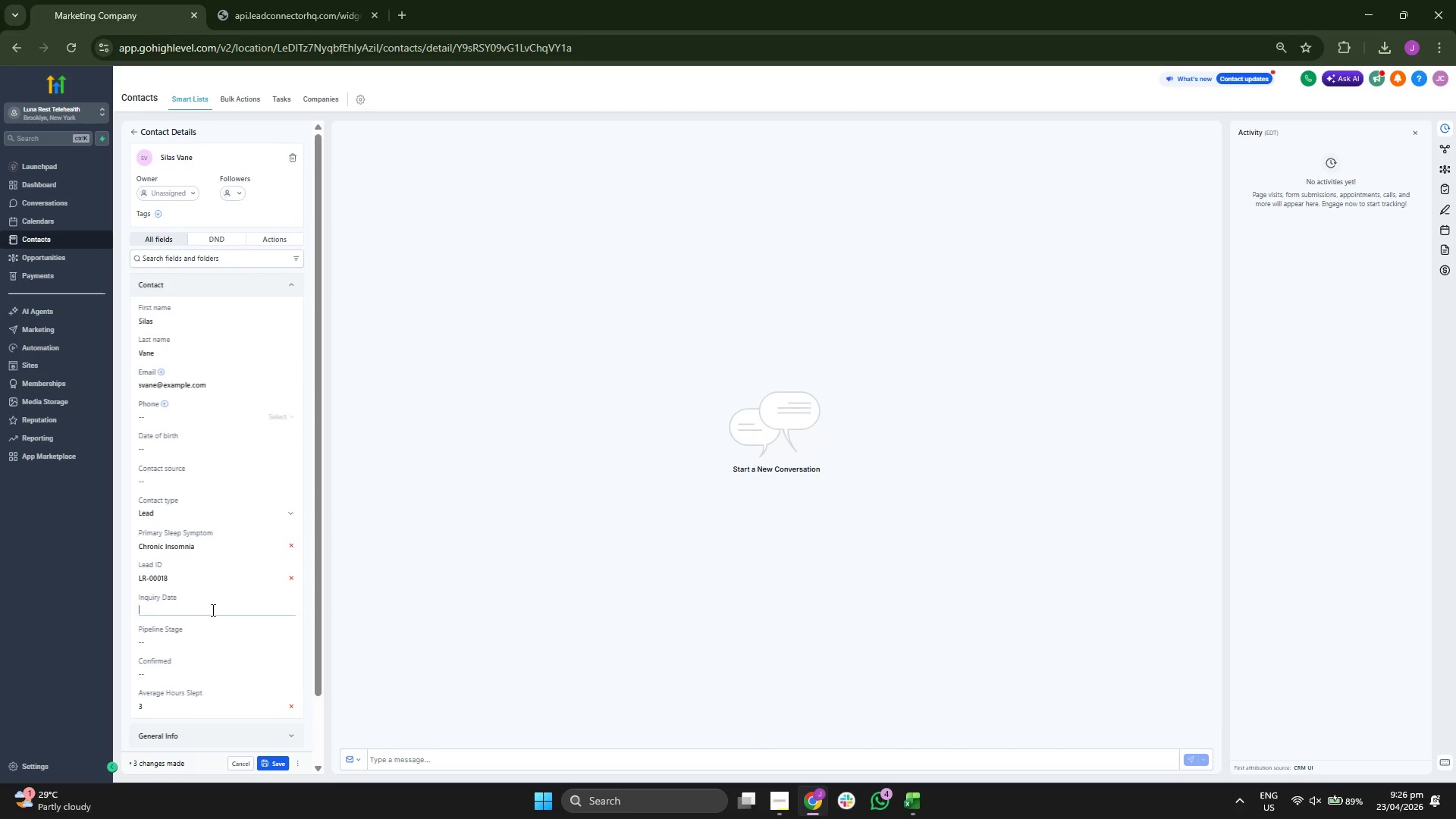 
key(Control+V)
 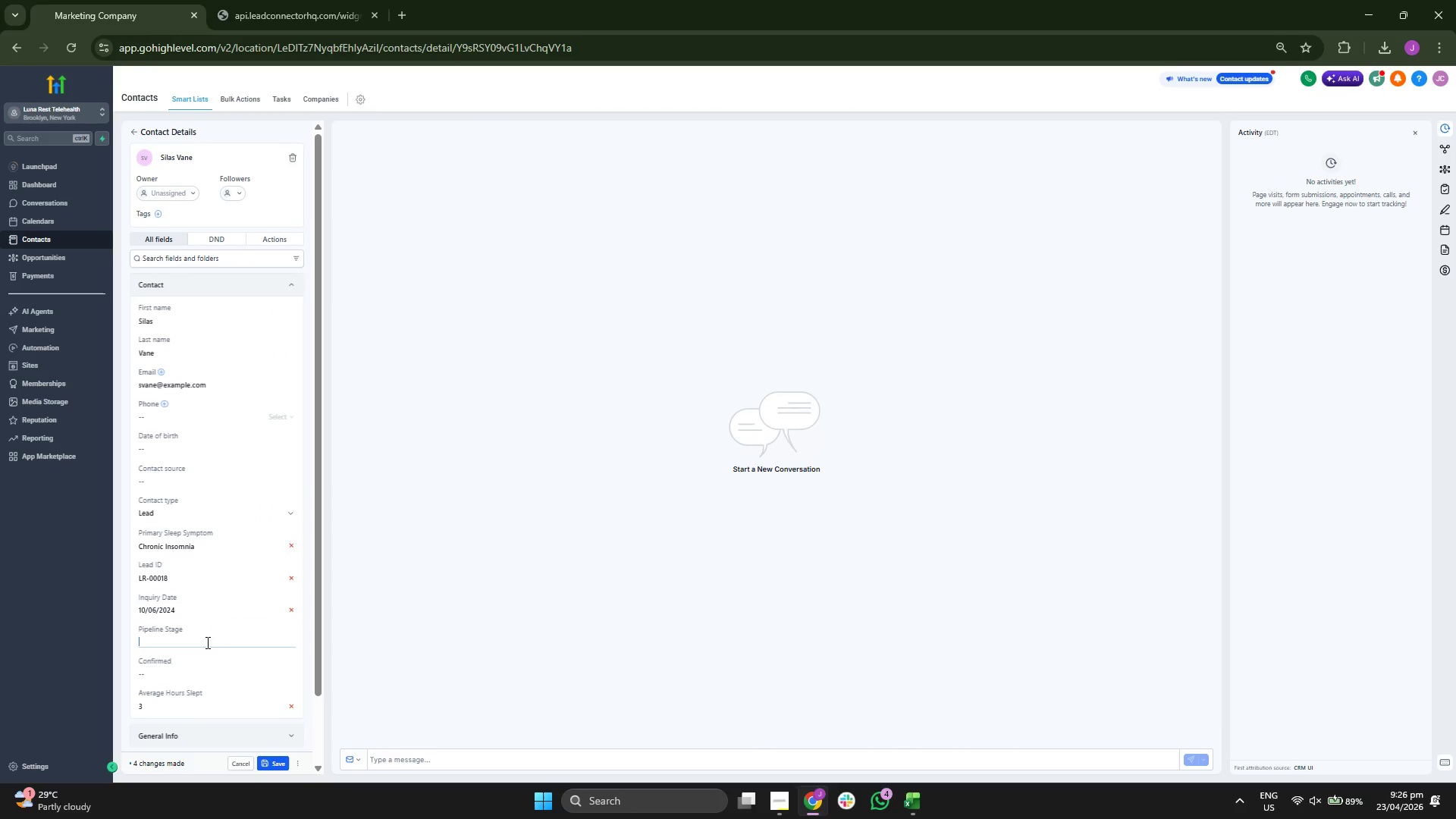 
type(a)
key(Backspace)
type(Aooin)
key(Backspace)
key(Backspace)
key(Backspace)
key(Backspace)
type(ppointment Confirmed)
key(Tab)
type(Yes)
 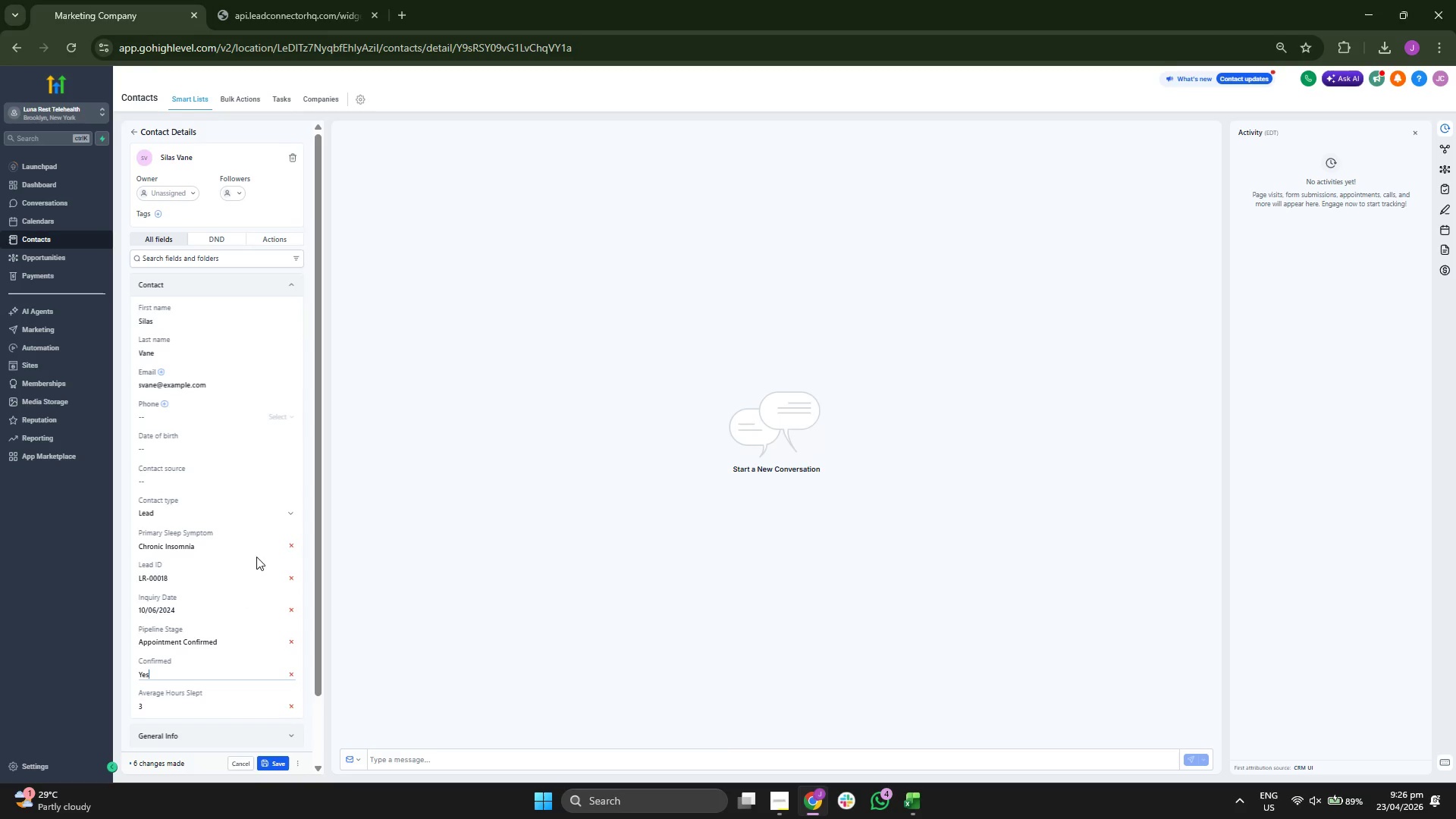 
scroll: coordinate [261, 520], scroll_direction: down, amount: 1.0
 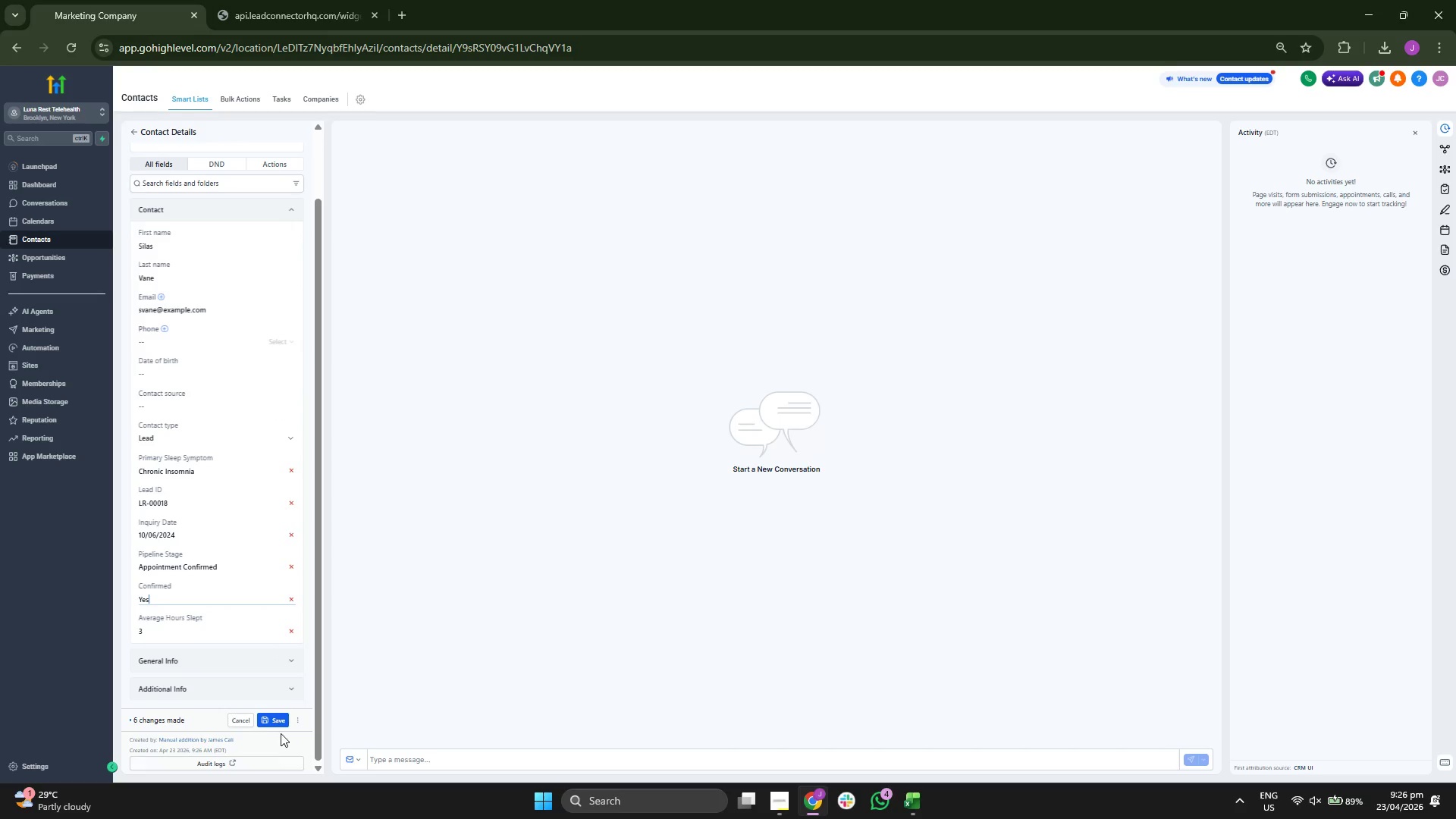 
left_click([272, 720])
 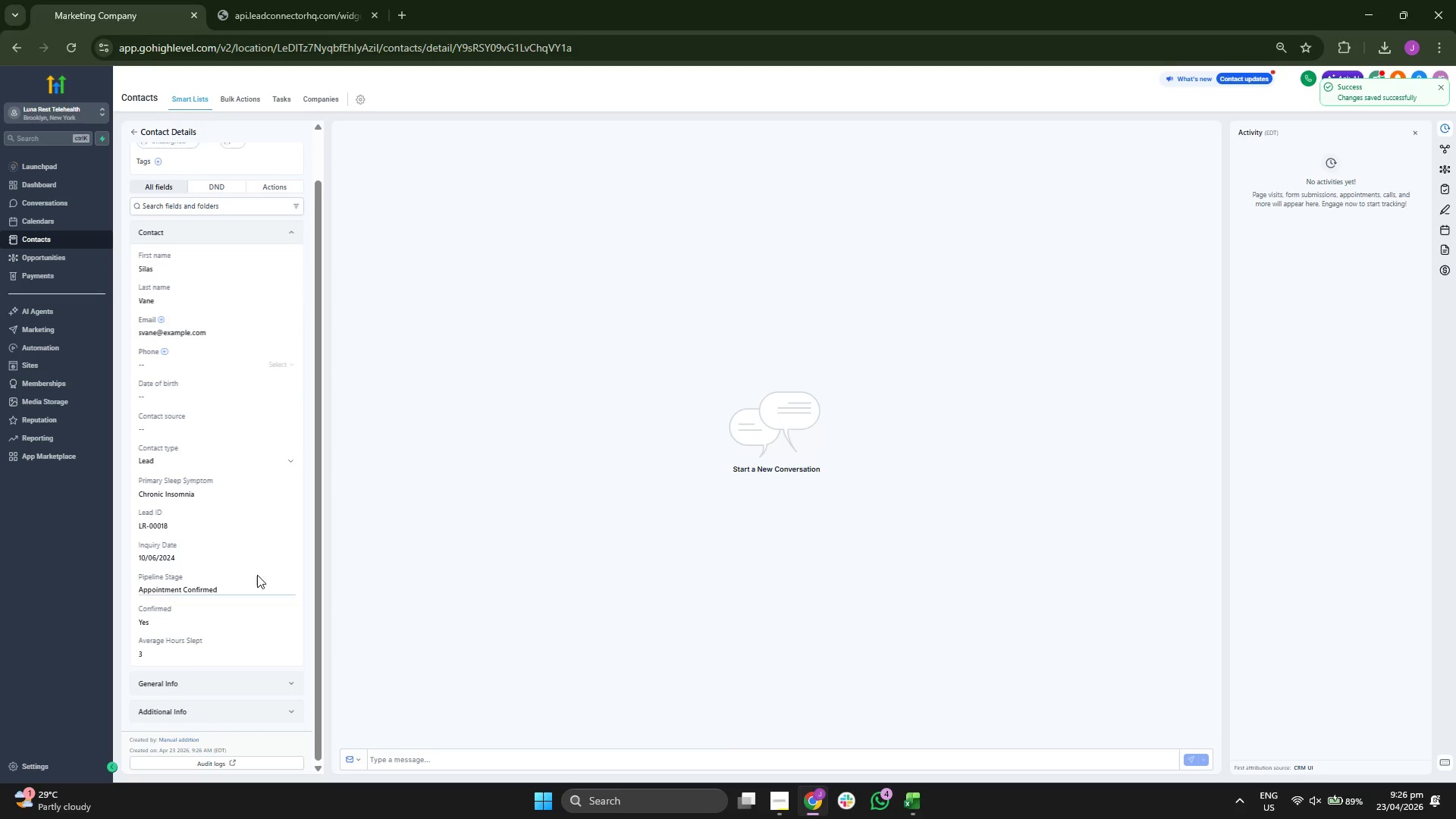 
scroll: coordinate [206, 443], scroll_direction: up, amount: 1.0
 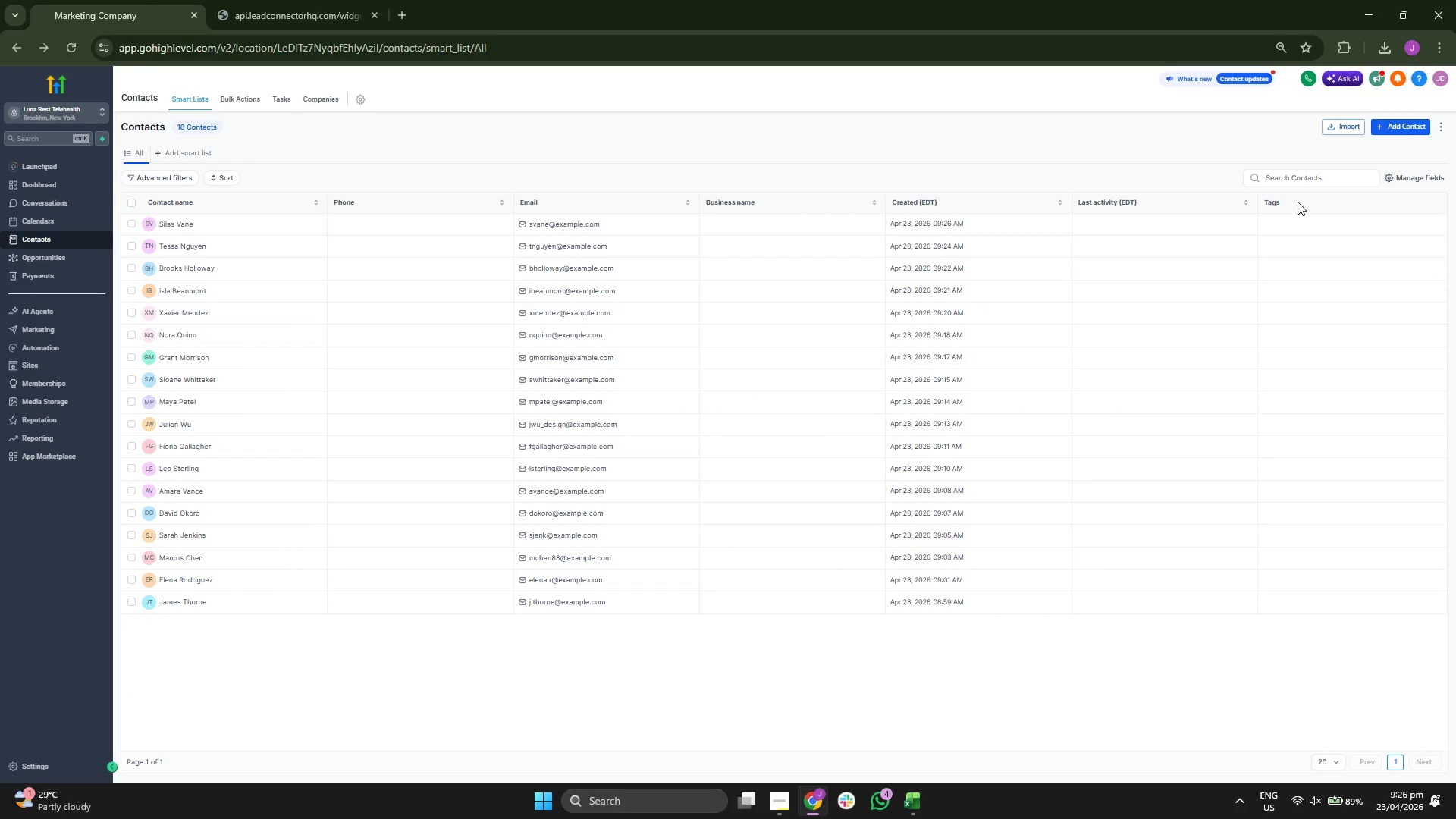 
wait(11.03)
 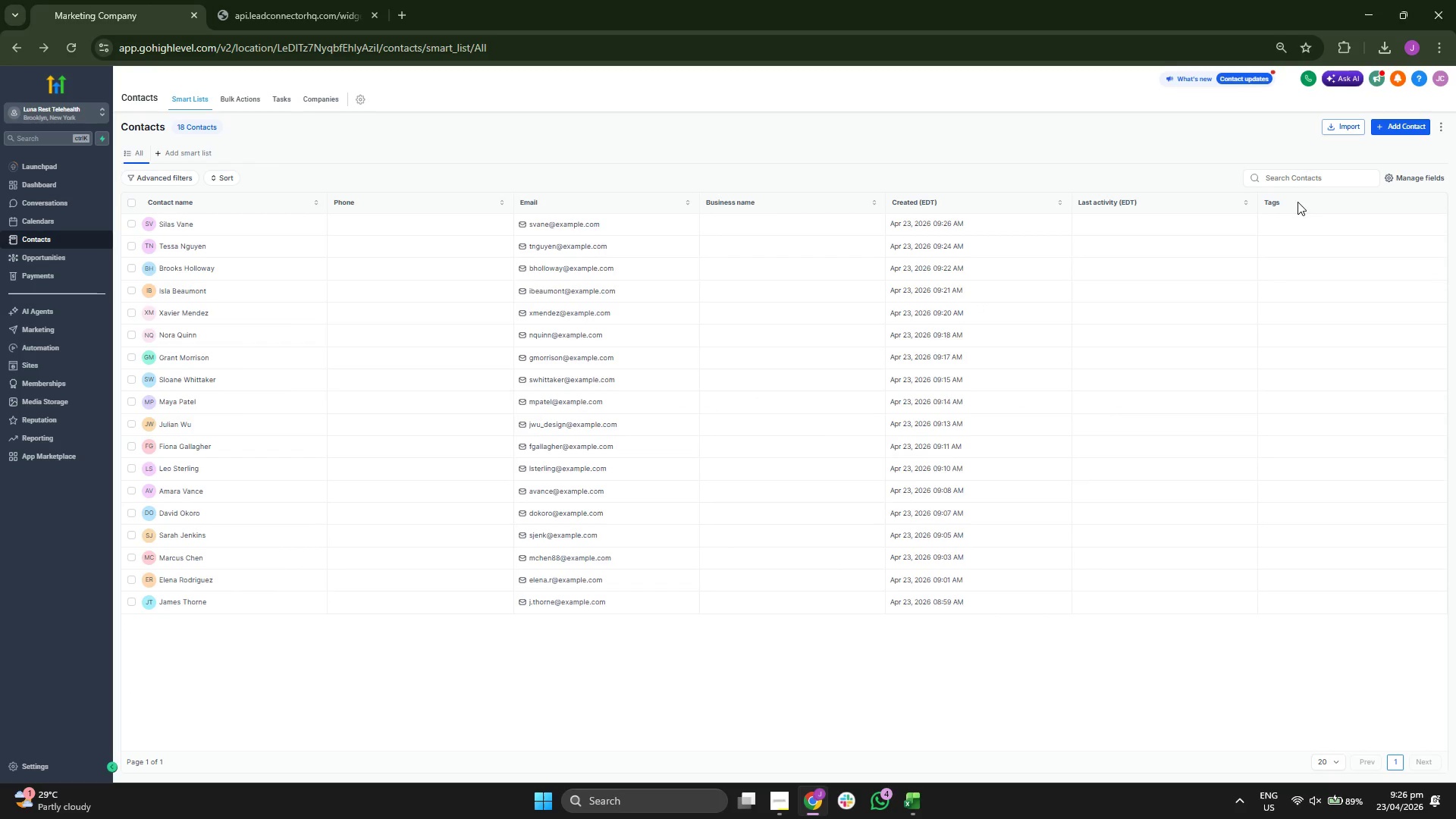 
key(ArrowLeft)
 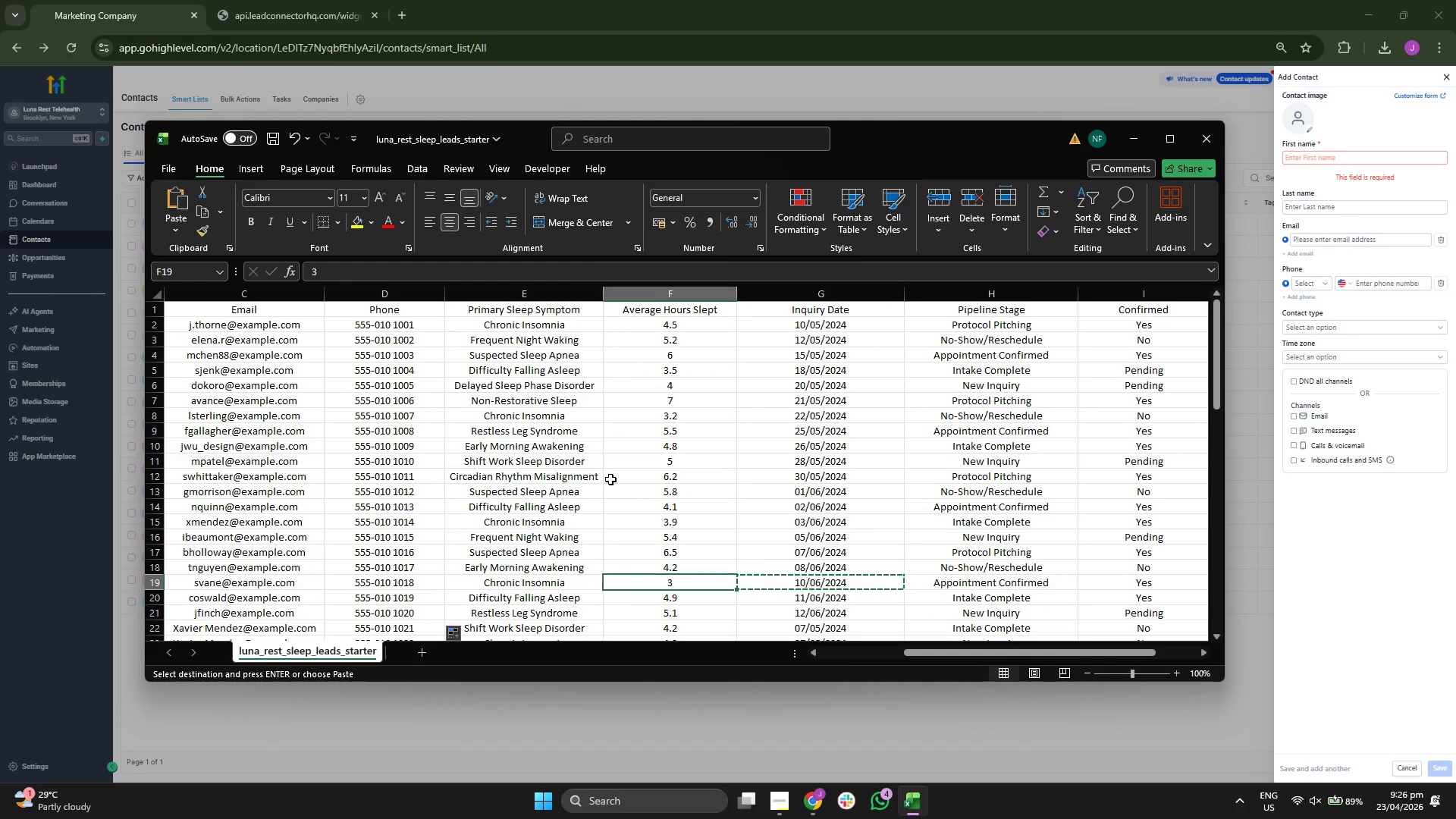 
key(ArrowLeft)
 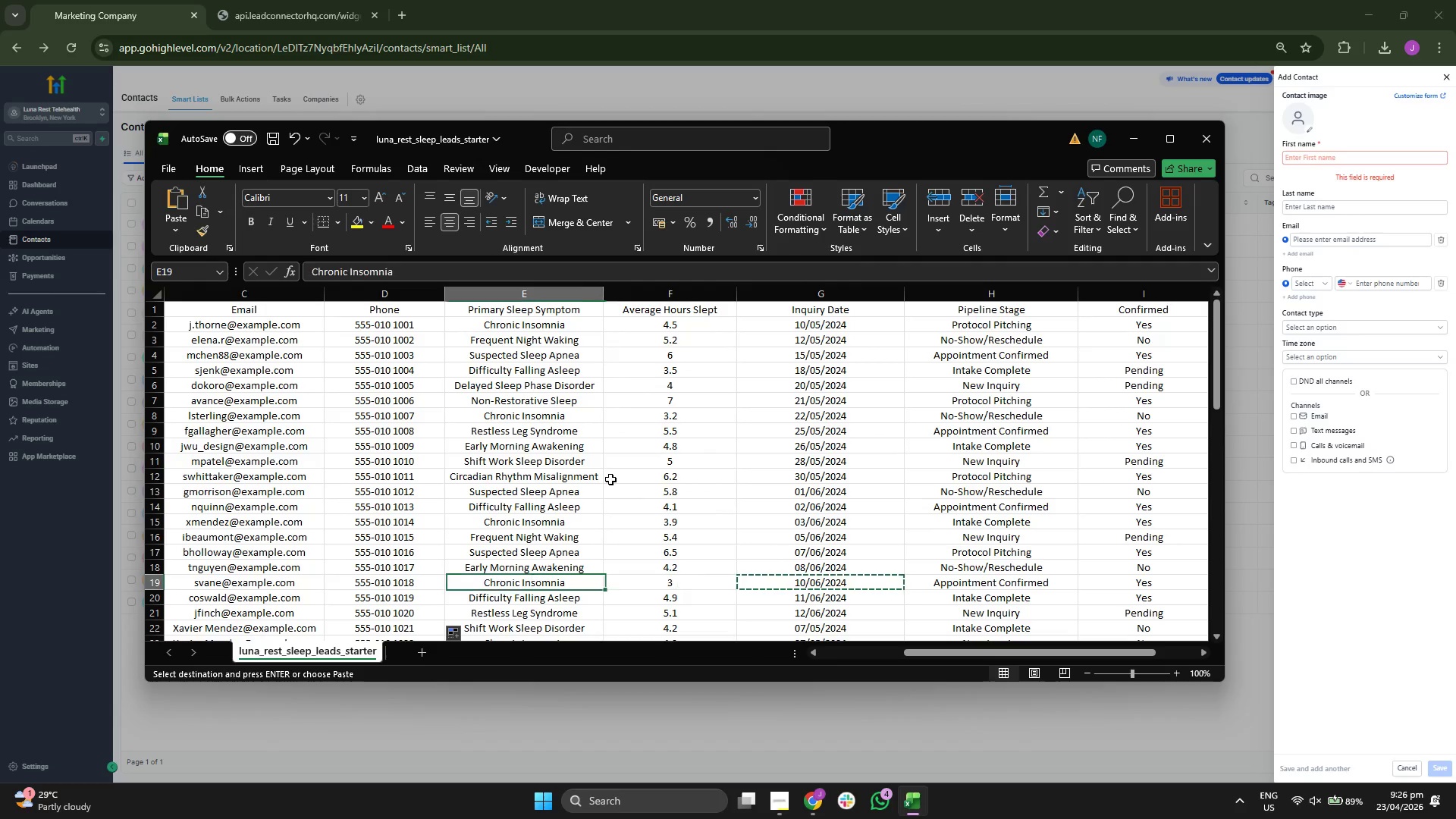 
key(ArrowLeft)
 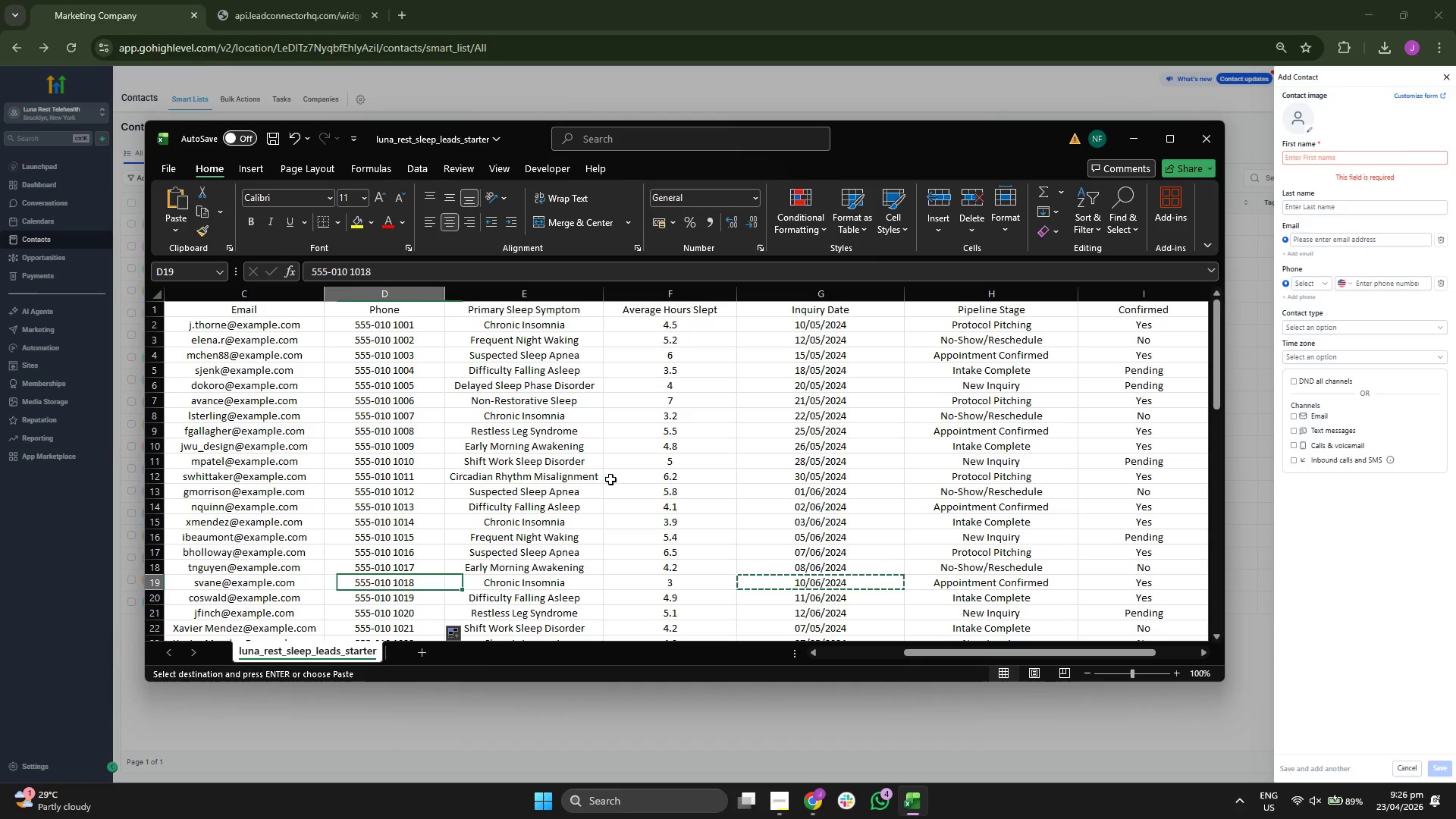 
key(ArrowLeft)
 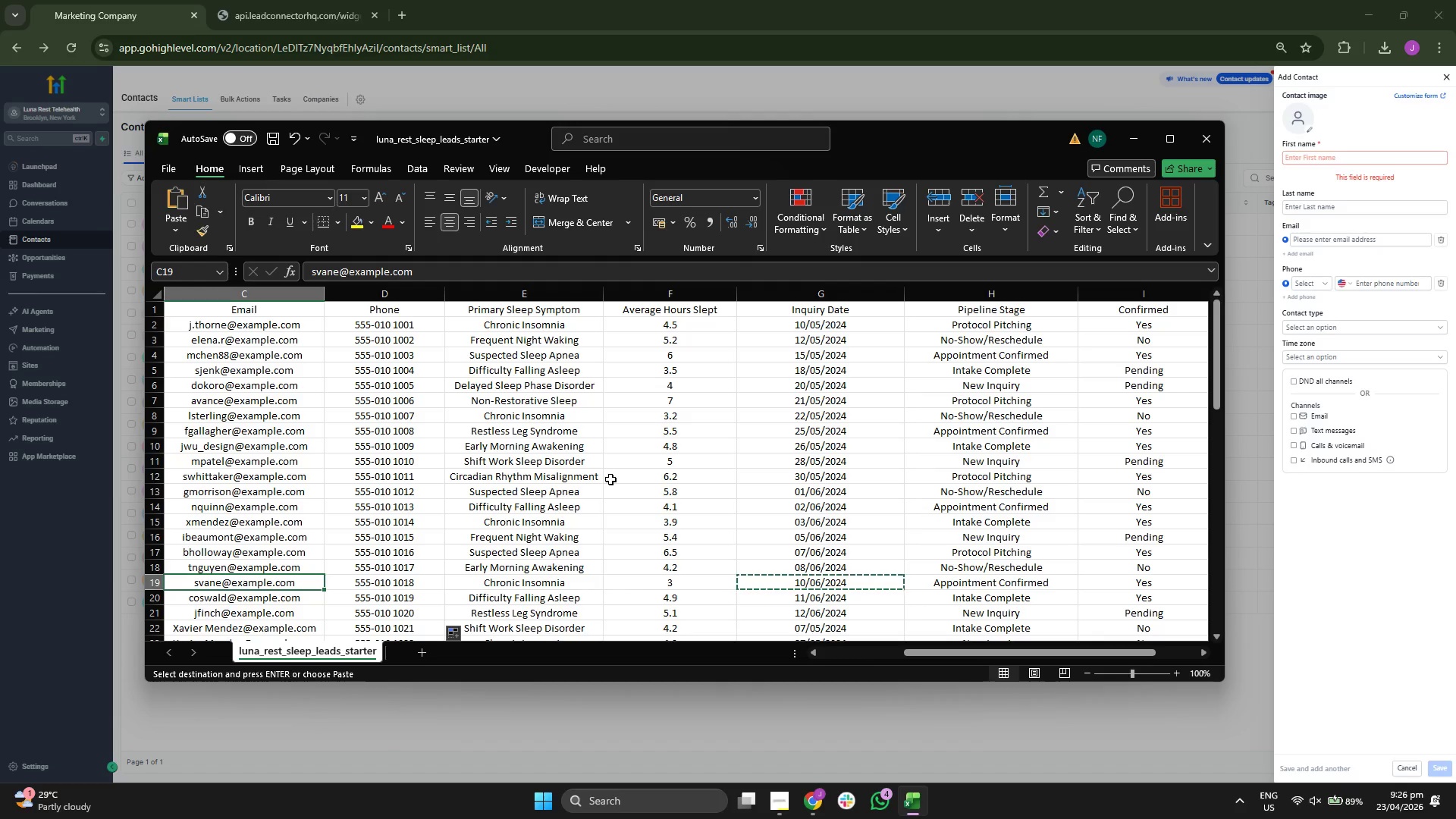 
key(ArrowLeft)
 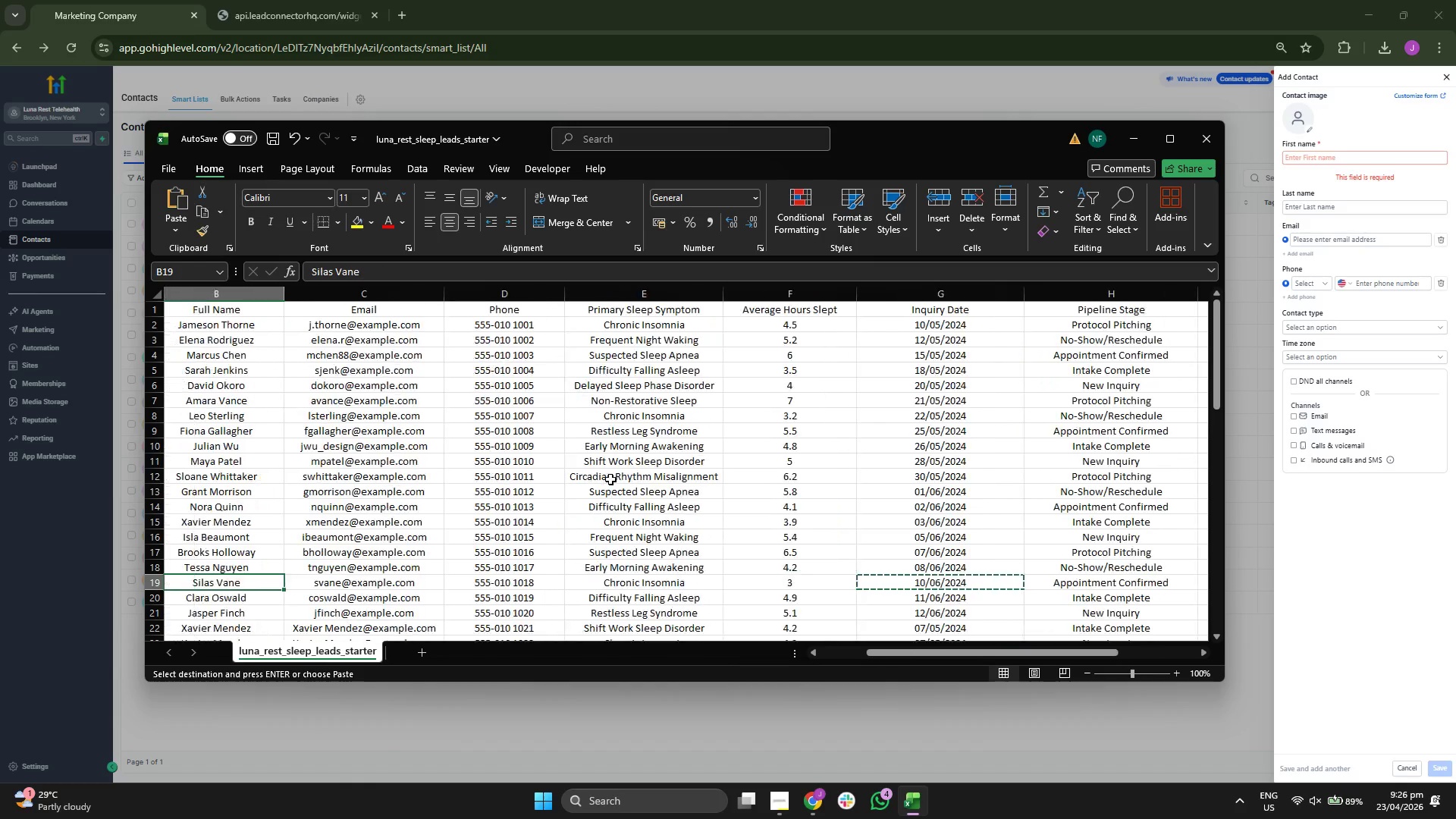 
key(ArrowLeft)
 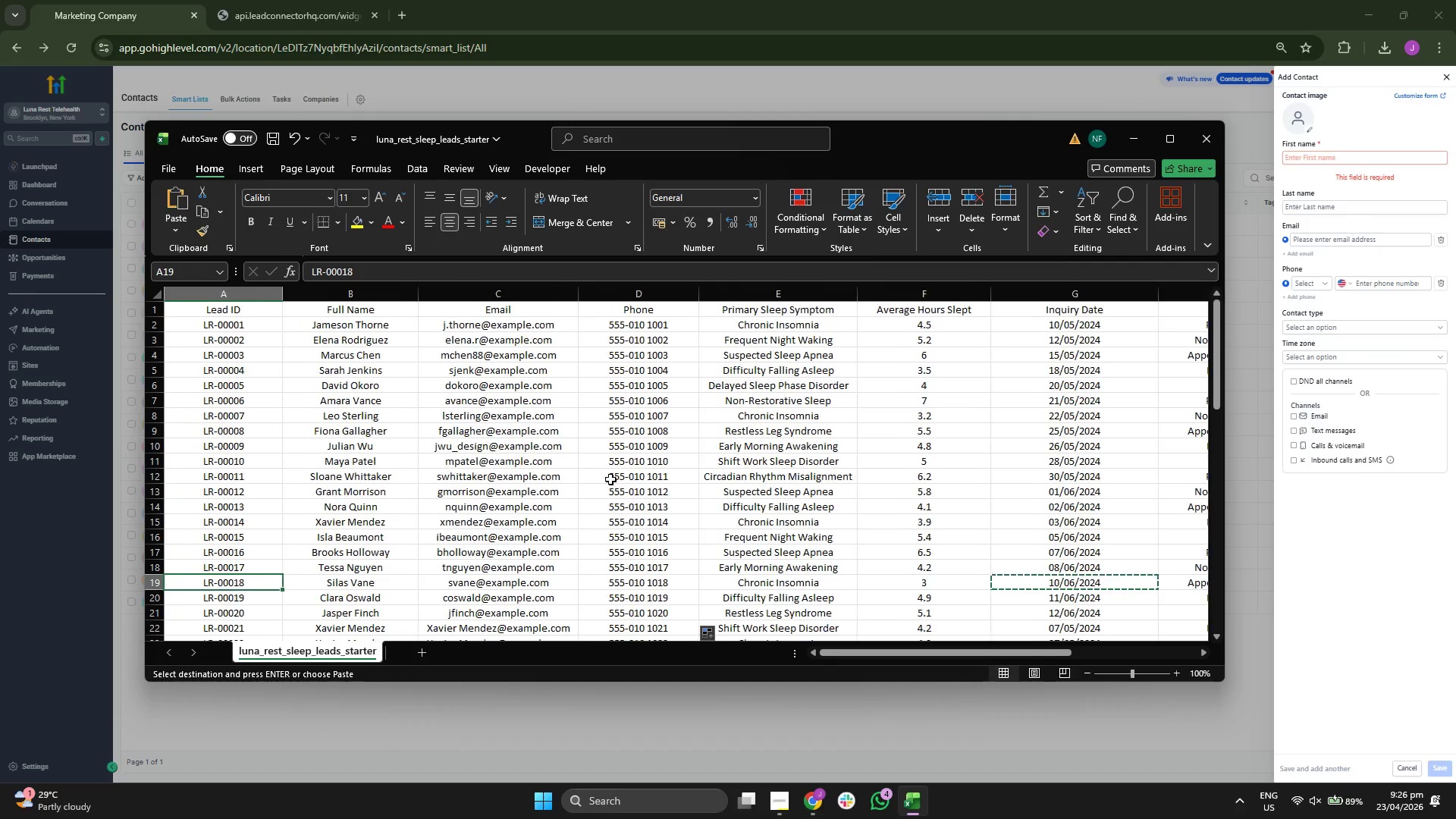 
key(ArrowDown)
 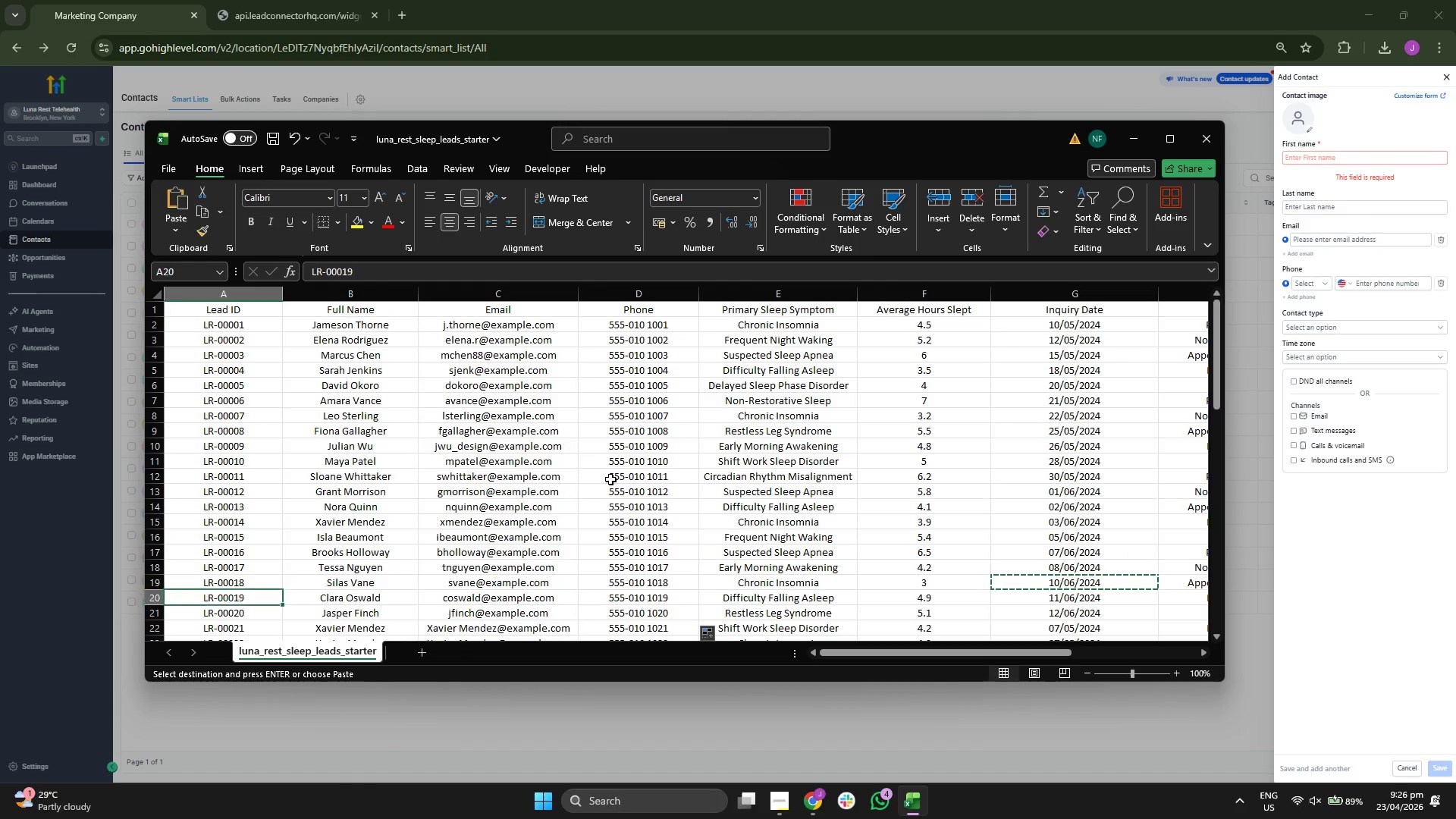 
key(ArrowRight)
 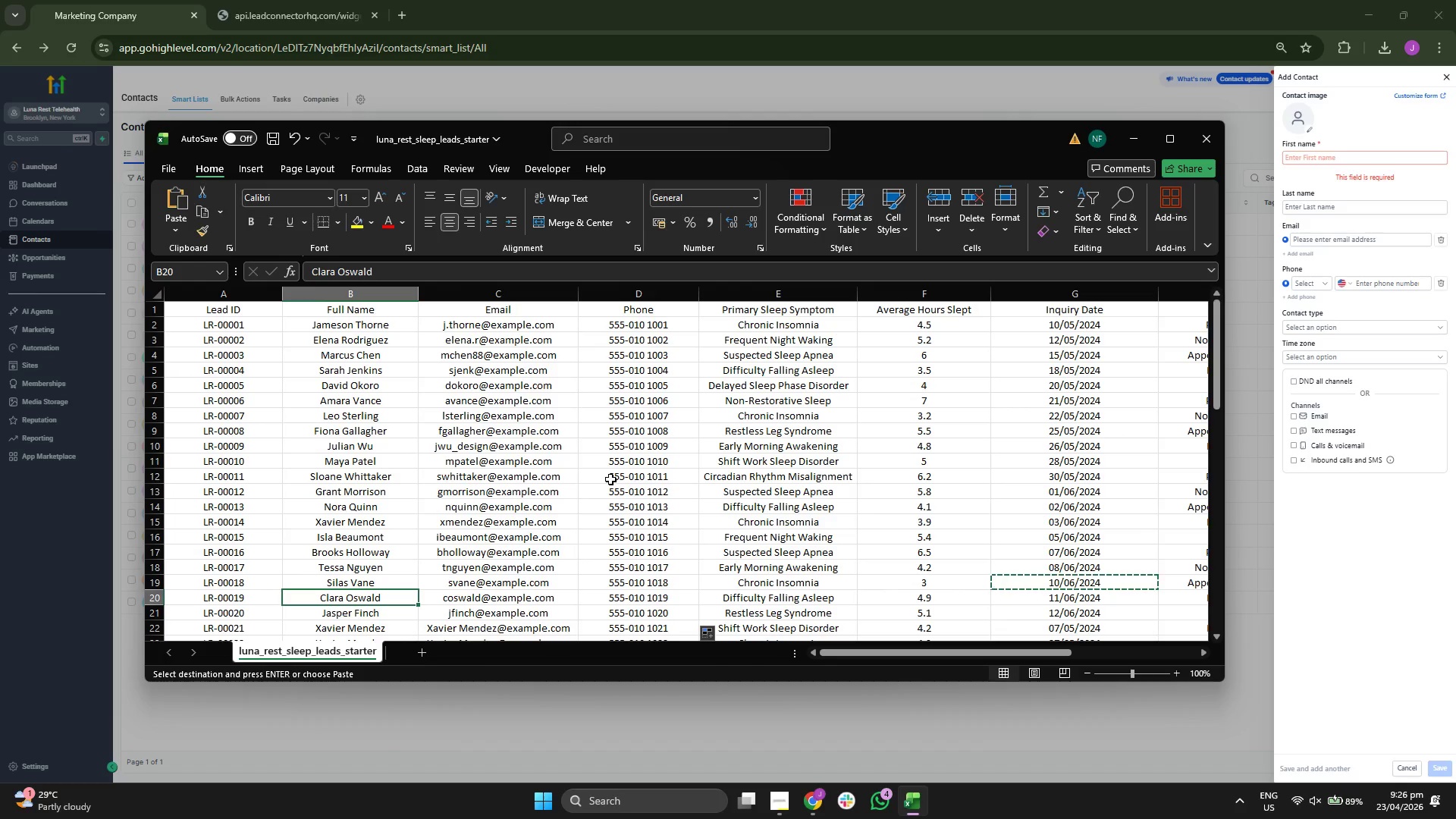 
key(ArrowRight)
 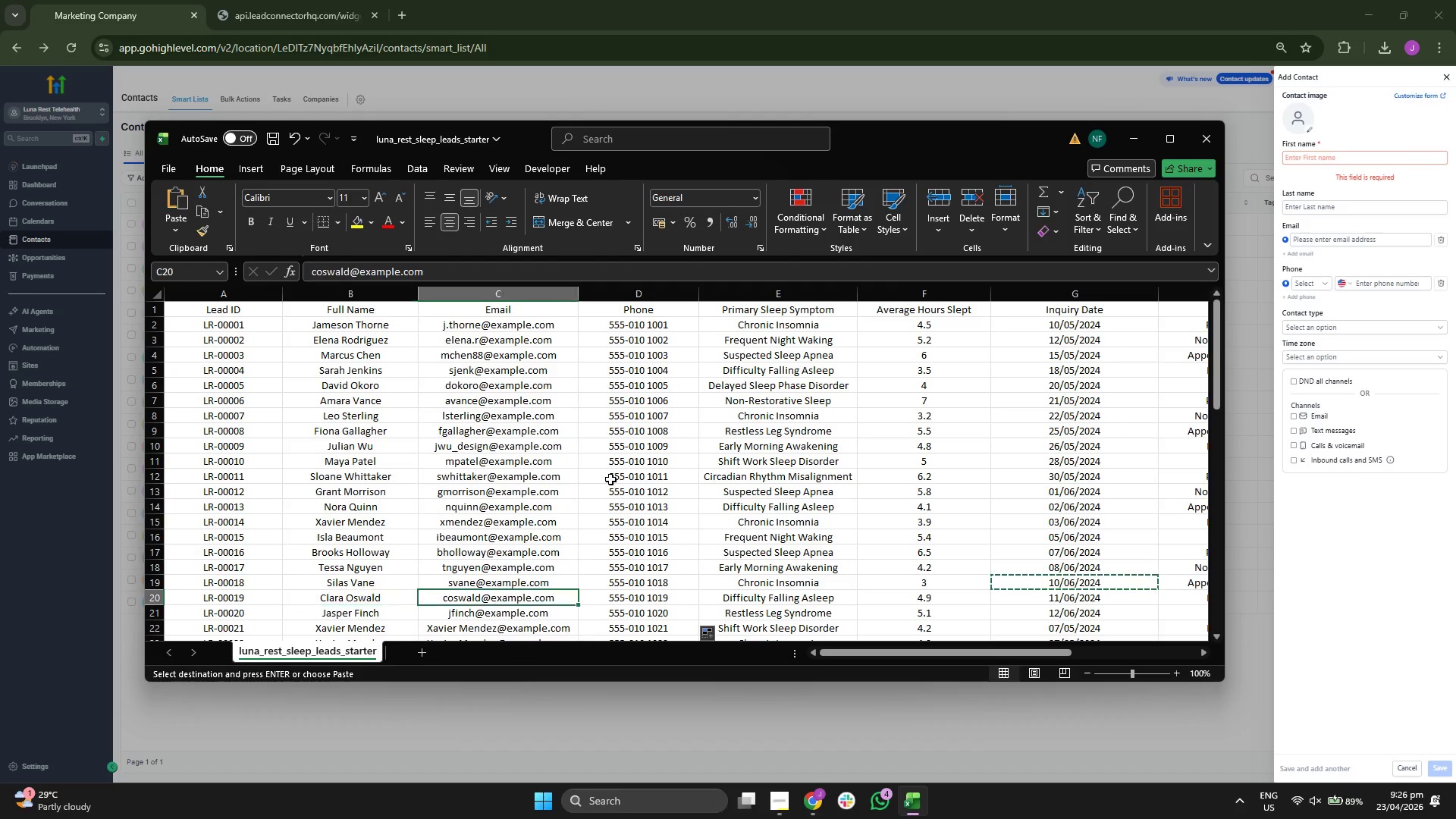 
key(Control+ControlLeft)
 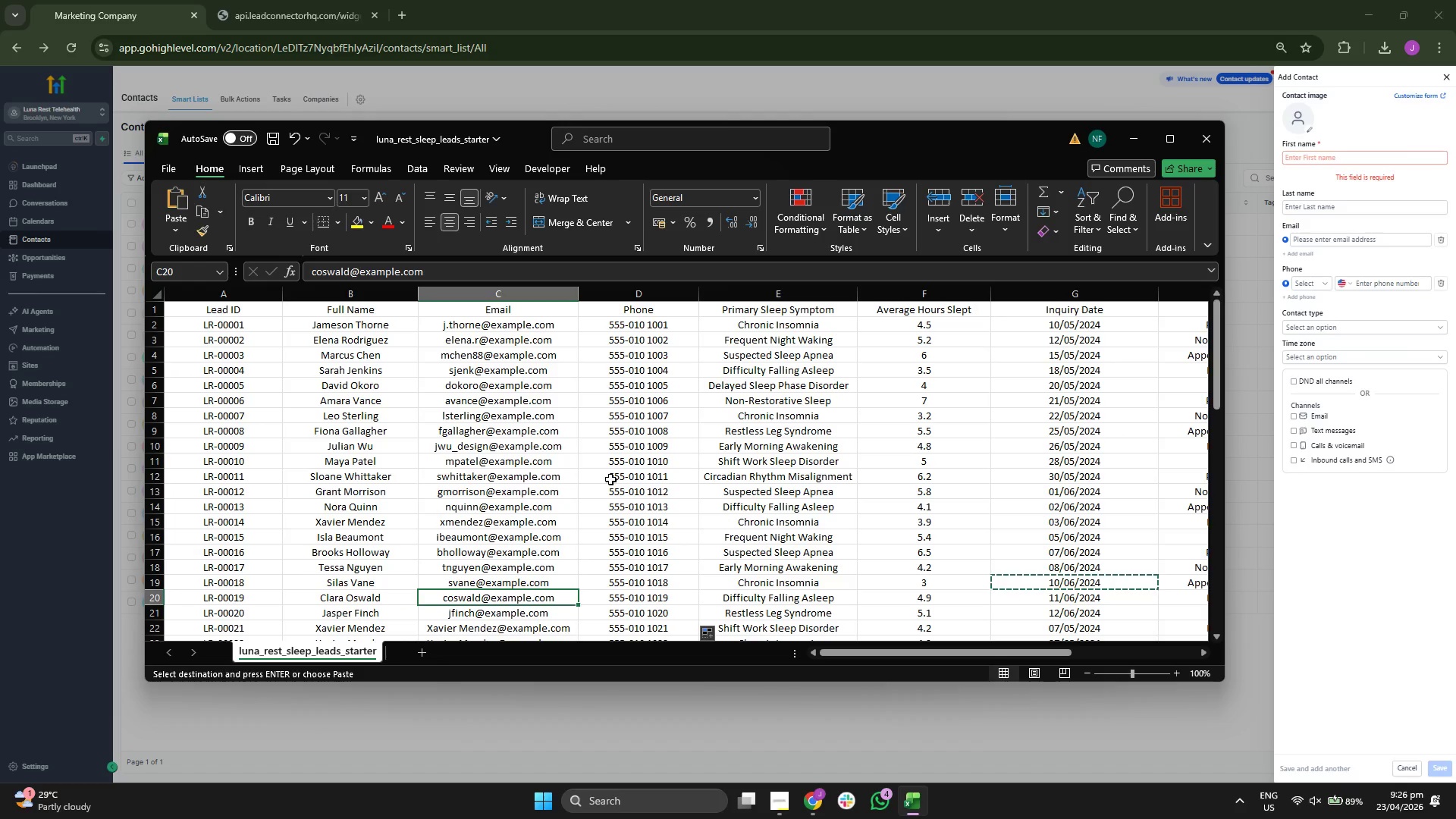 
key(Control+C)
 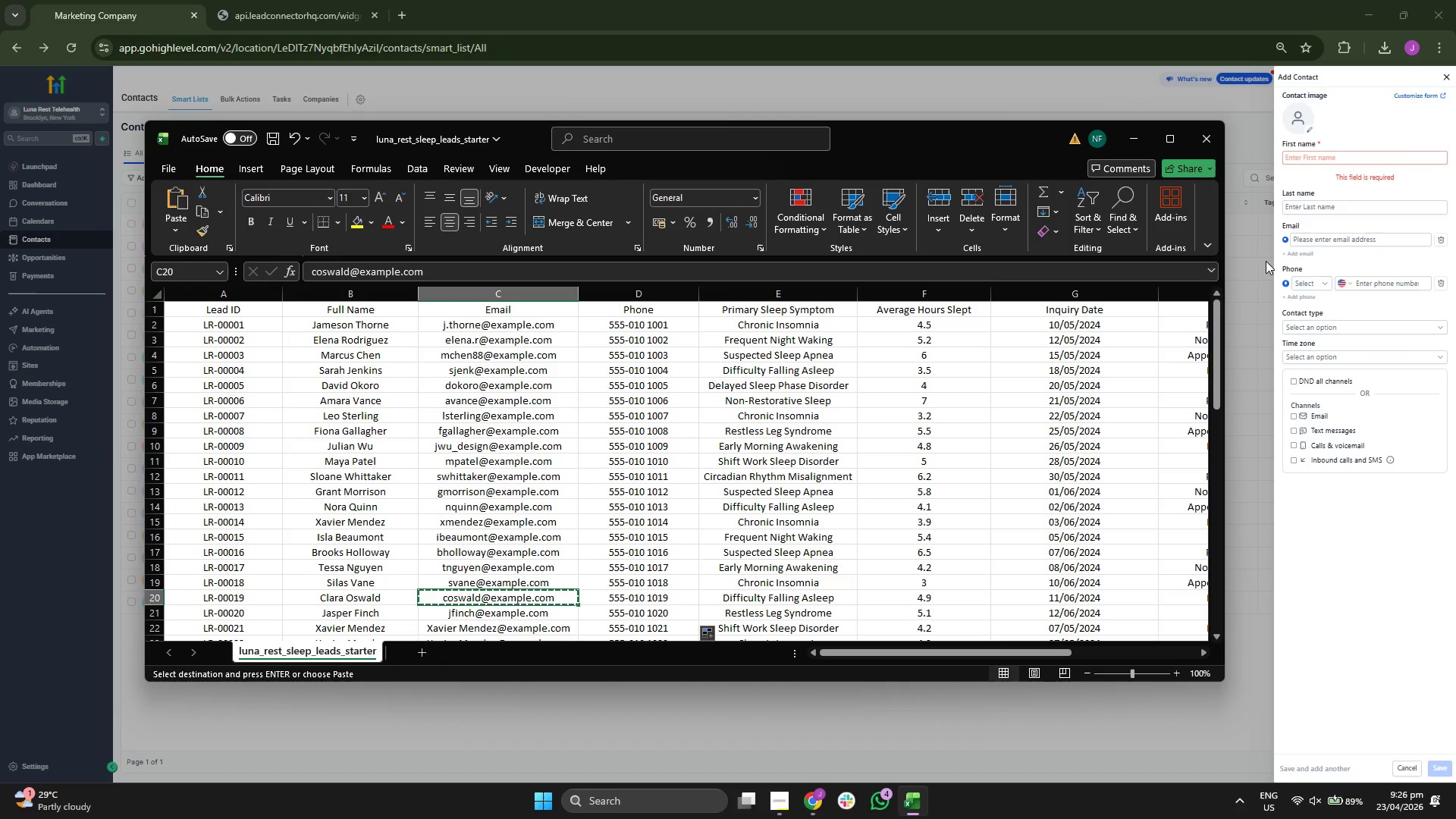 
key(Control+ControlLeft)
 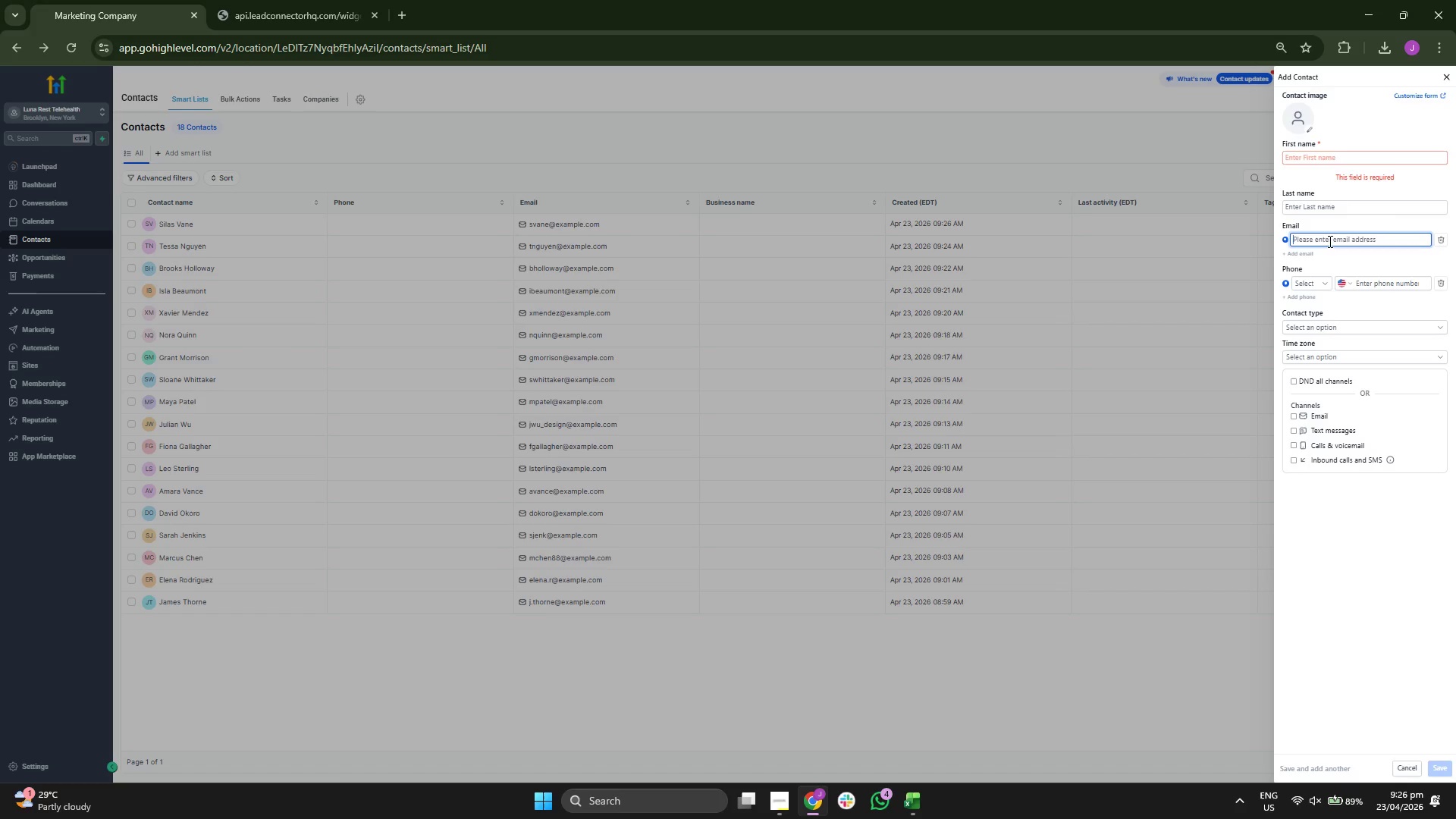 
key(Control+V)
 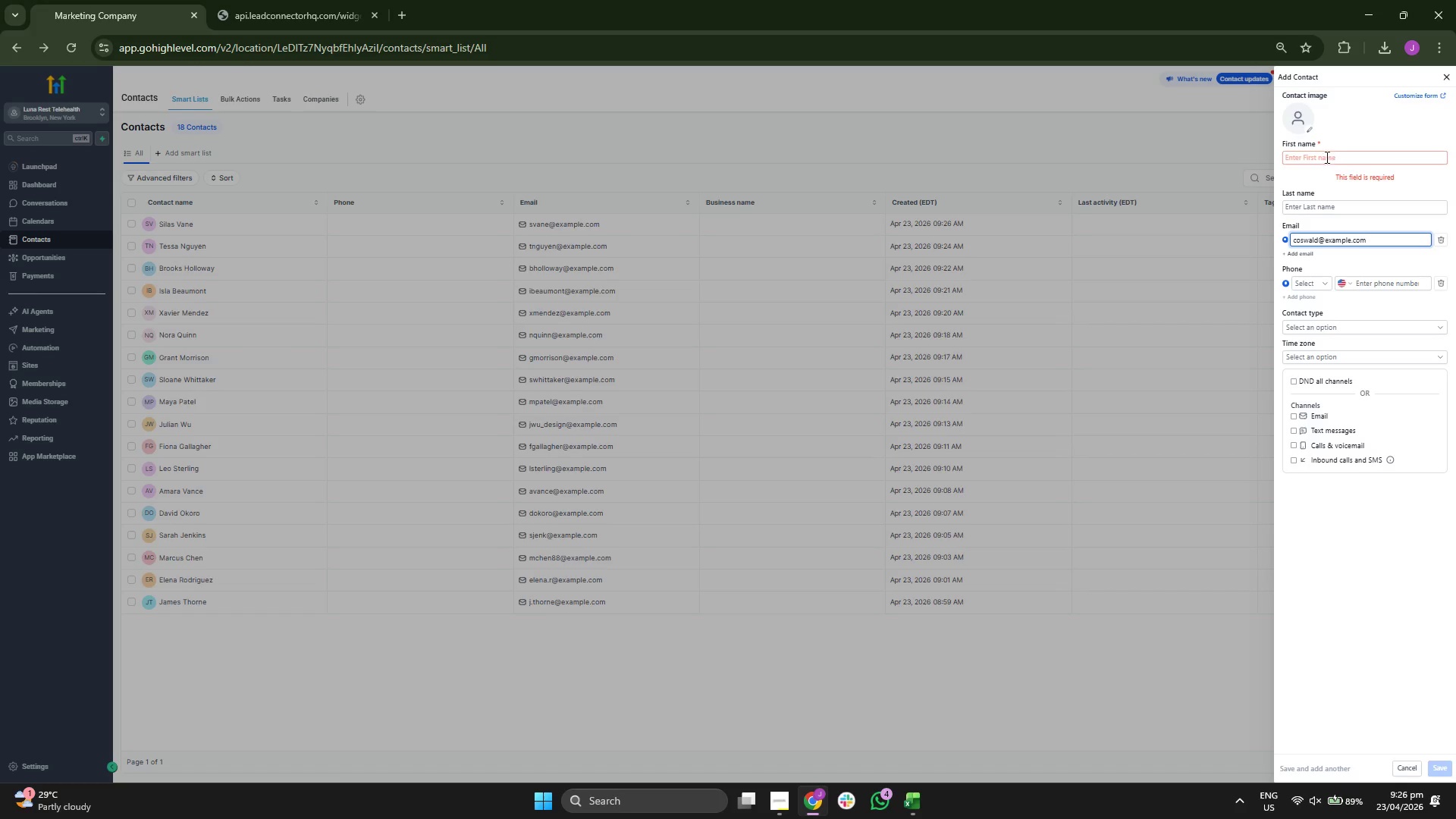 
type(Clara)
key(Tab)
type(OSWAL)
key(Backspace)
key(Backspace)
key(Backspace)
key(Backspace)
type(swald)
 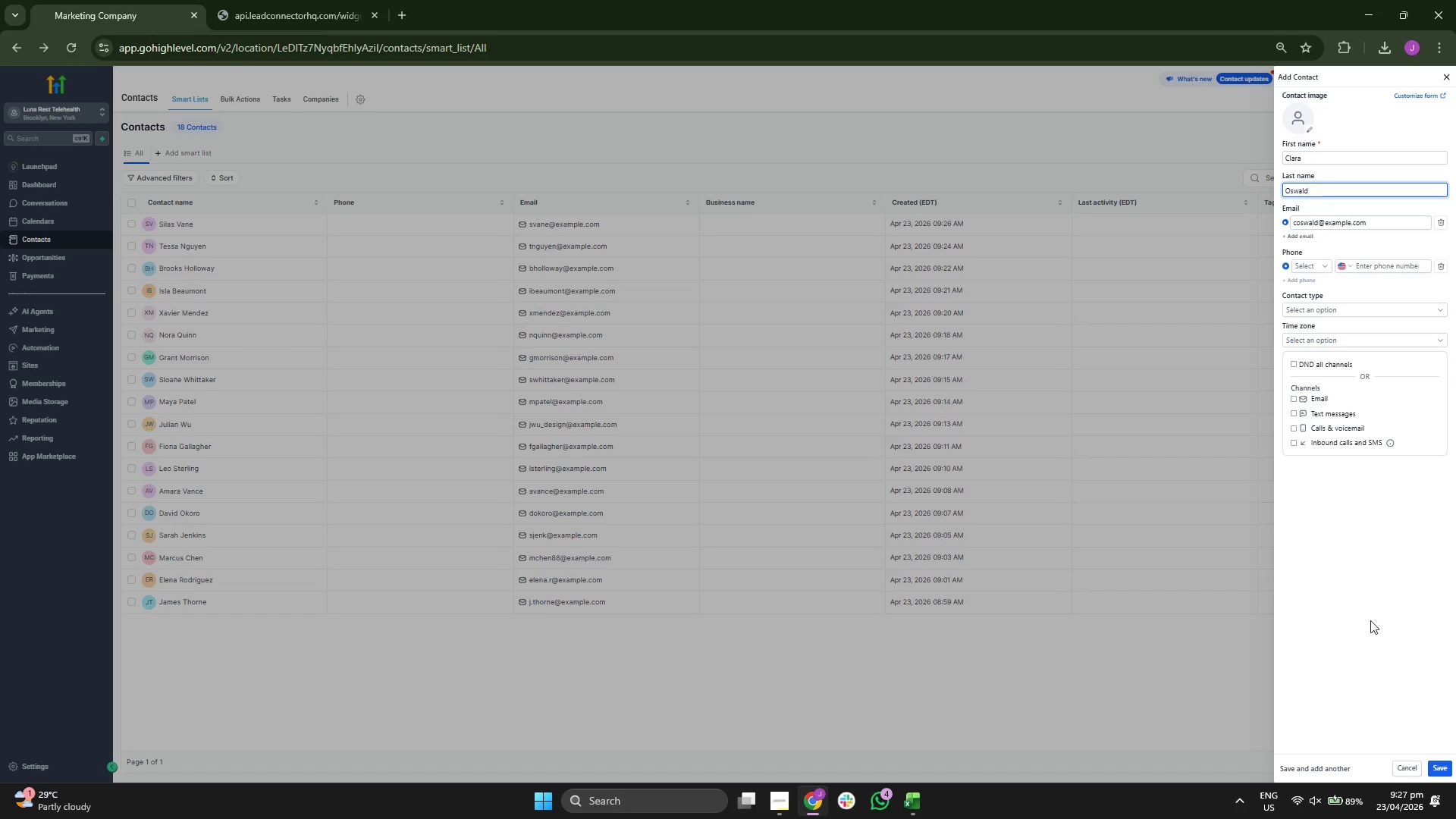 
left_click([1429, 764])
 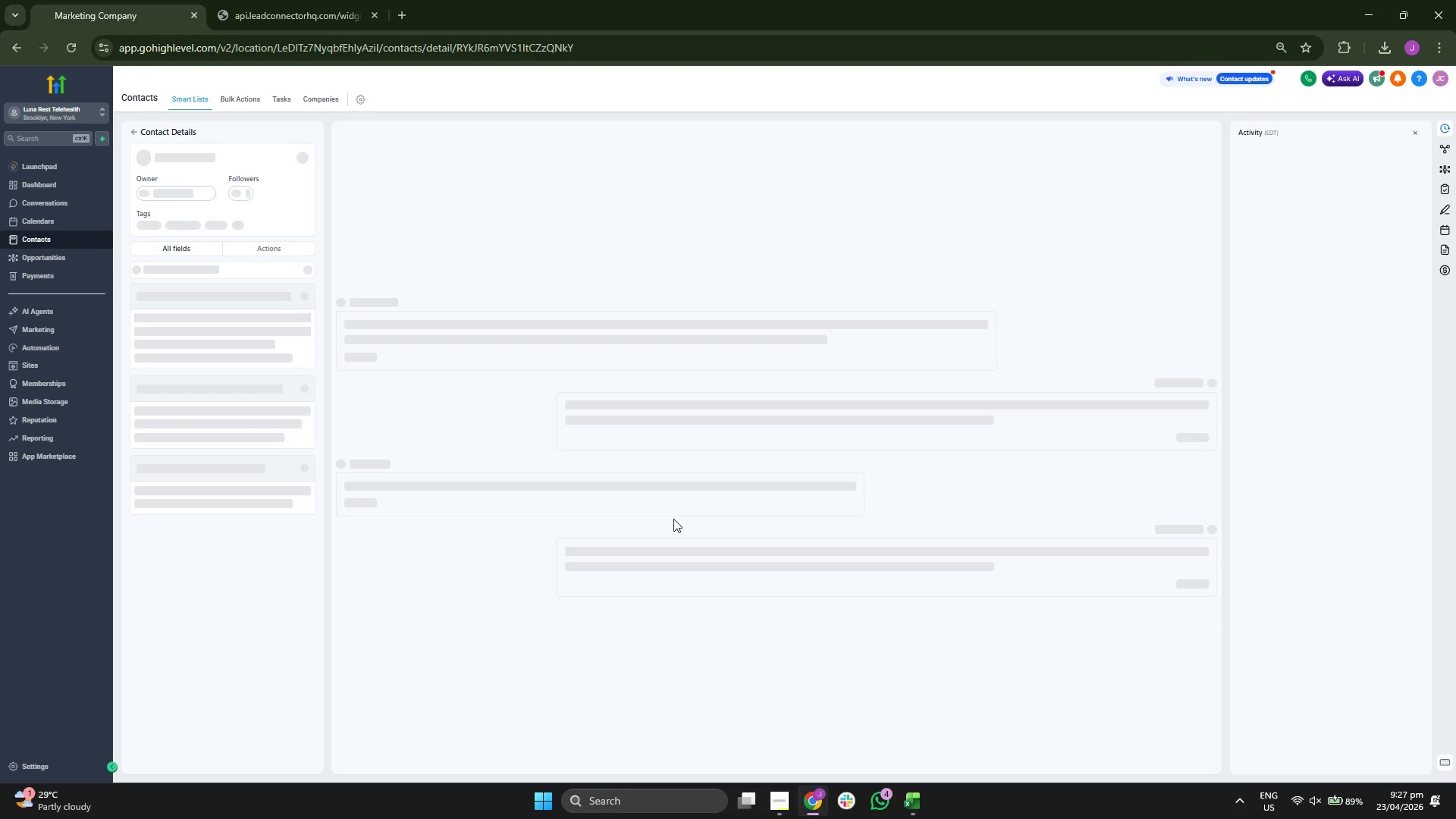 
scroll: coordinate [276, 450], scroll_direction: down, amount: 2.0
 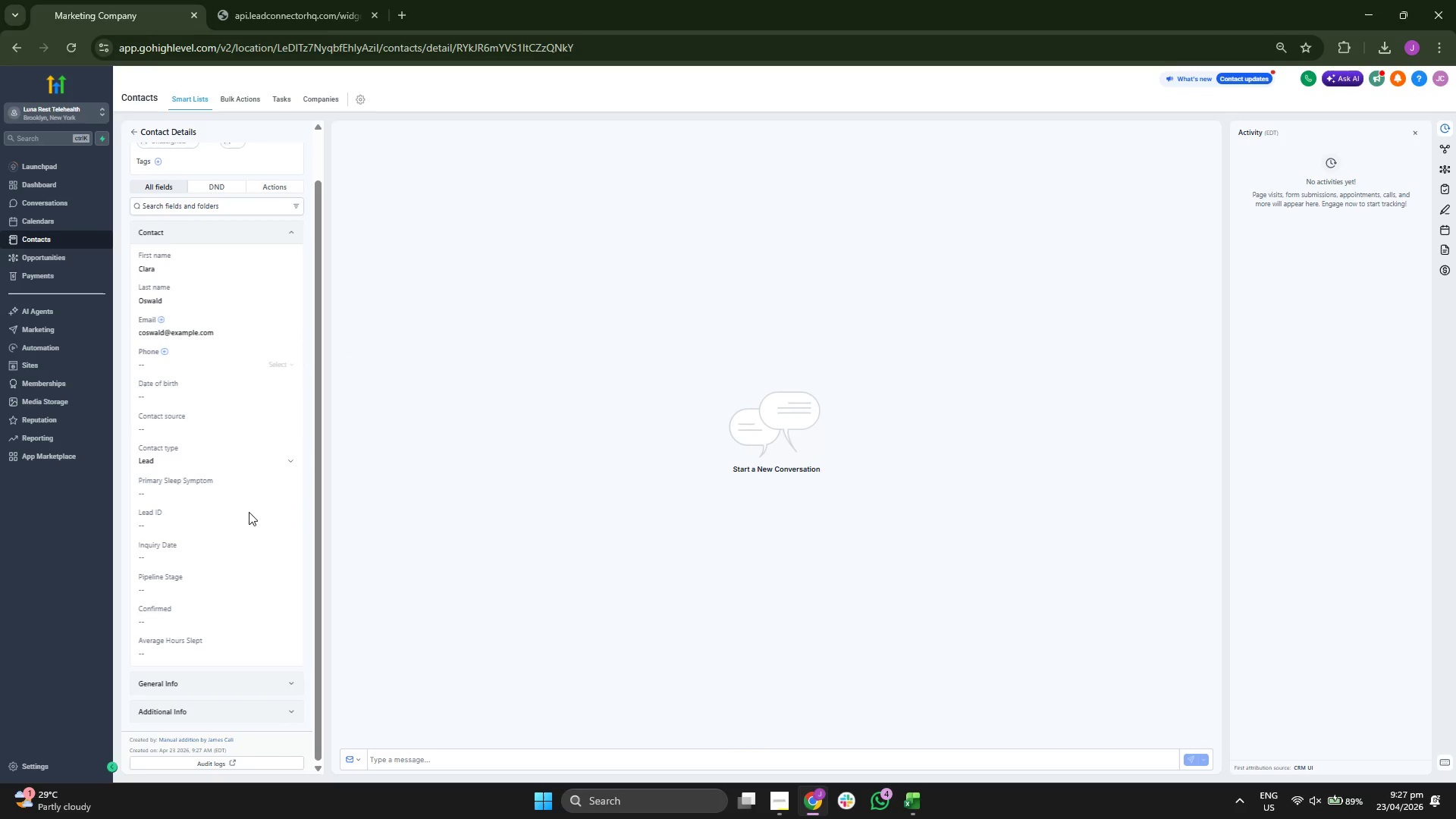 
double_click([254, 524])
 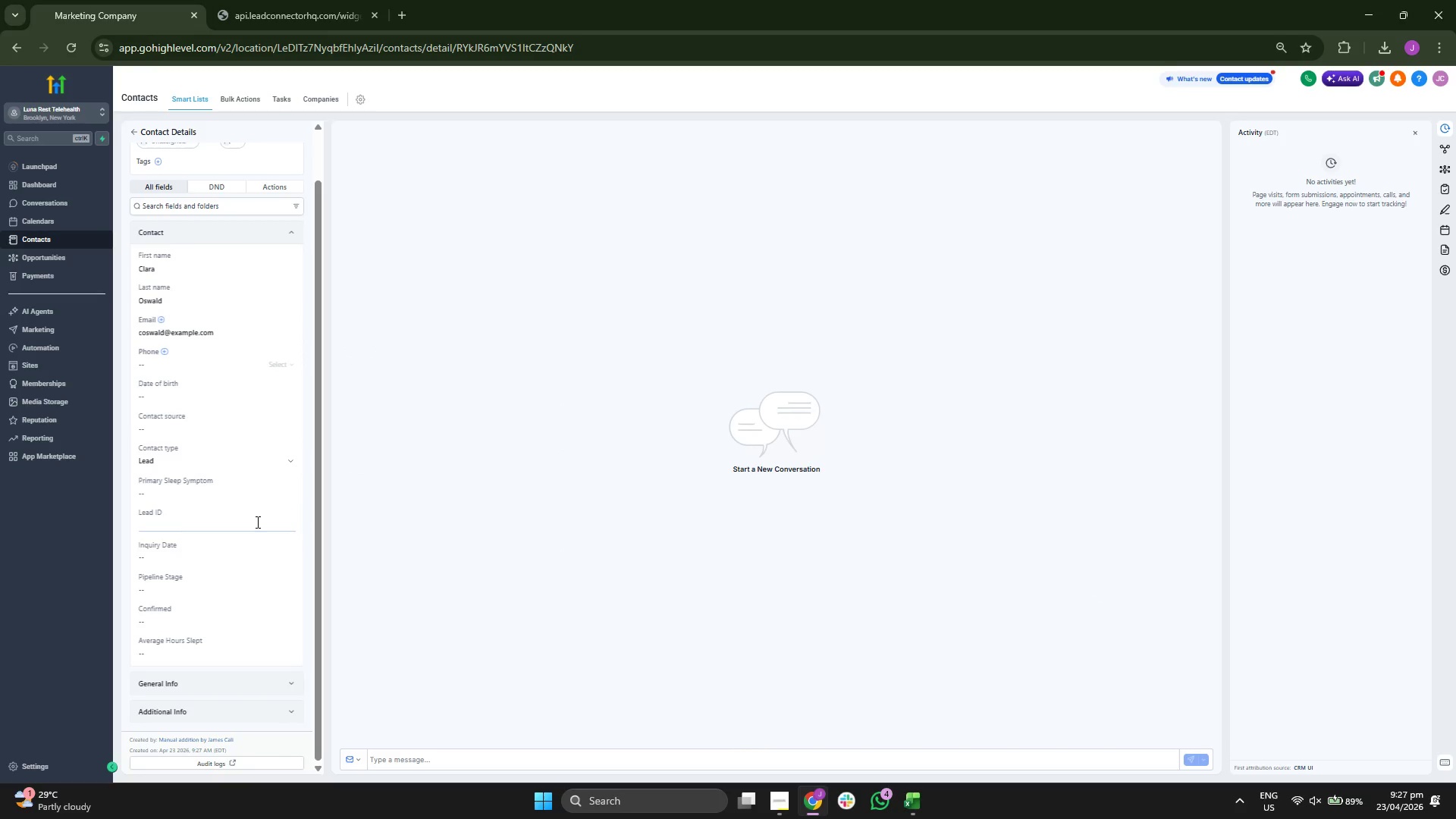 
type(LR--)
key(Backspace)
type(00019)
 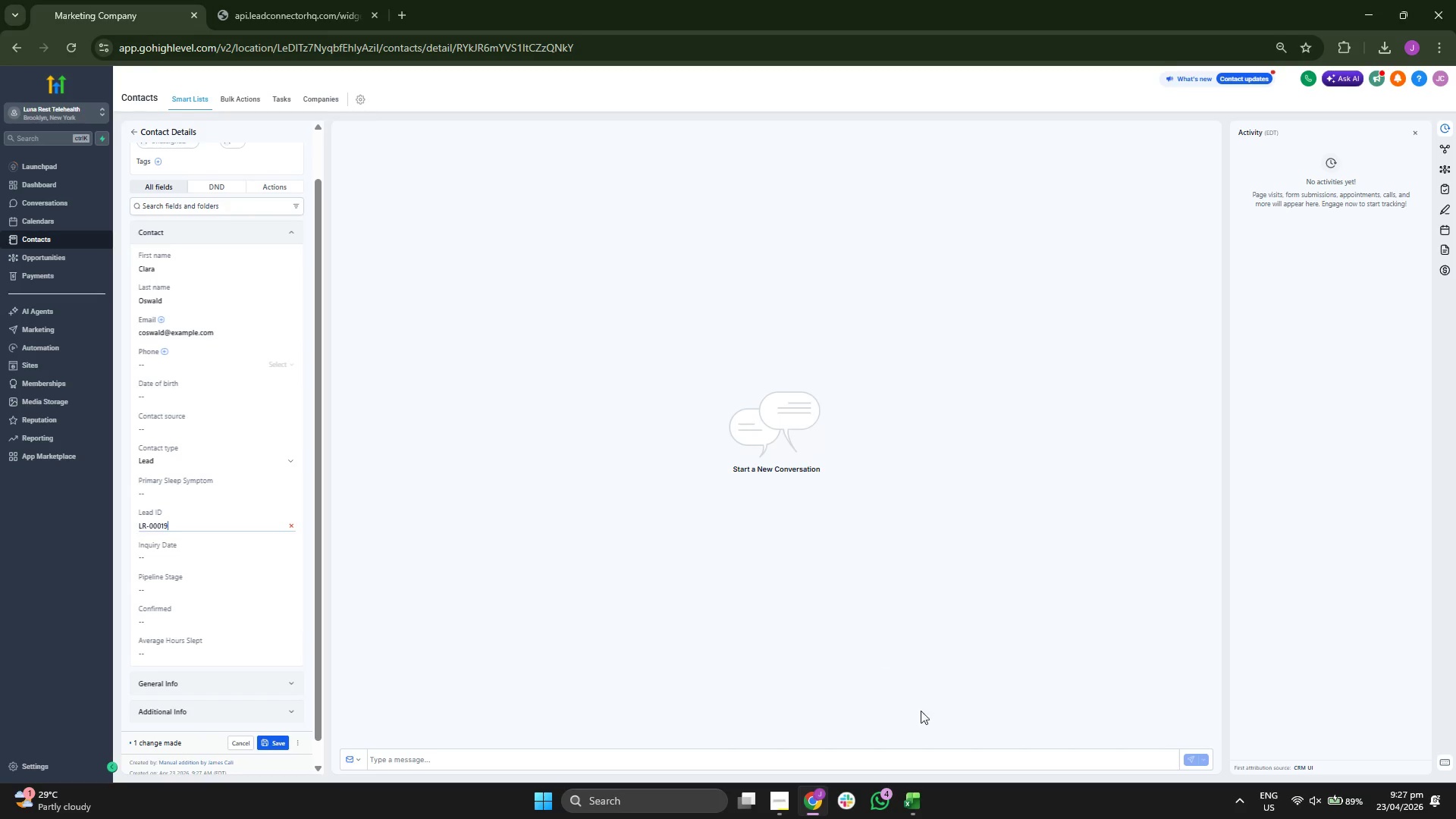 
left_click([912, 789])
 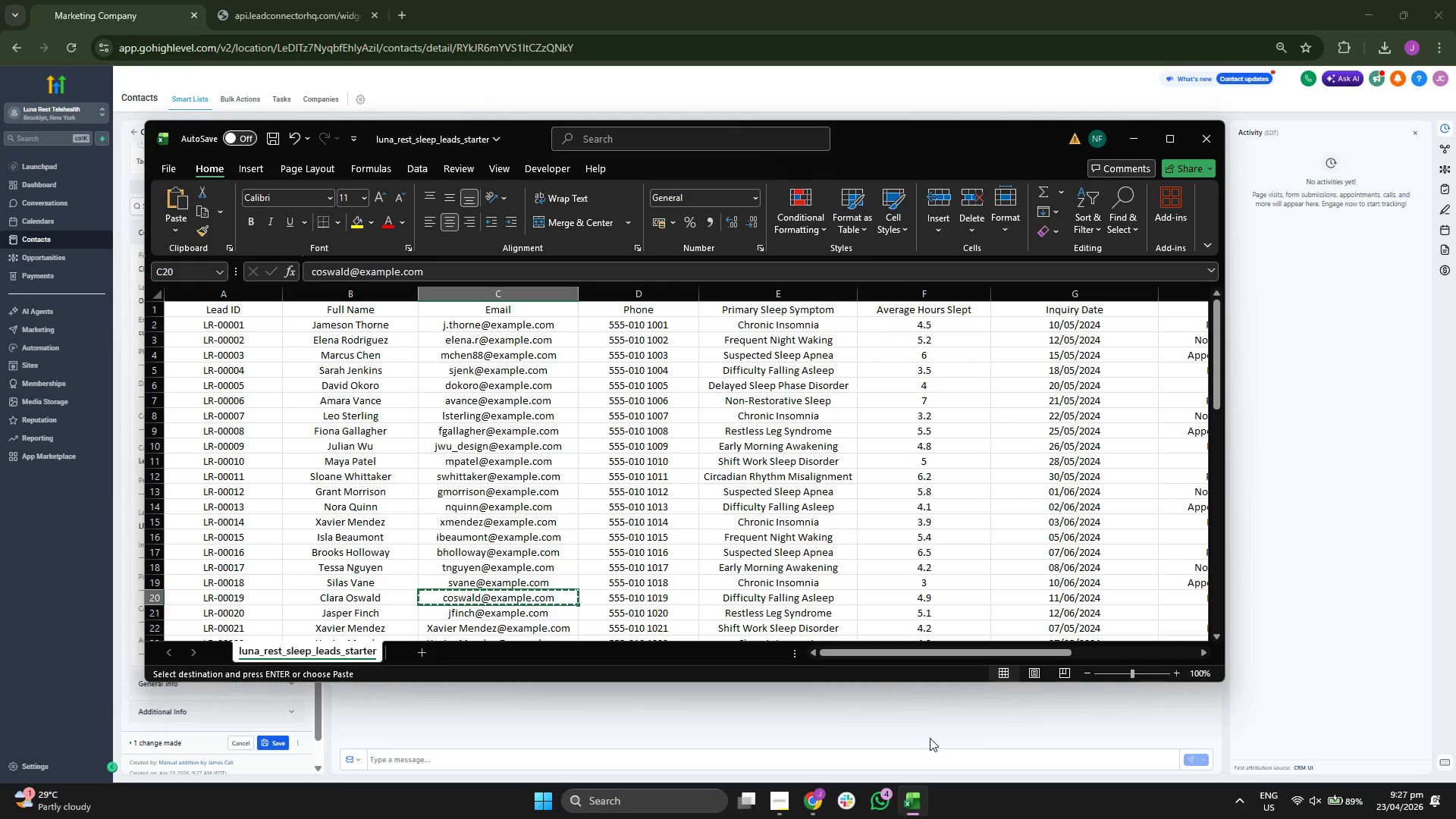 
key(ArrowLeft)
 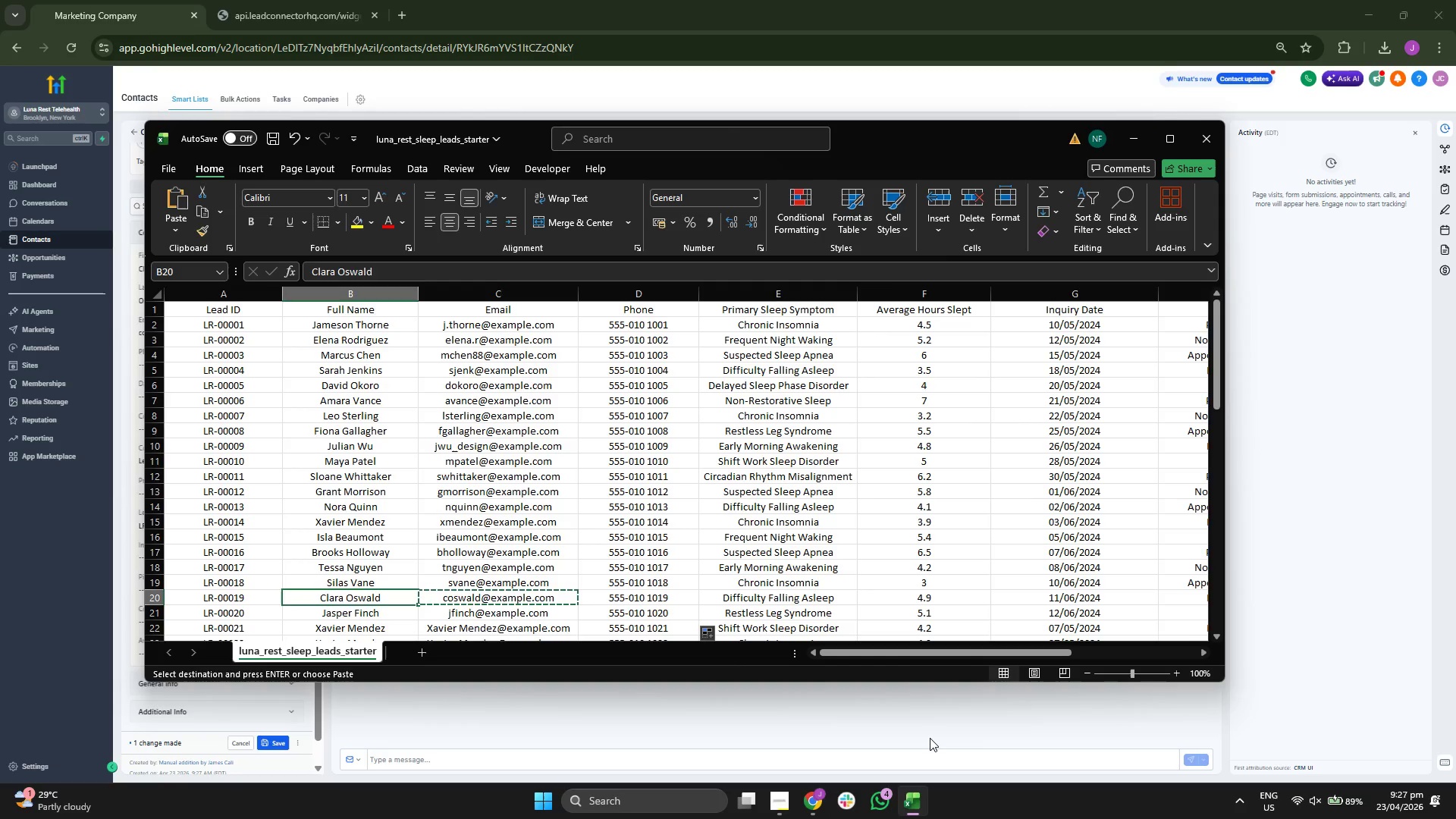 
key(ArrowLeft)
 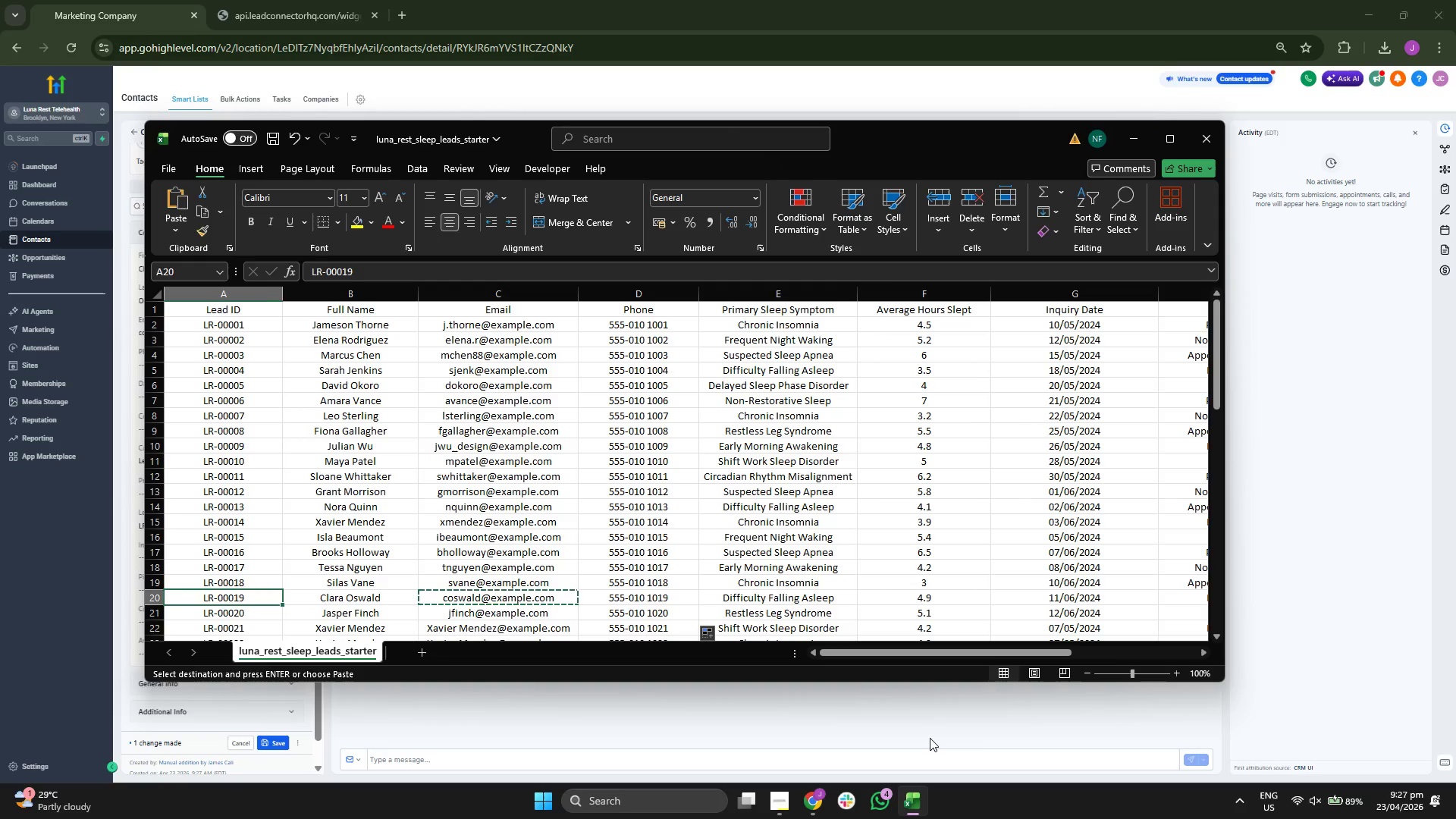 
key(ArrowRight)
 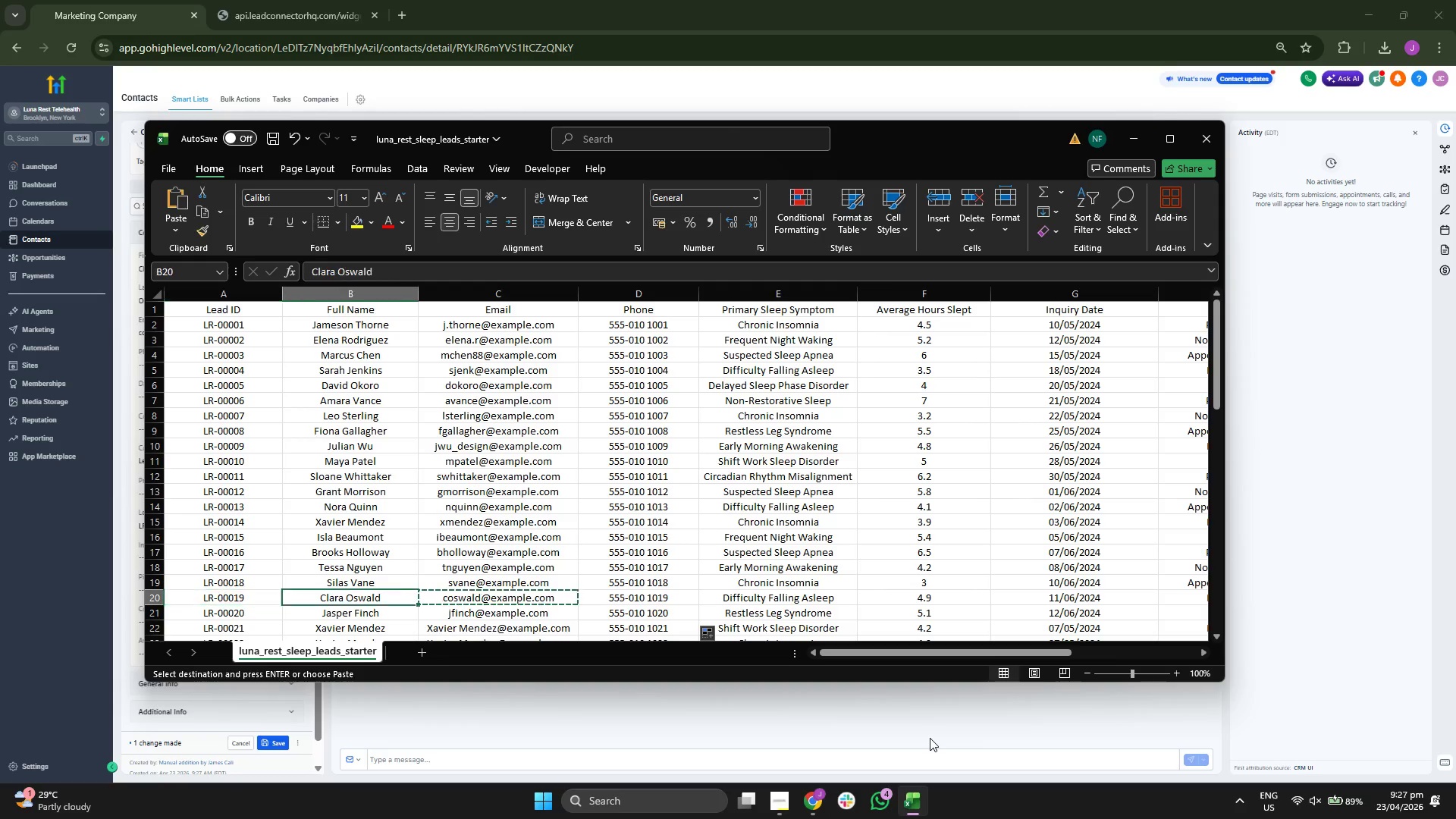 
key(ArrowRight)
 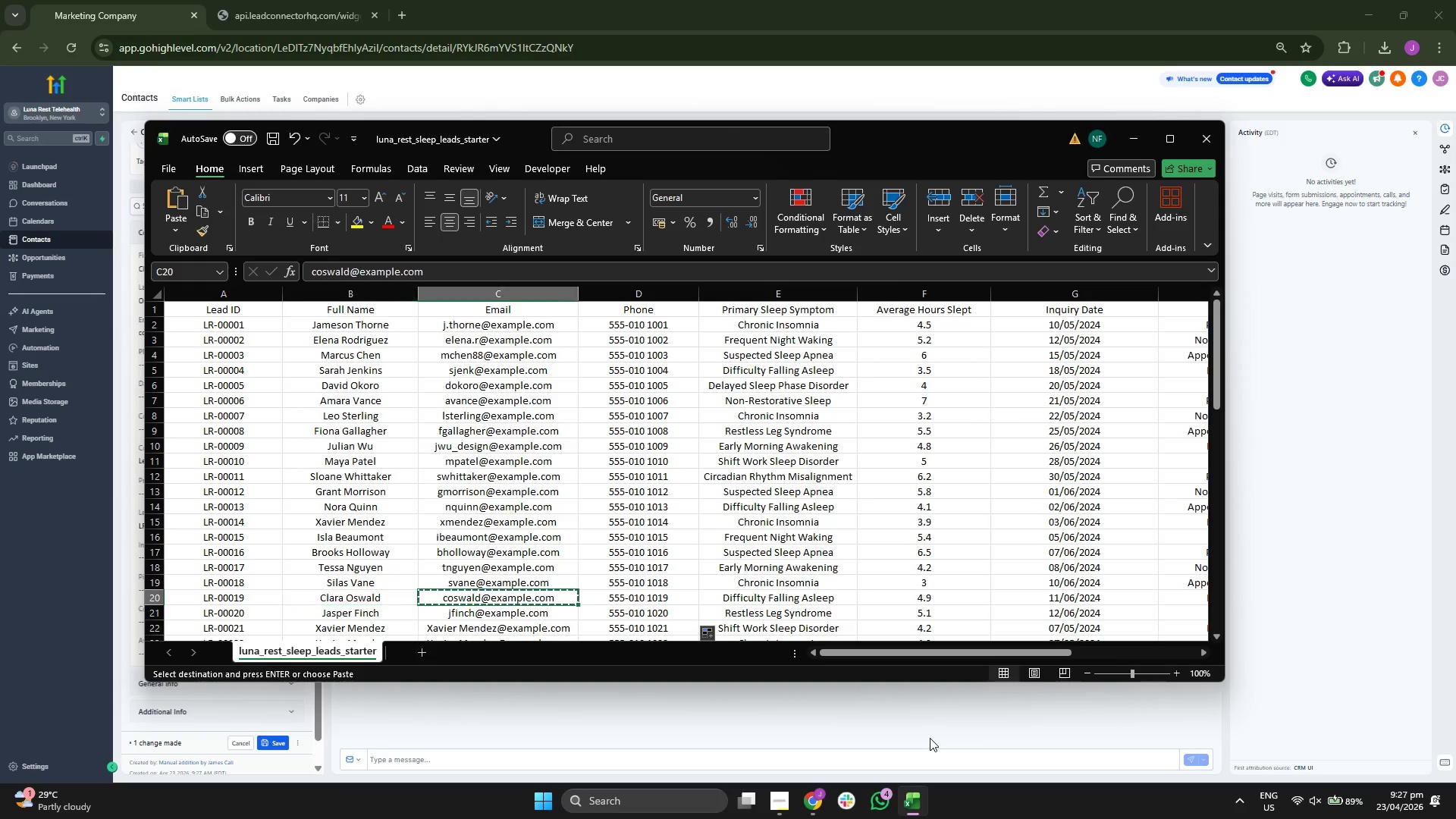 
key(ArrowRight)
 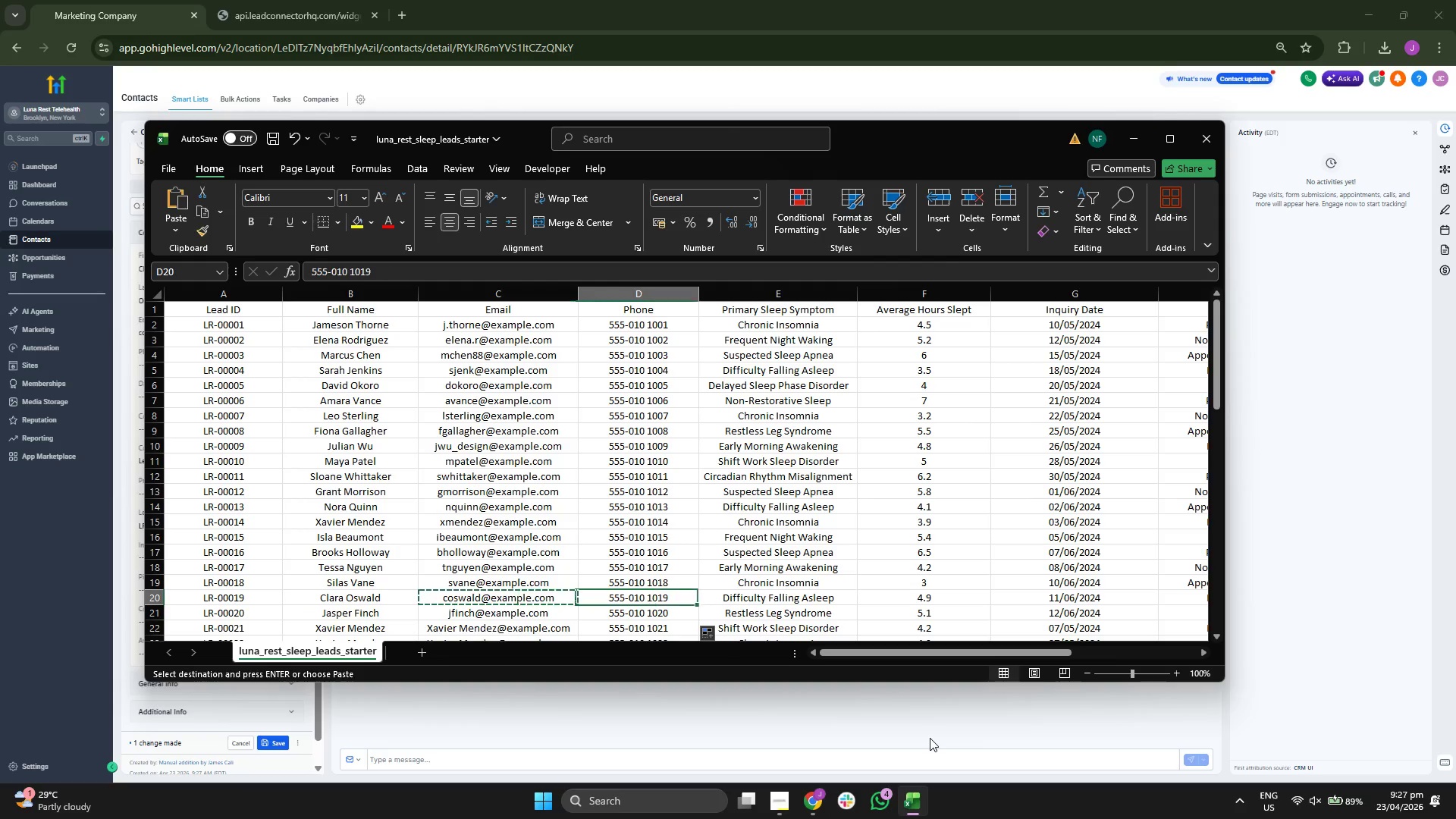 
key(ArrowRight)
 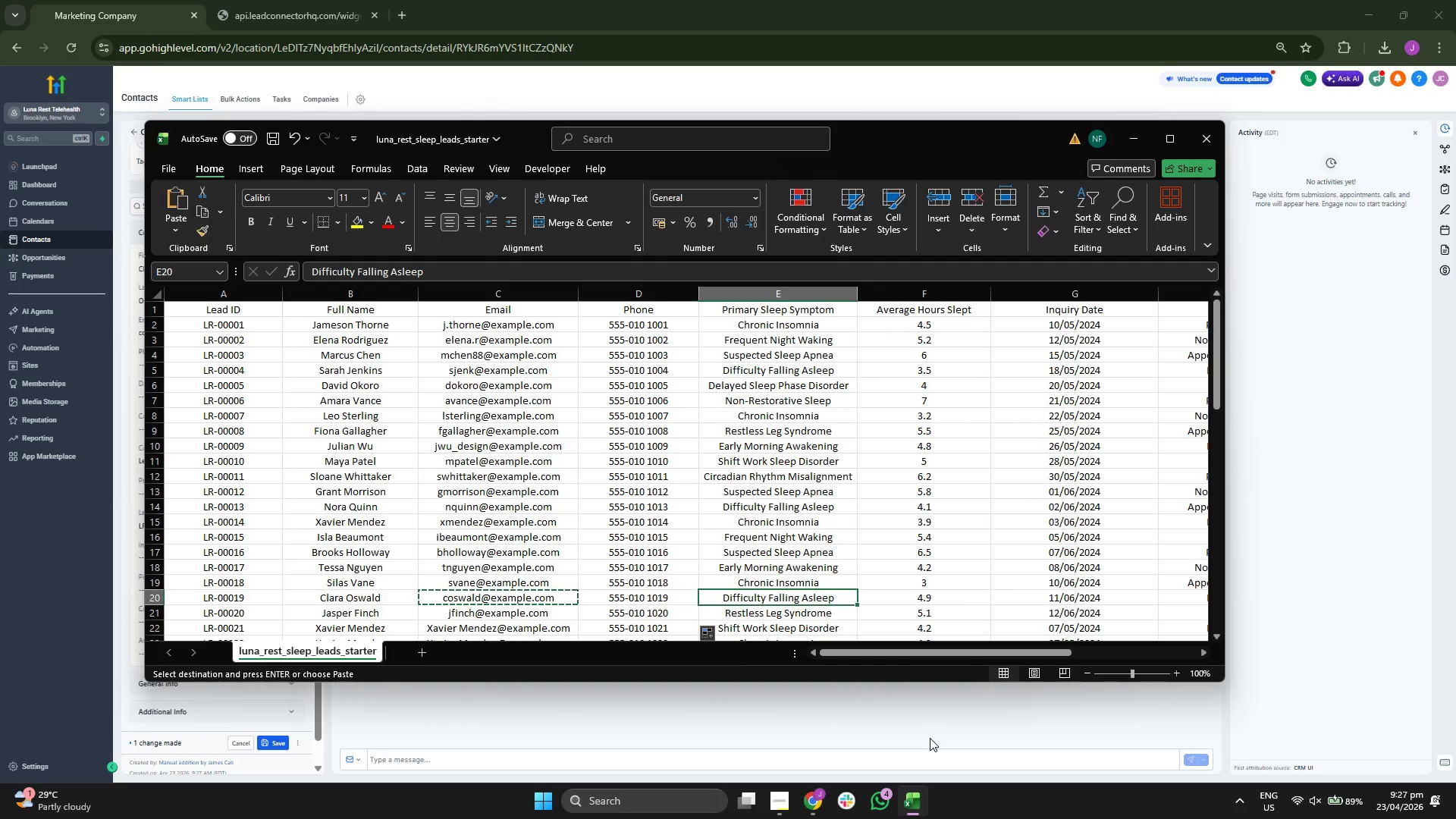 
key(ArrowRight)
 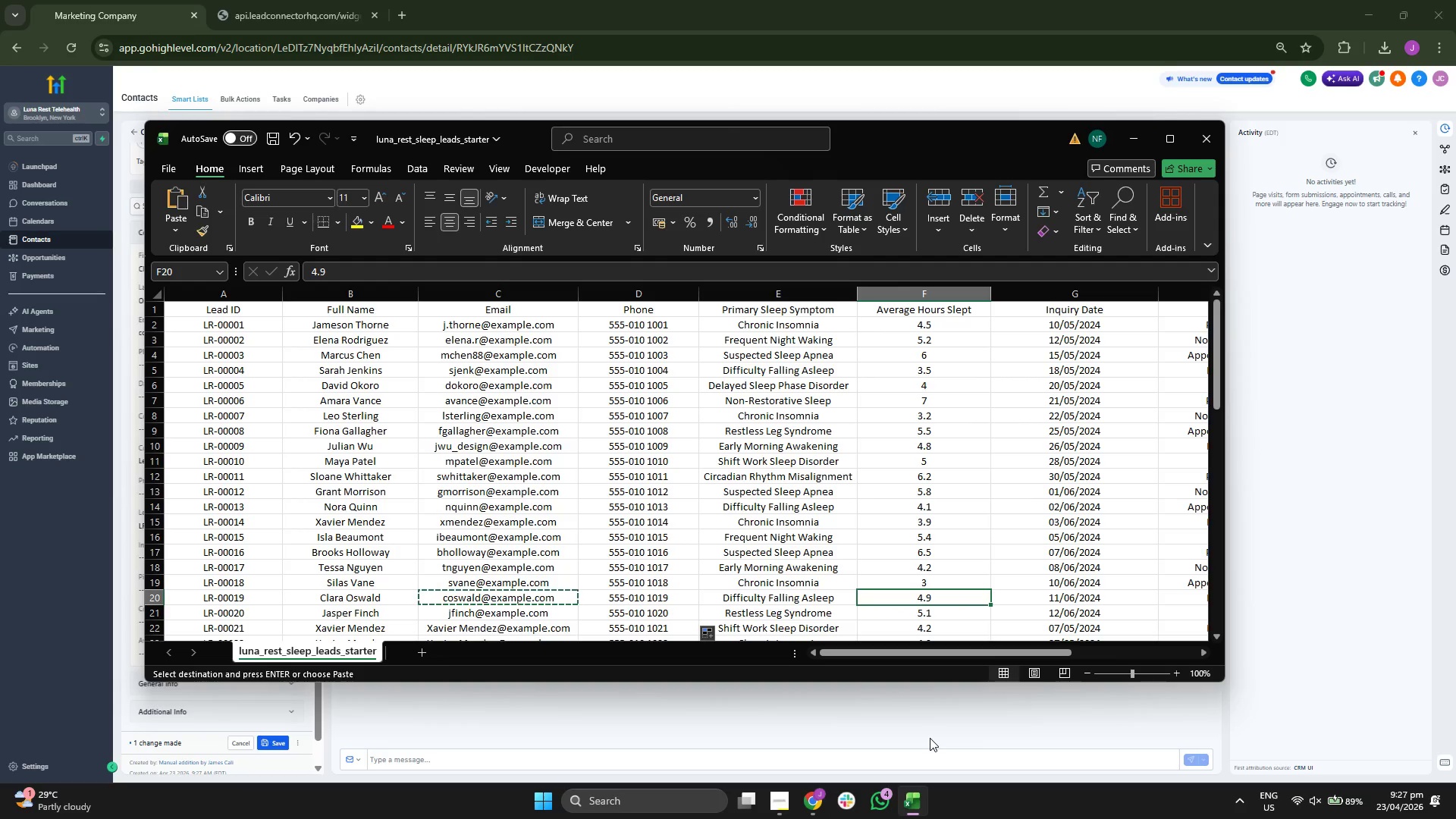 
key(ArrowLeft)
 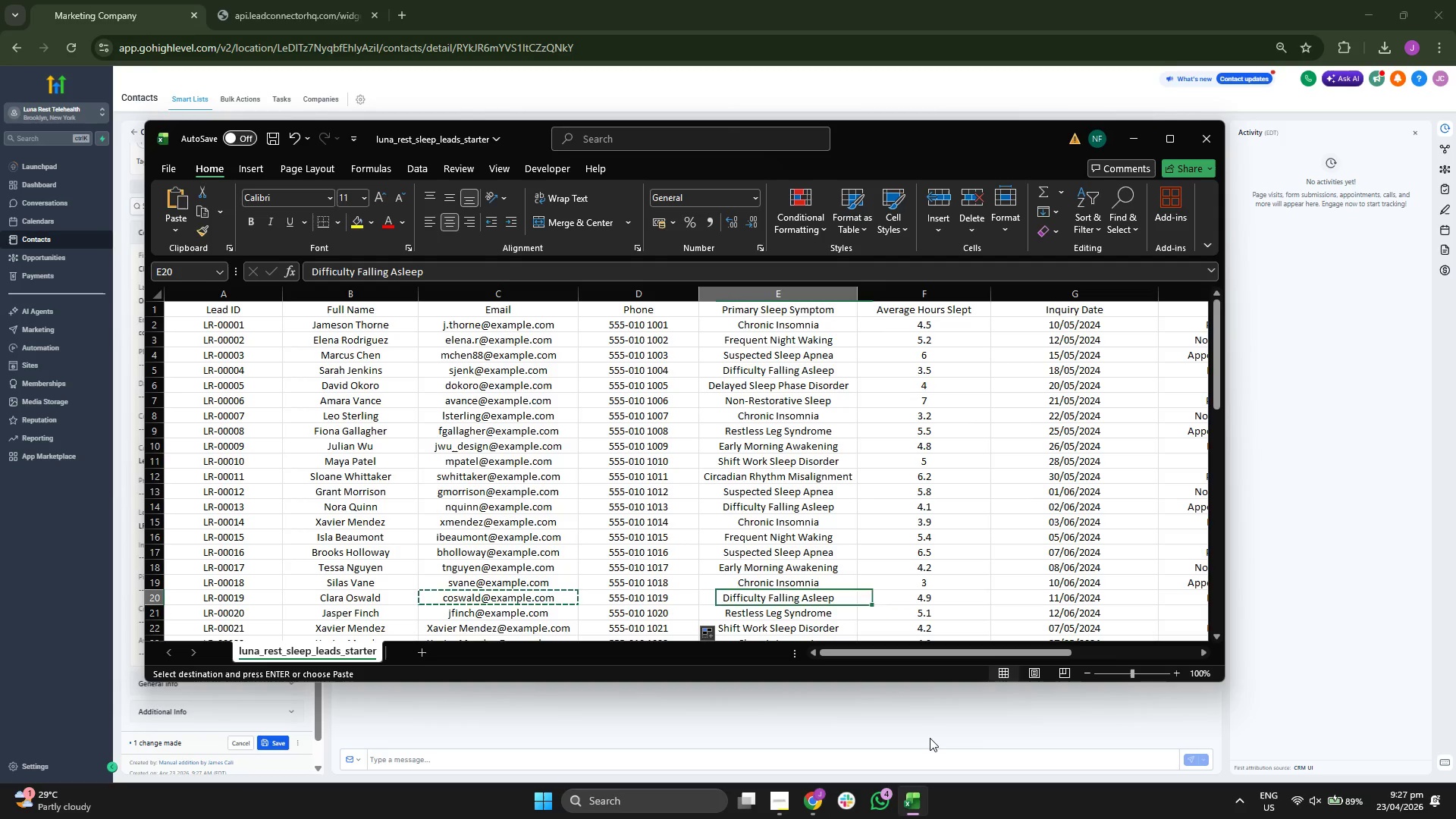 
key(Control+ControlLeft)
 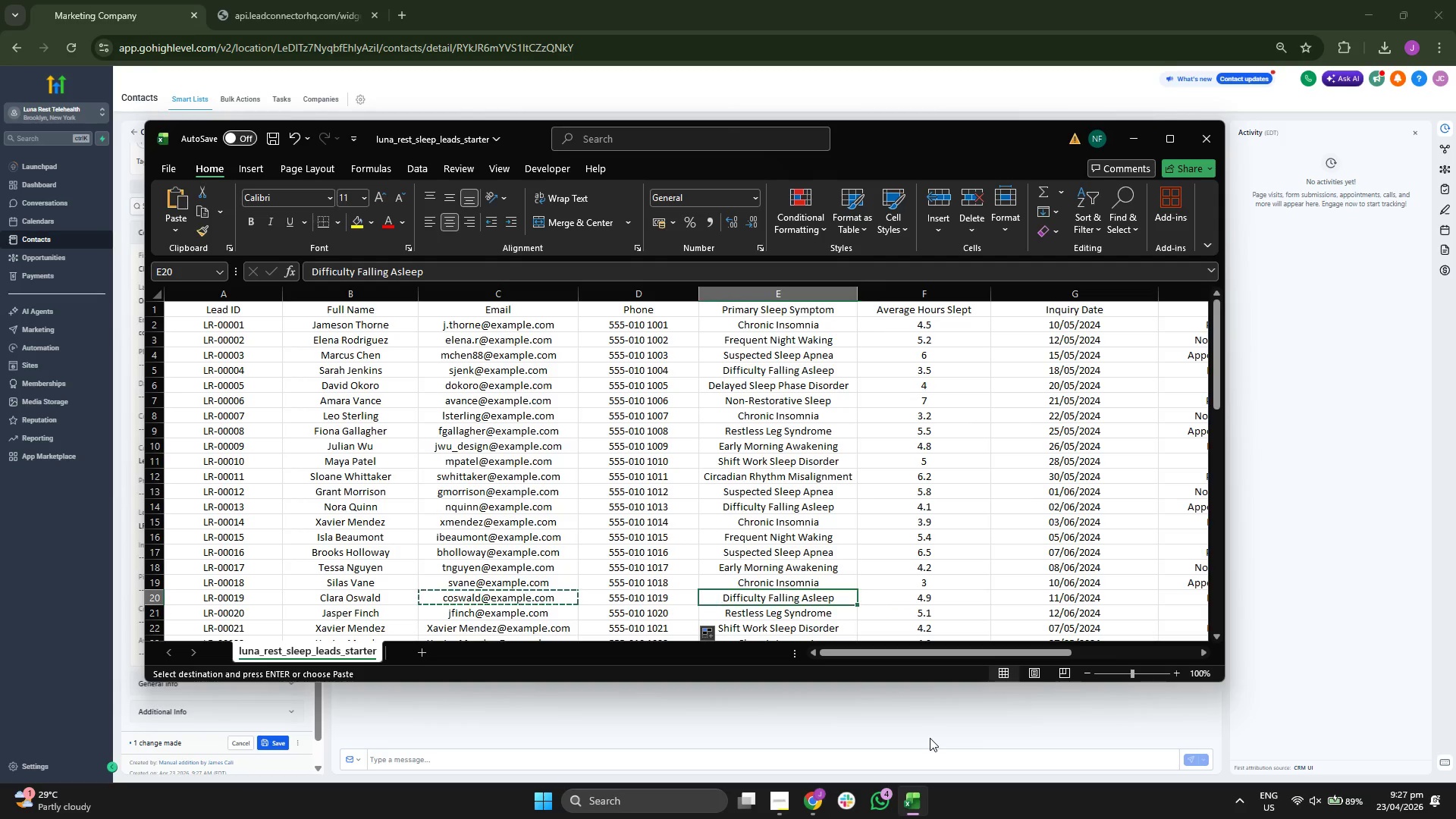 
key(Control+C)
 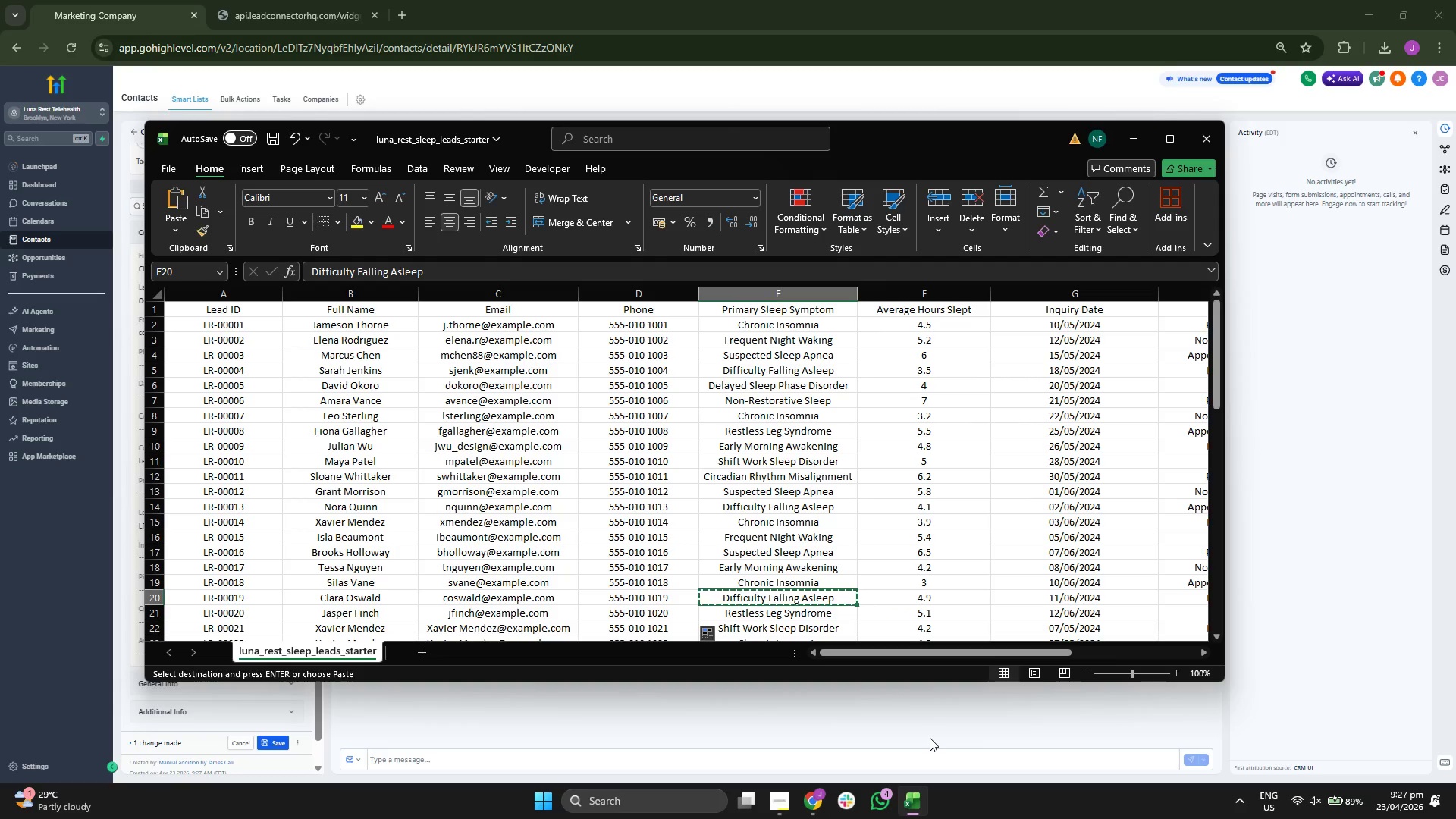 
key(ArrowRight)
 